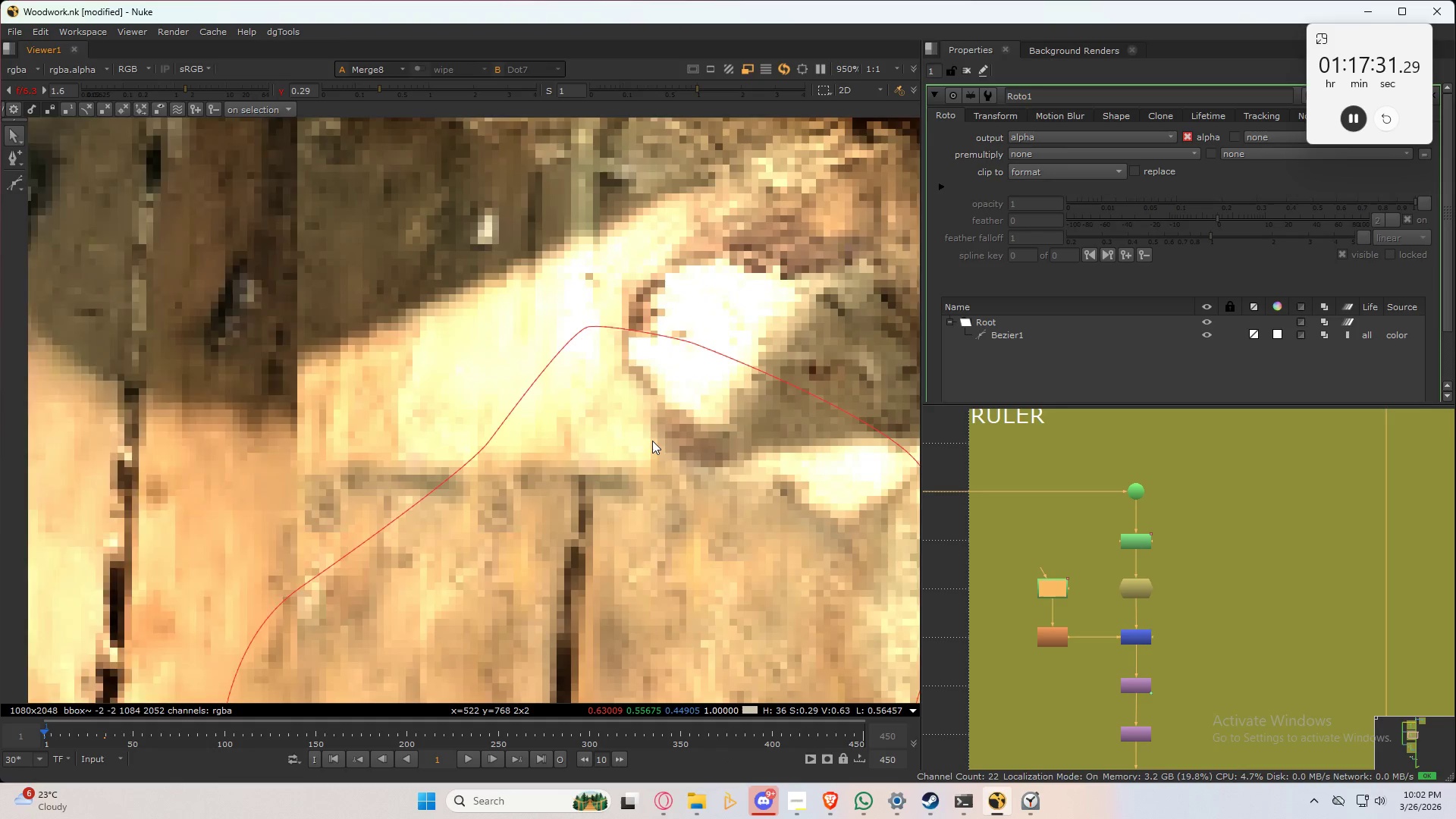 
scroll: coordinate [644, 483], scroll_direction: down, amount: 3.0
 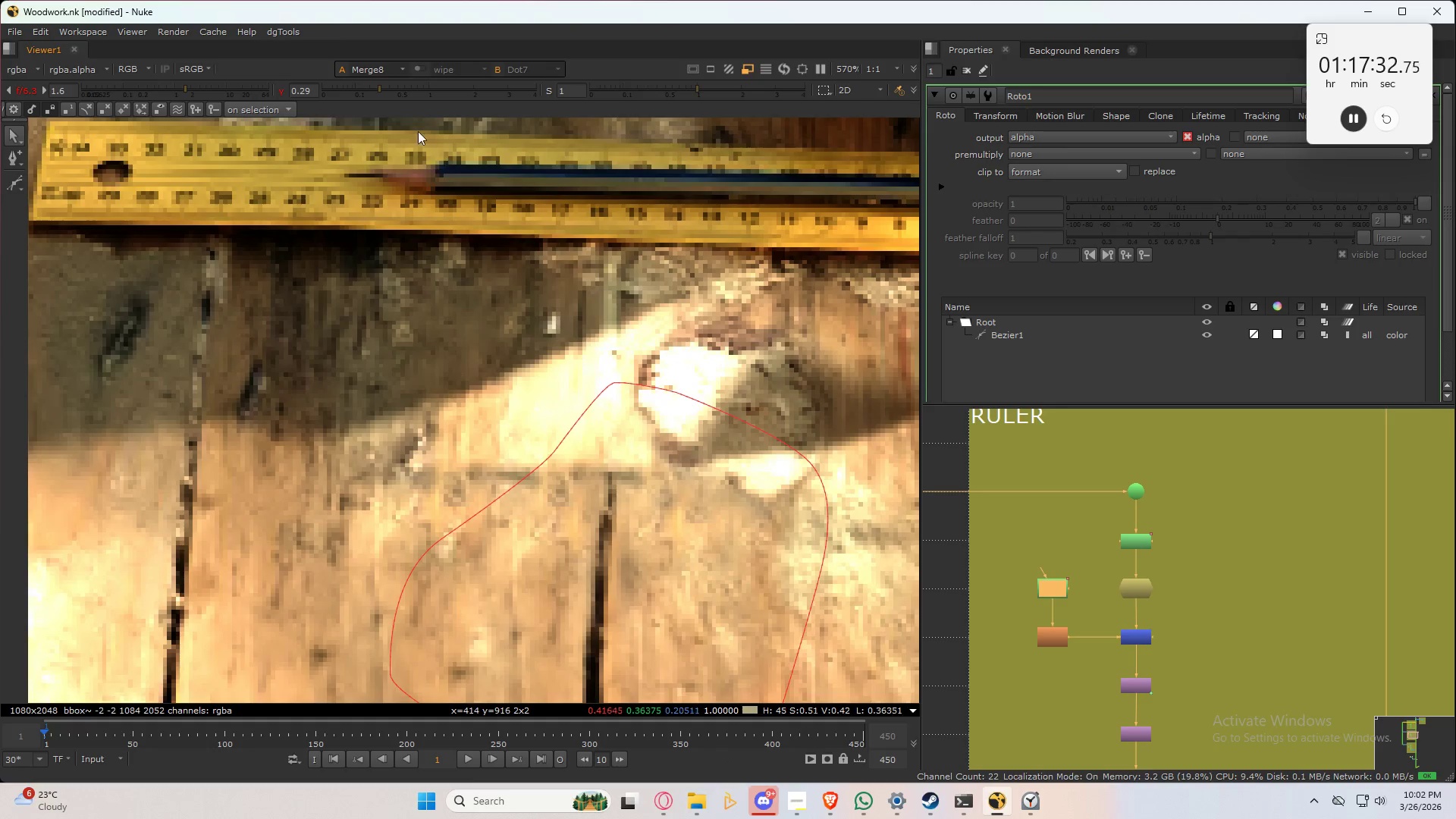 
hold_key(key=ControlLeft, duration=1.51)
left_click([469, 90])
 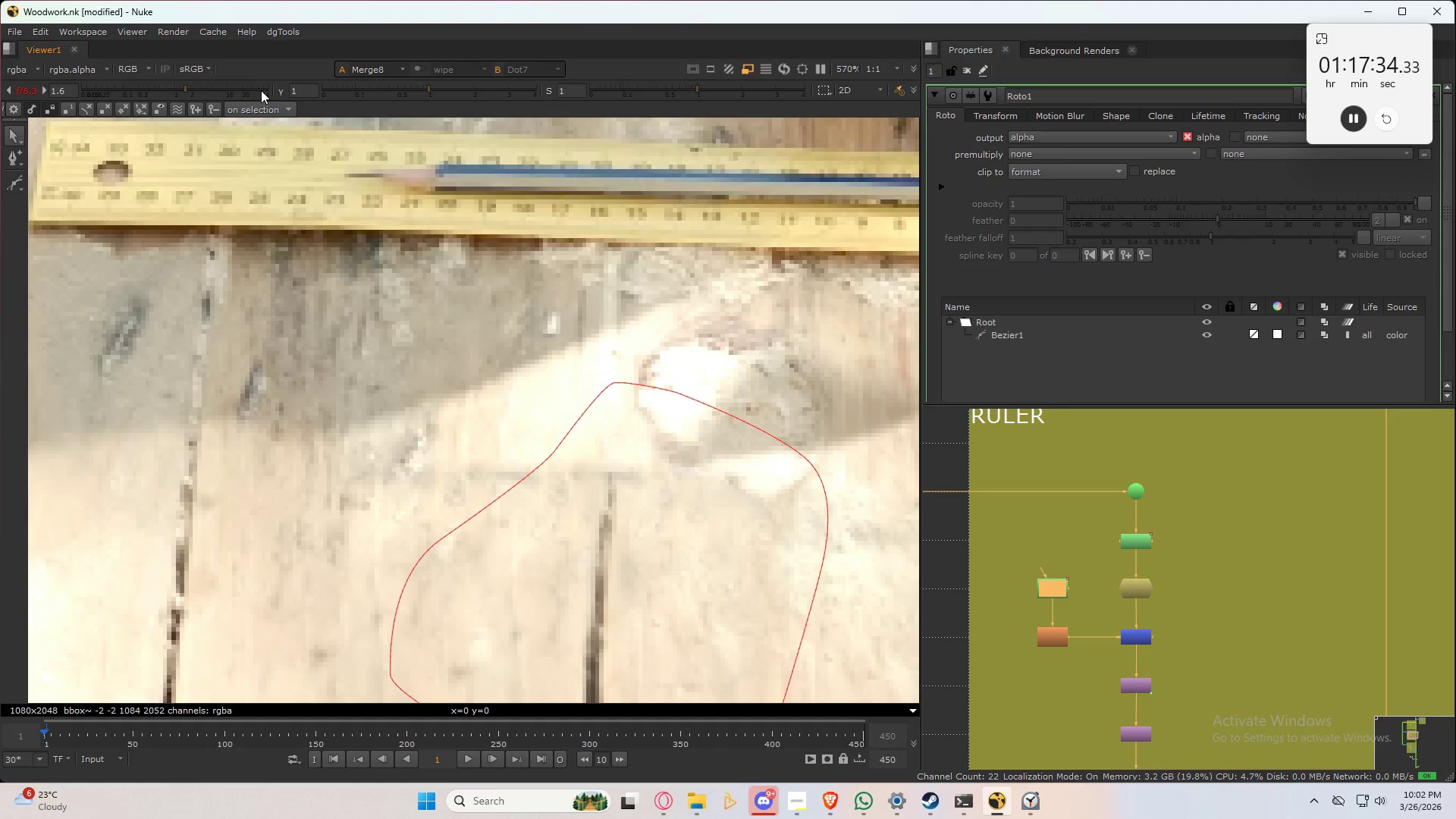 
hold_key(key=ControlLeft, duration=0.8)
left_click([212, 89])
 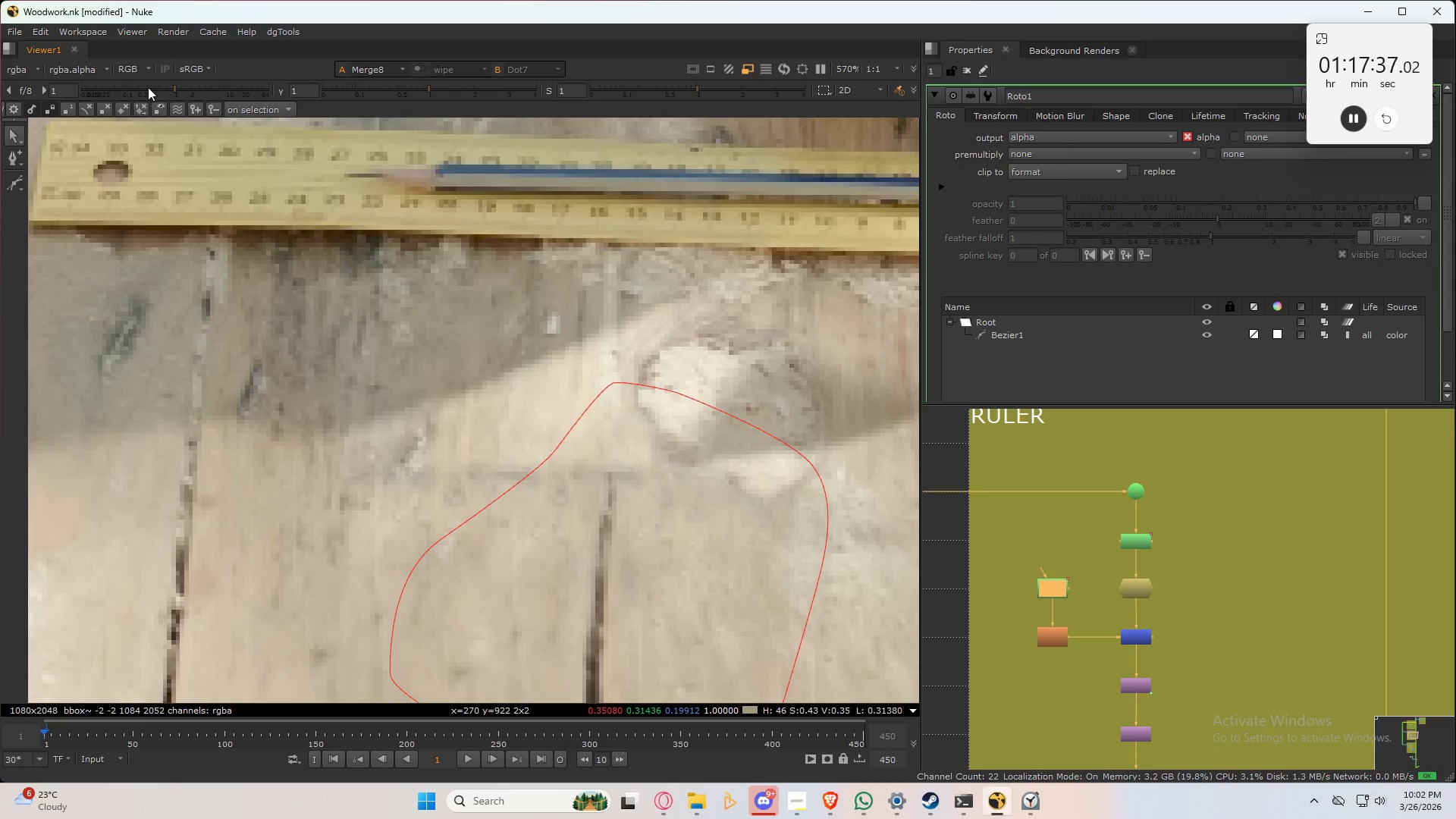 
left_click_drag(start_coordinate=[178, 86], to_coordinate=[157, 85])
 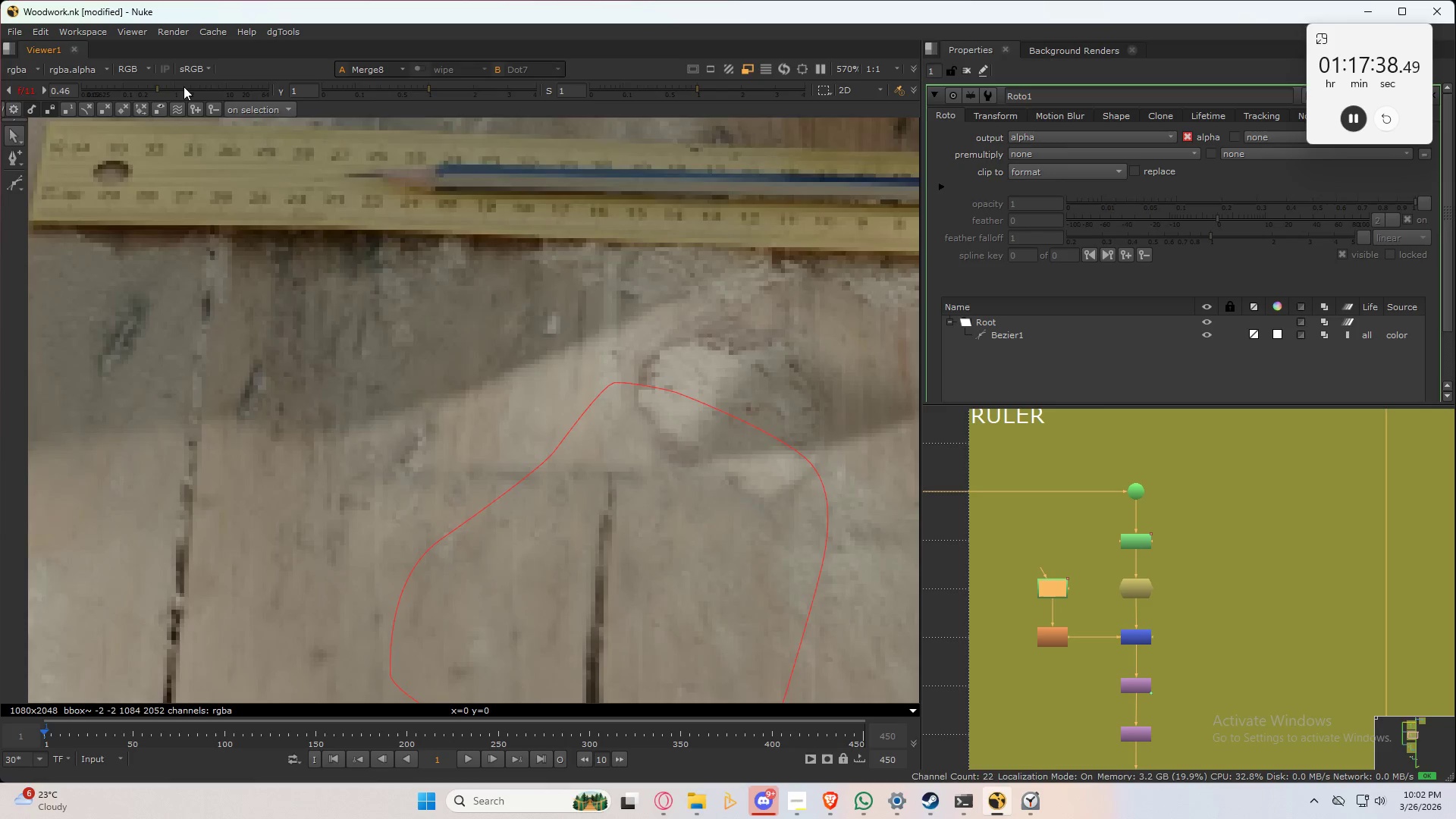 
hold_key(key=ControlLeft, duration=0.36)
left_click([184, 86])
 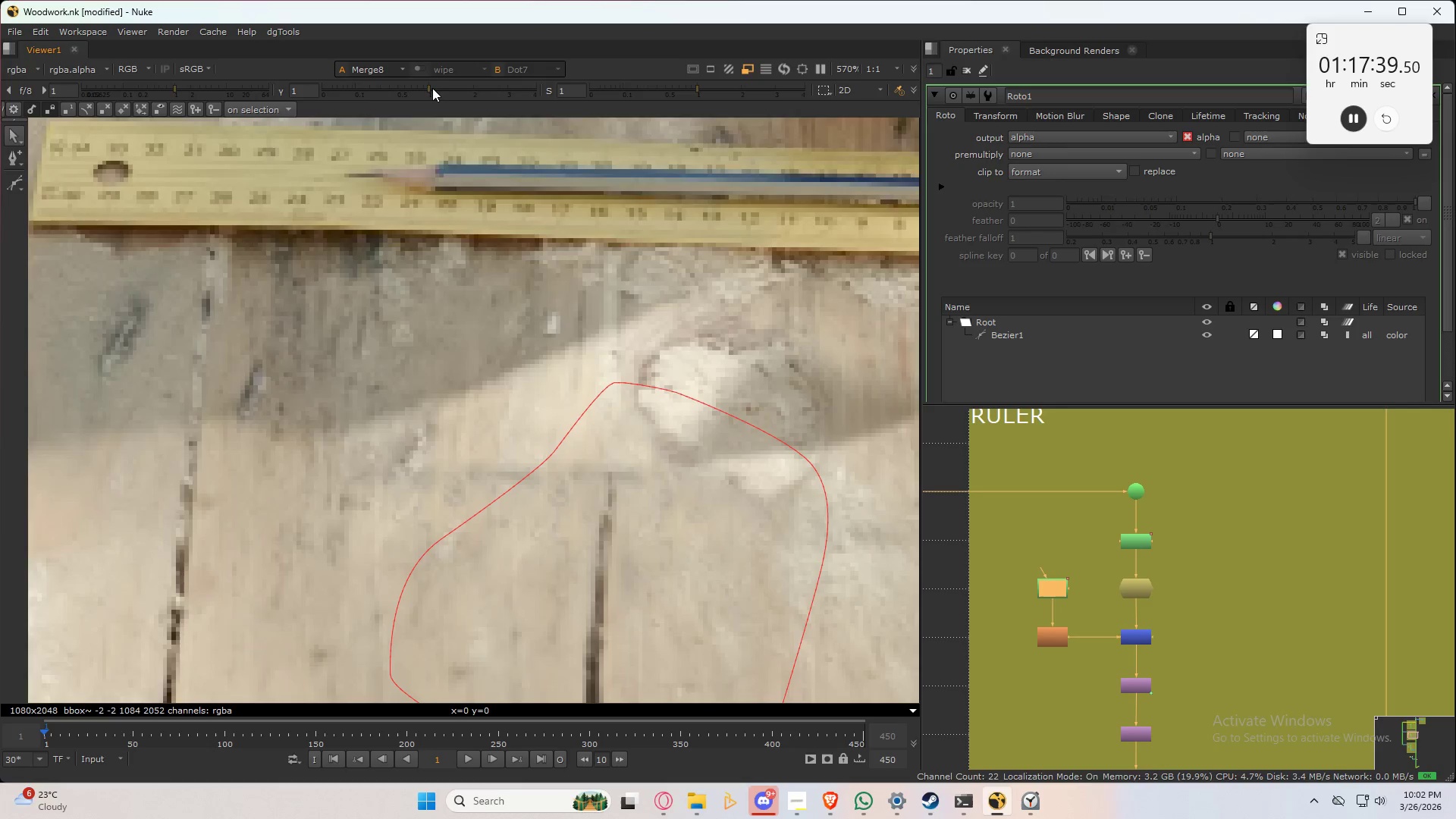 
left_click_drag(start_coordinate=[431, 88], to_coordinate=[372, 99])
 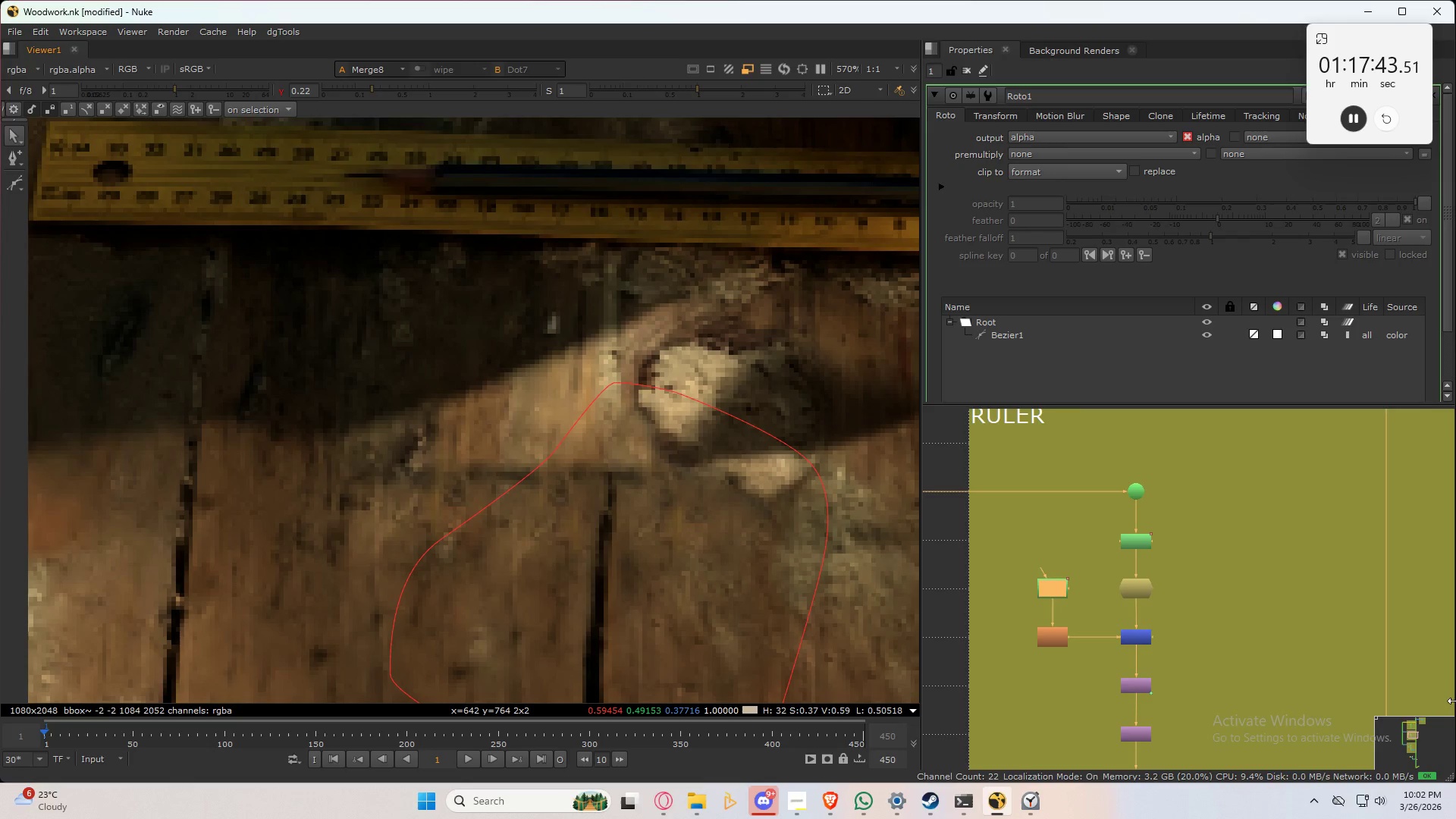 
scroll: coordinate [1216, 628], scroll_direction: down, amount: 5.0
 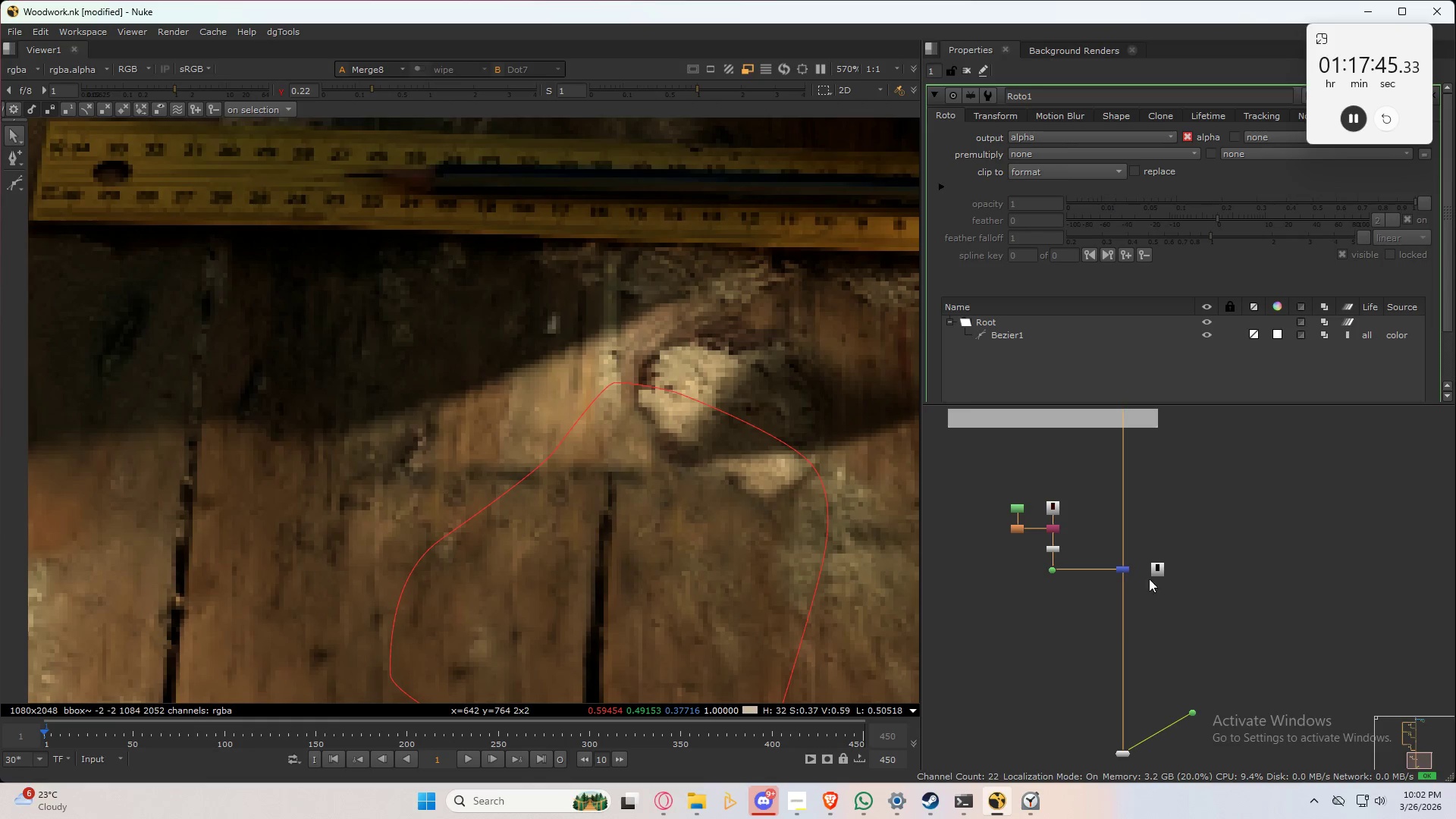 
left_click_drag(start_coordinate=[1138, 545], to_coordinate=[1109, 592])
 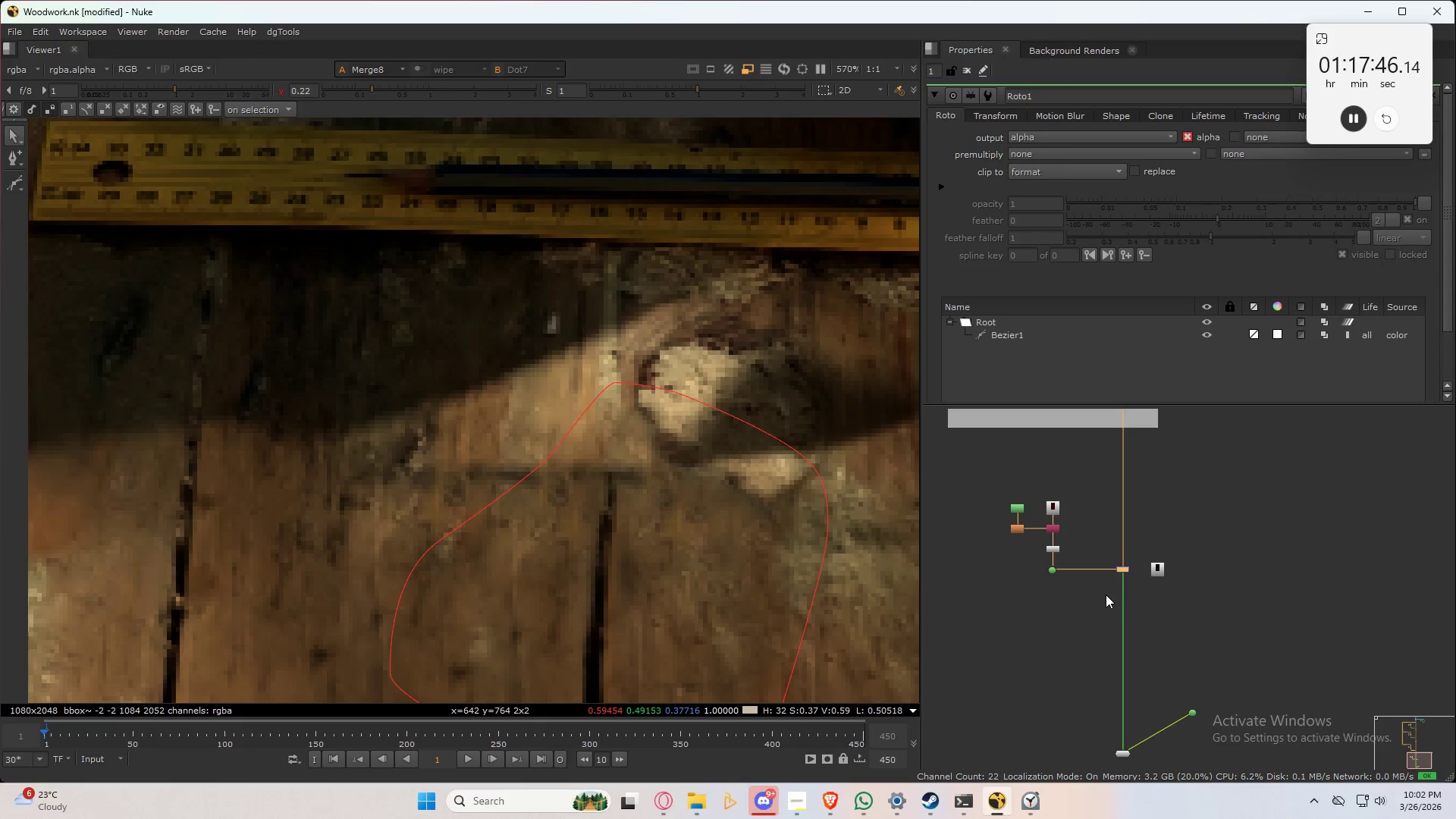 
type(ddd)
 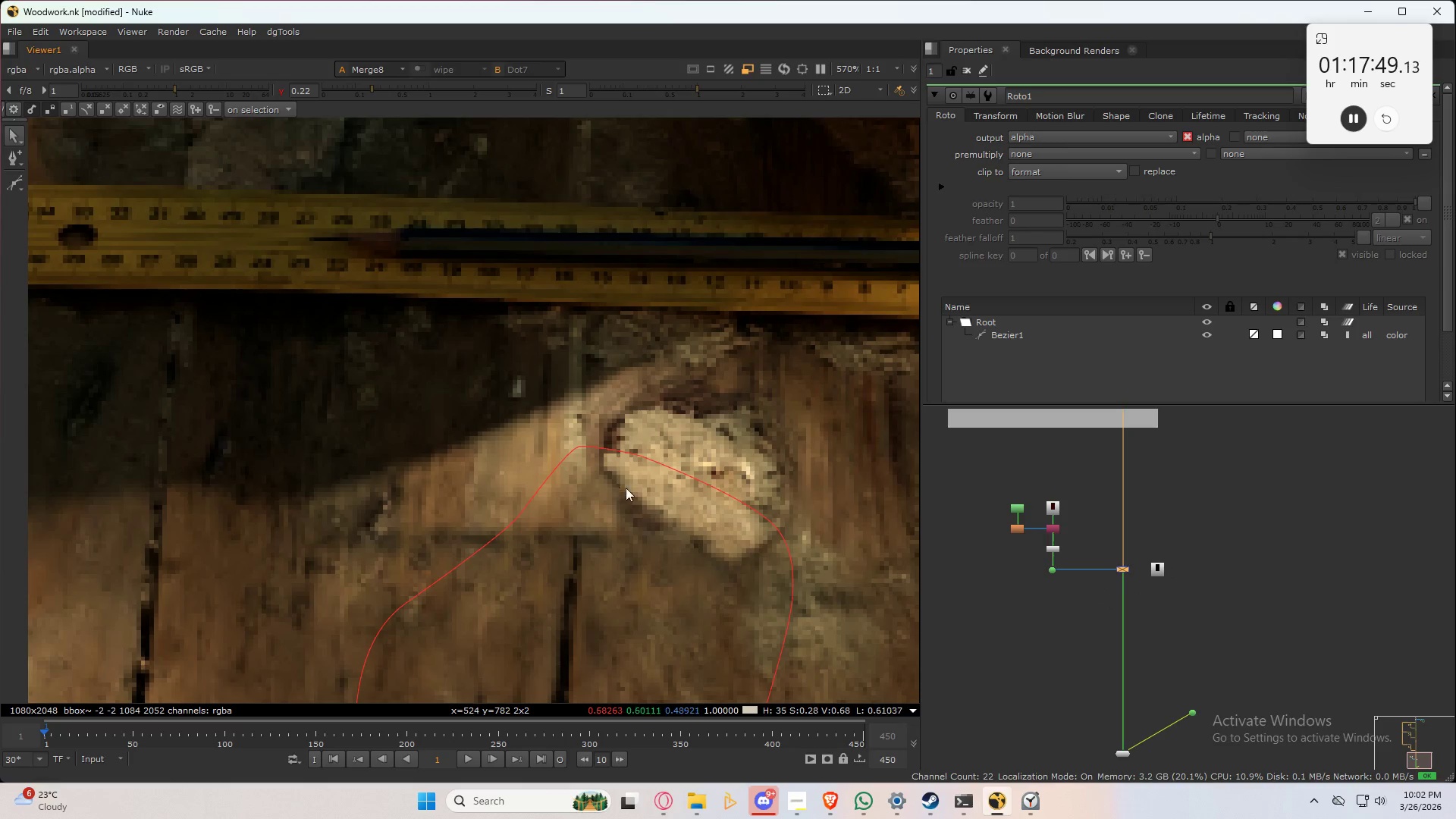 
scroll: coordinate [666, 483], scroll_direction: up, amount: 5.0
 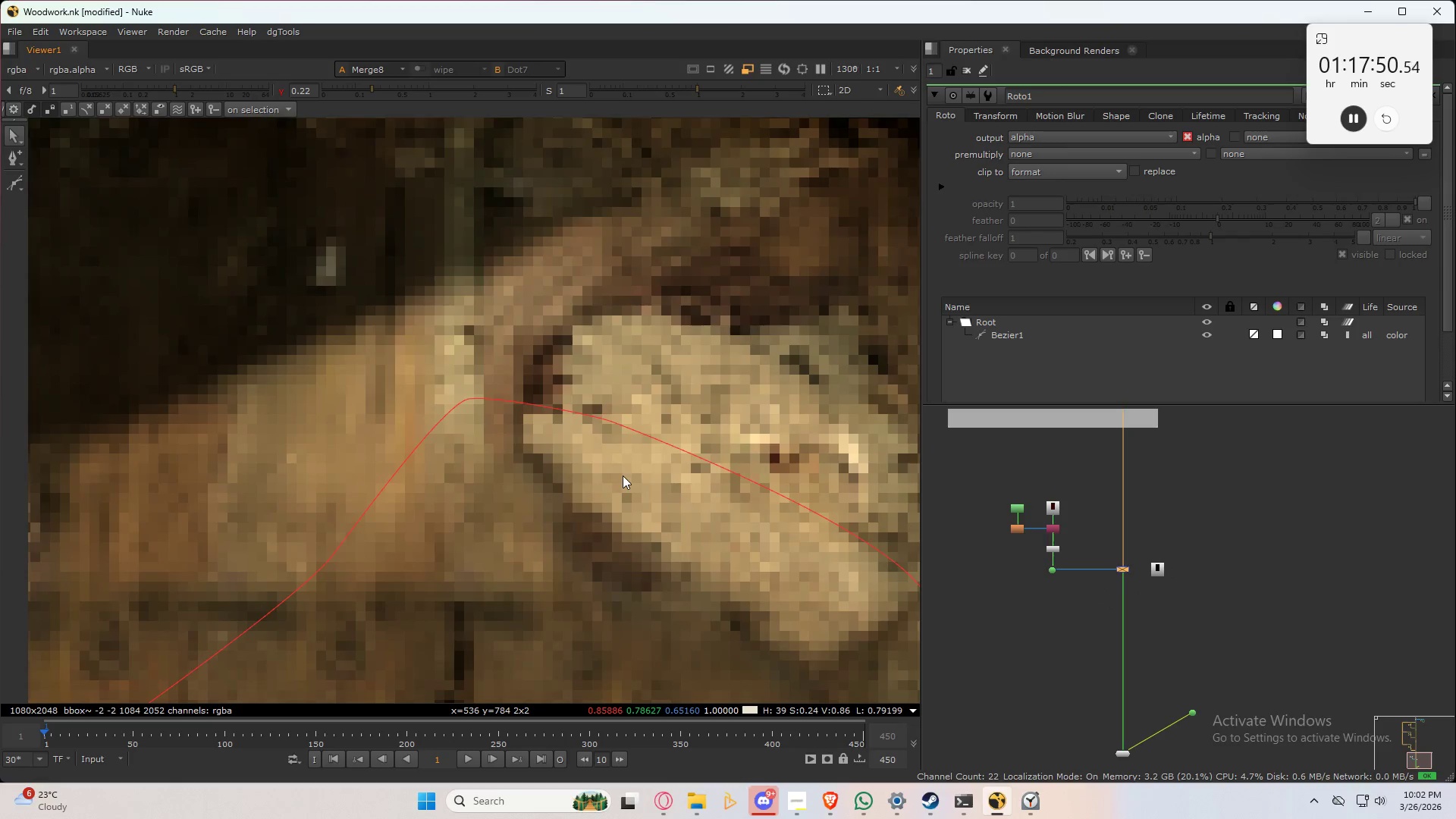 
scroll: coordinate [656, 504], scroll_direction: down, amount: 4.0
 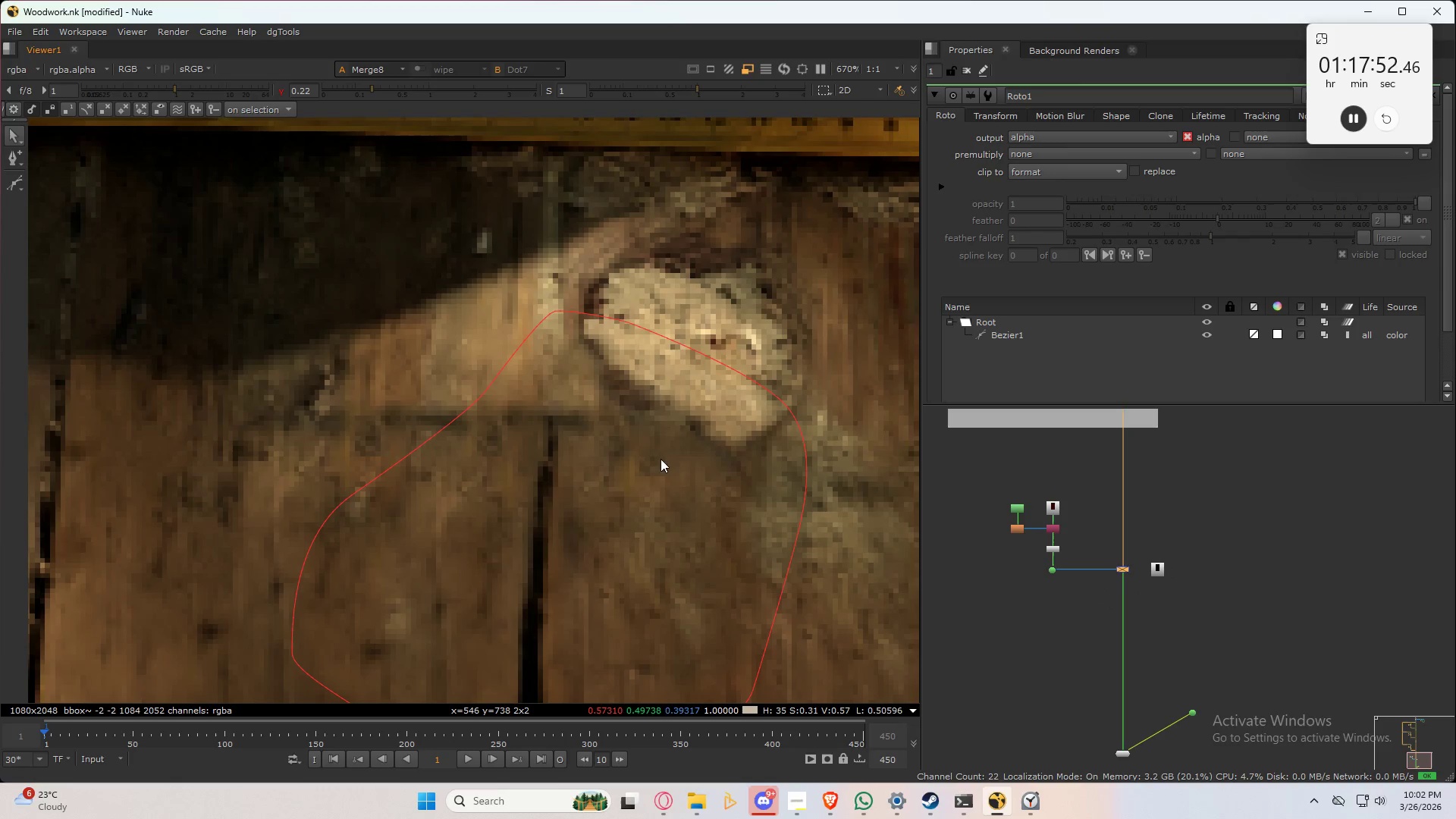 
scroll: coordinate [674, 381], scroll_direction: up, amount: 3.0
 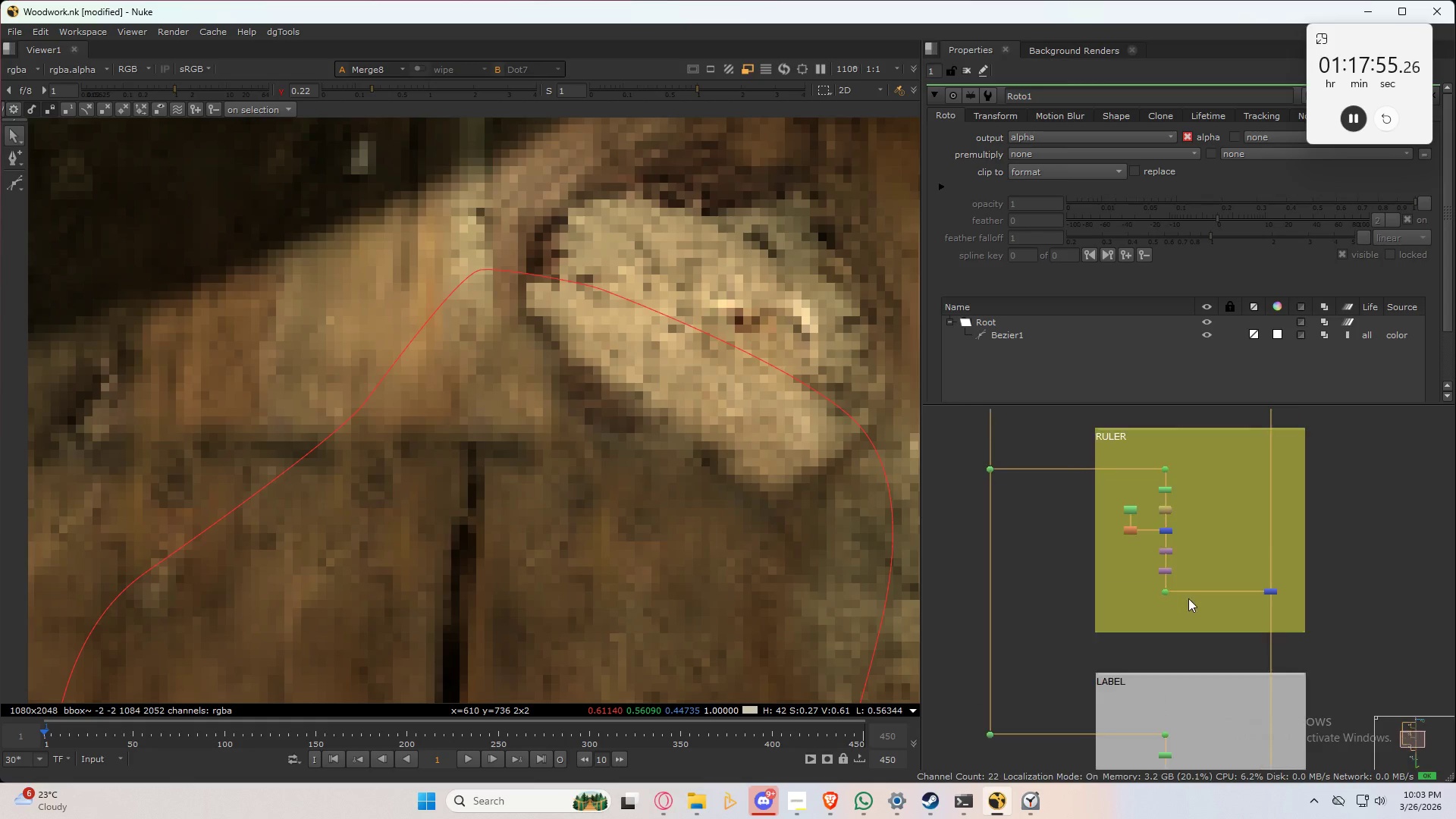 
left_click([1178, 561])
 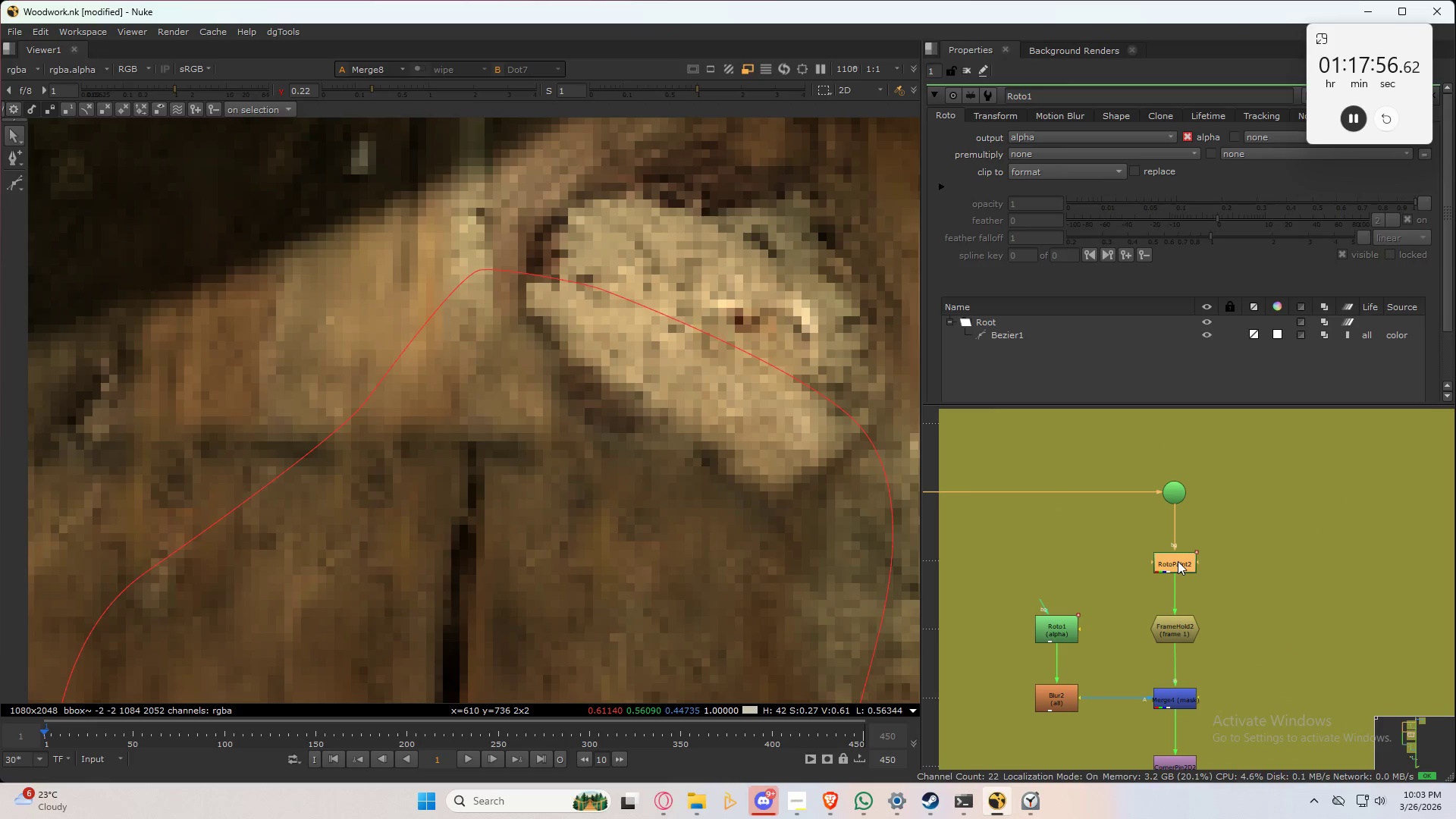 
scroll: coordinate [1188, 599], scroll_direction: up, amount: 7.0
 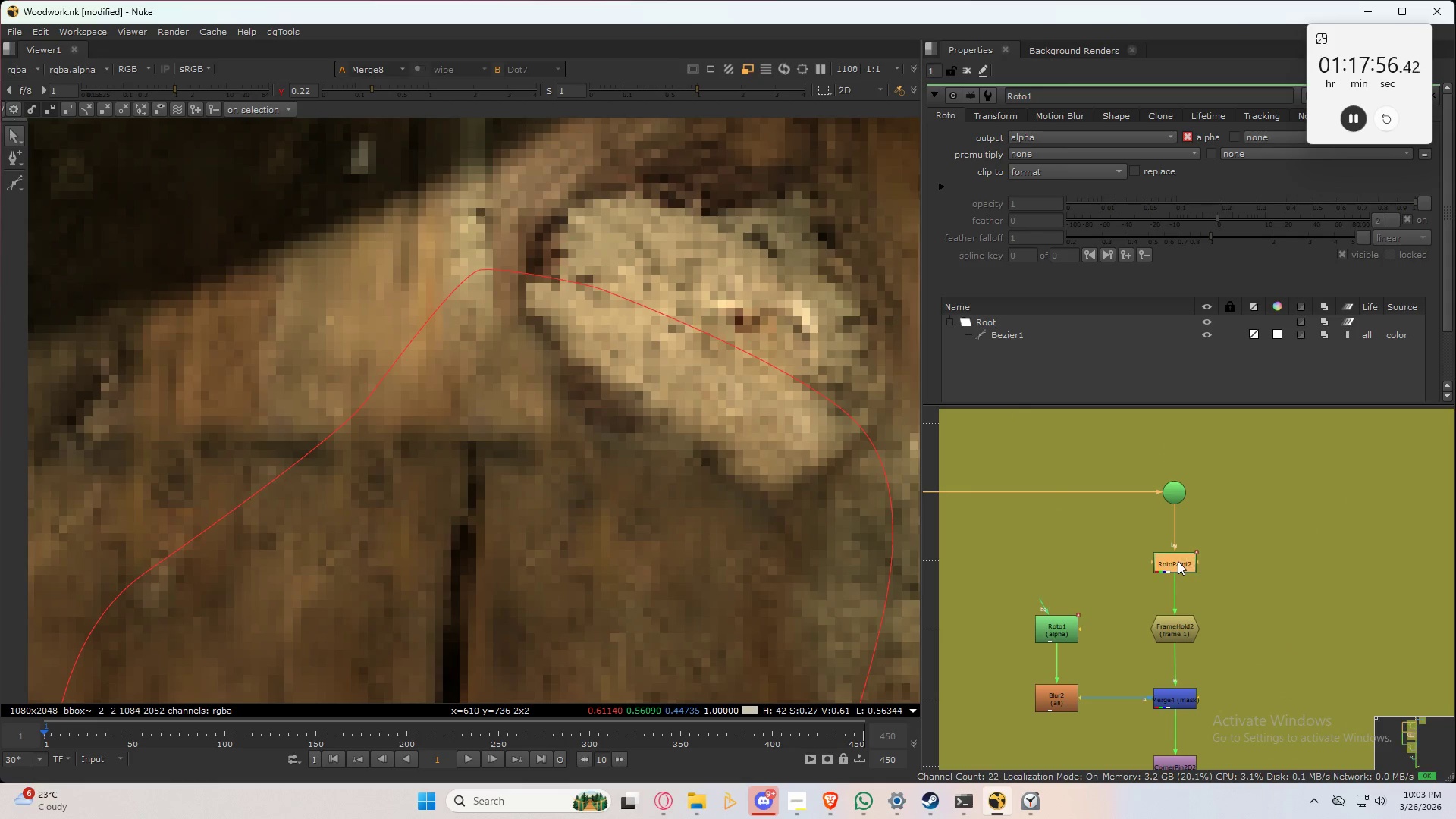 
double_click([1178, 561])
 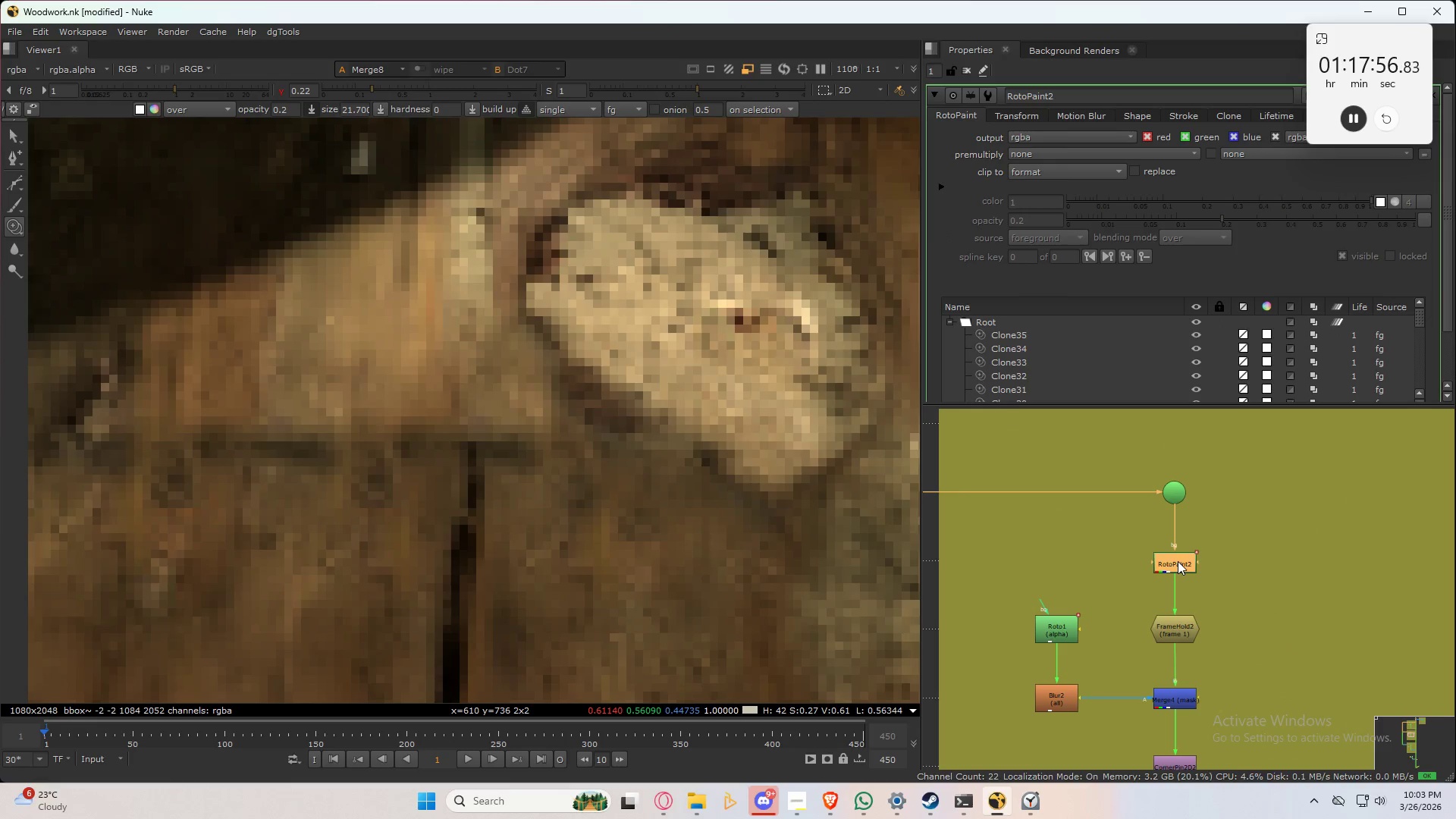 
triple_click([1178, 561])
 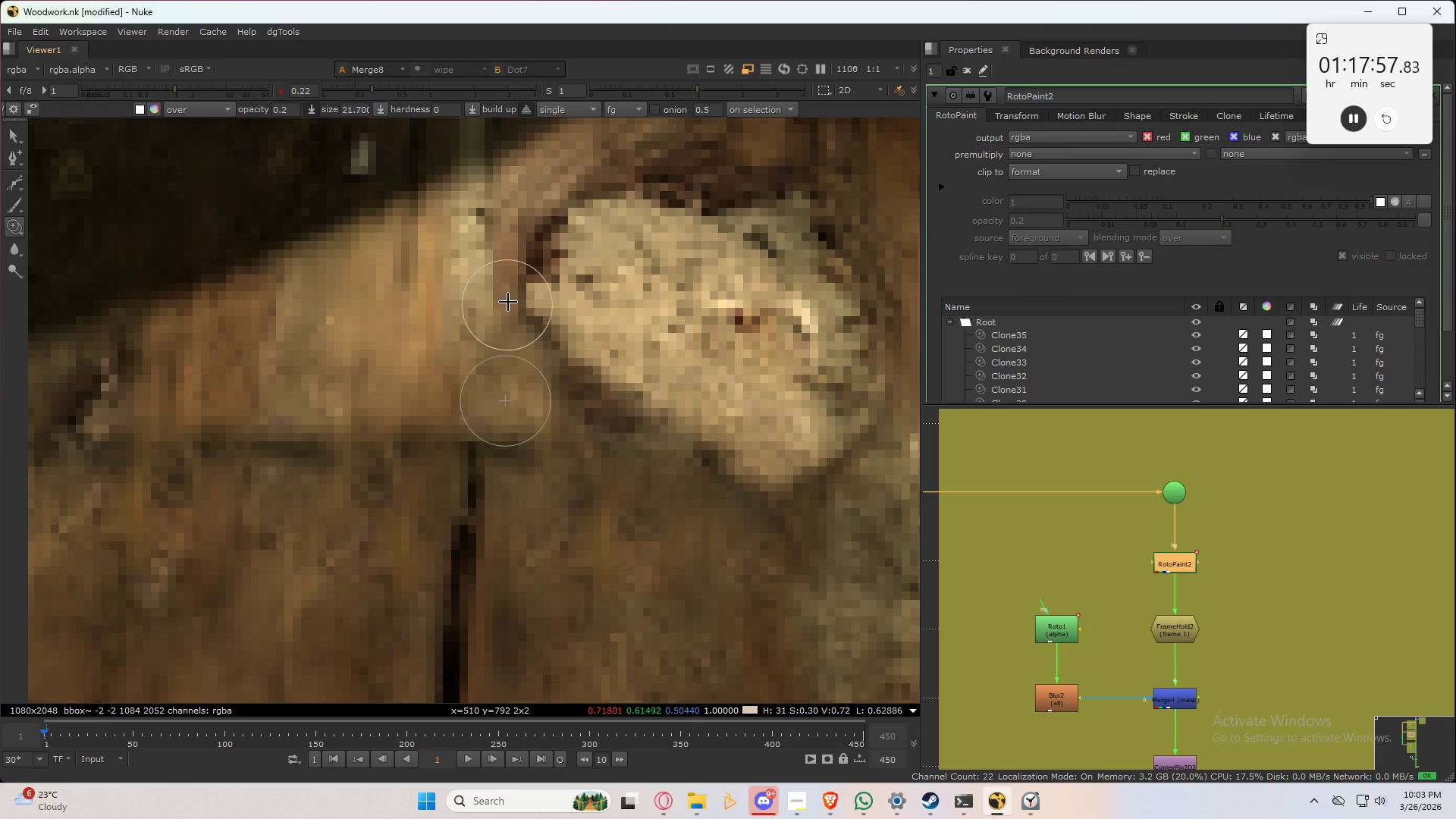 
key(Control+ControlLeft)
 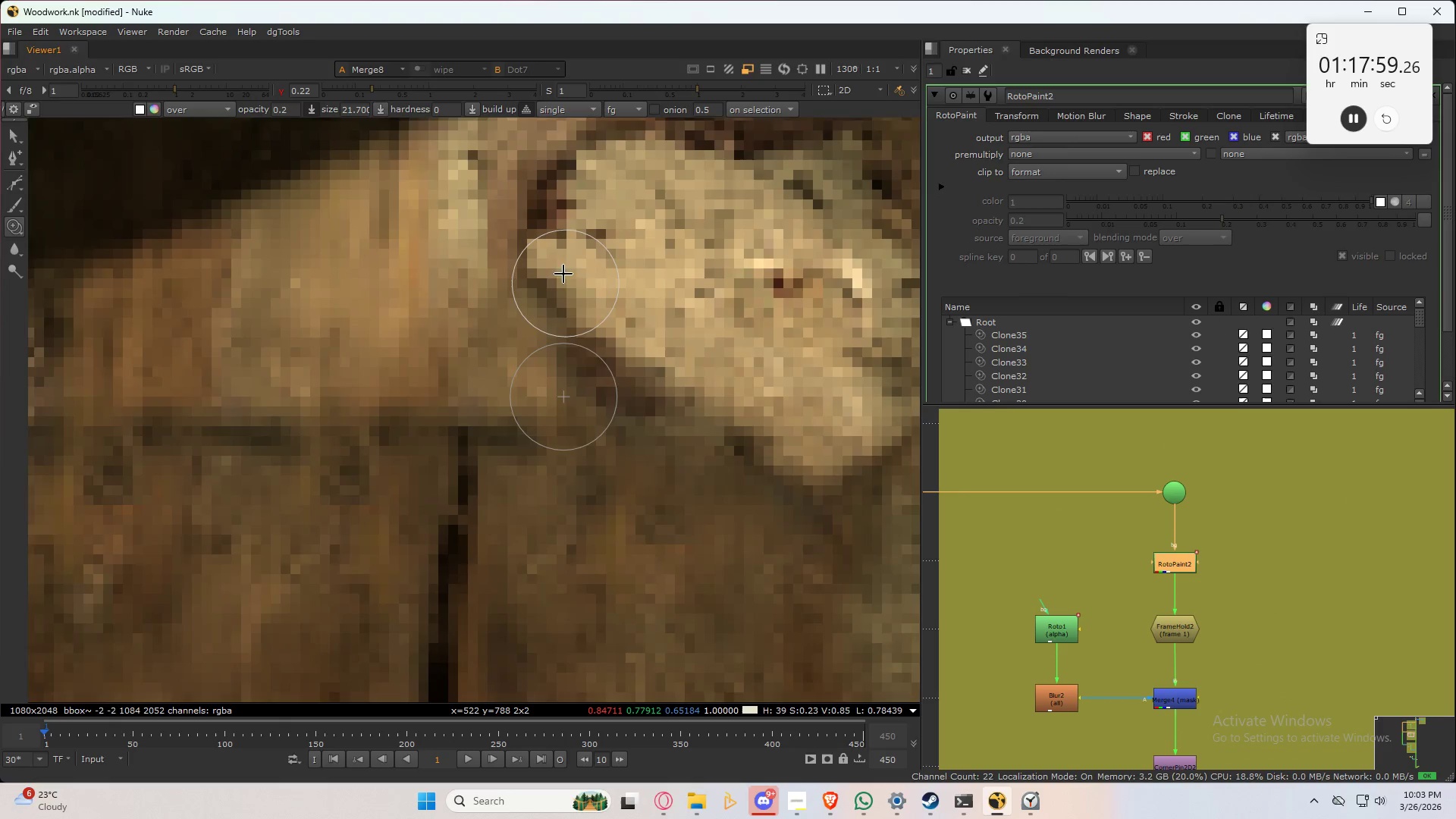 
scroll: coordinate [489, 282], scroll_direction: up, amount: 1.0
 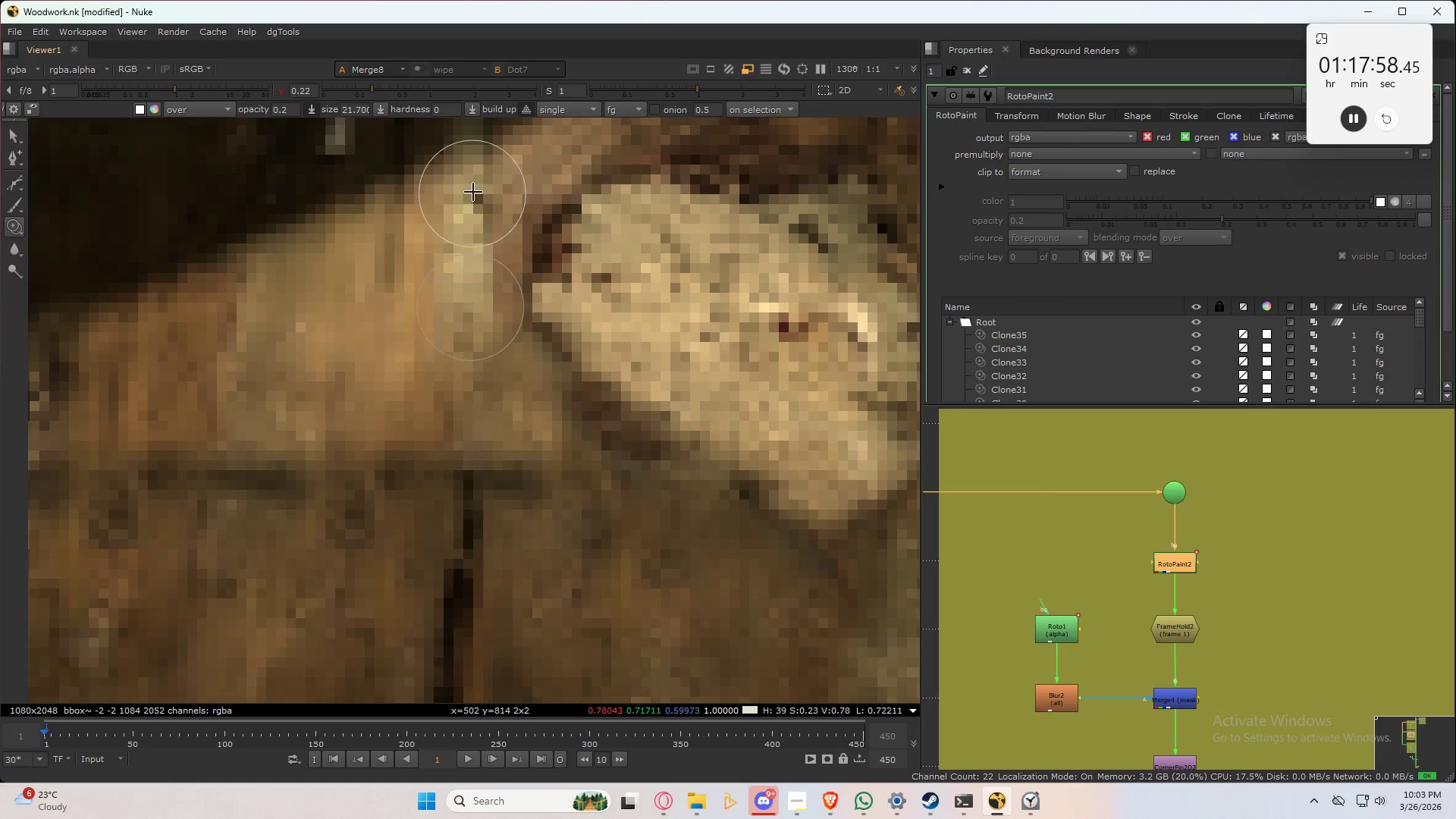 
type(3232)
 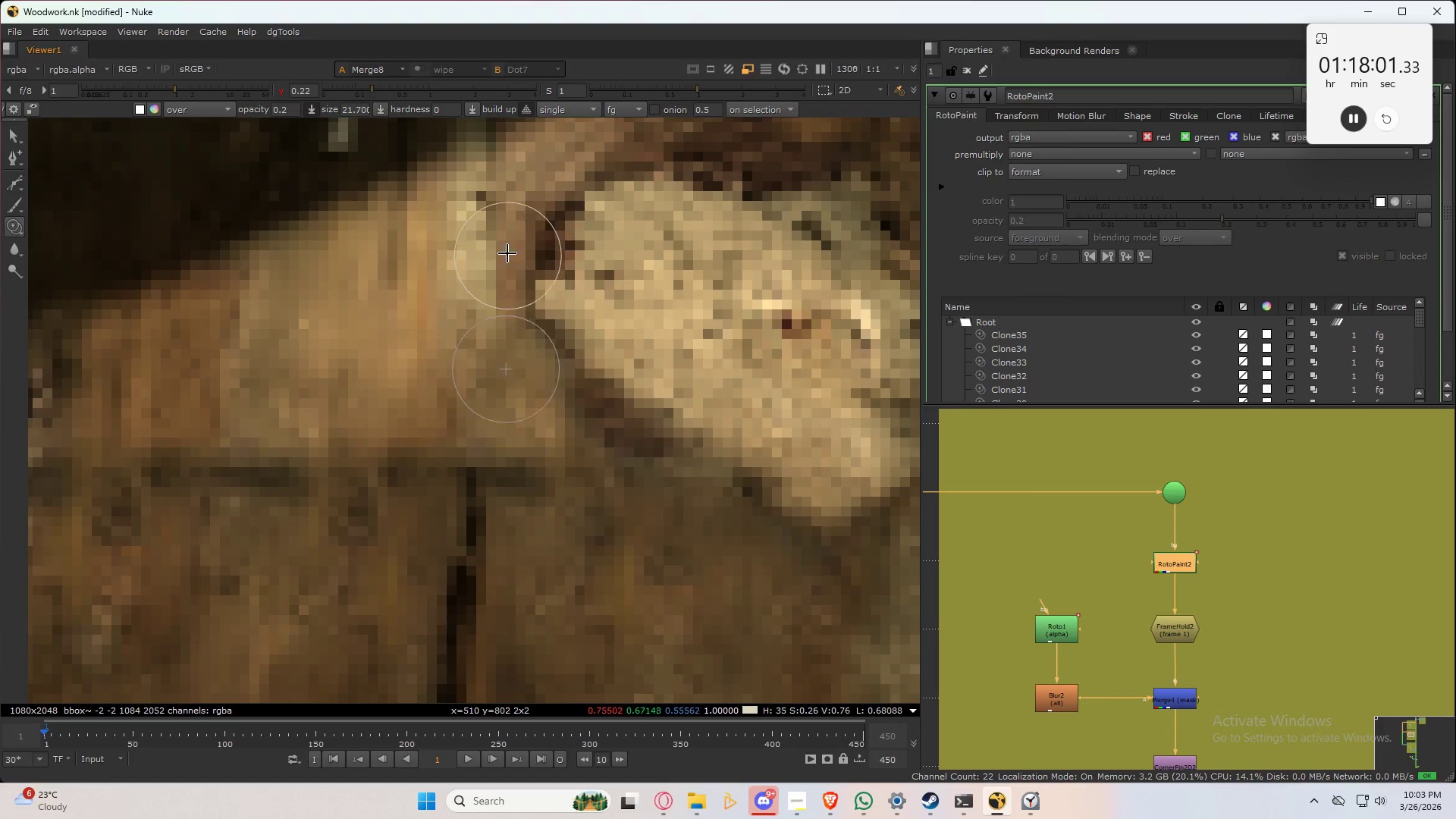 
hold_key(key=ControlLeft, duration=1.5)
left_click_drag(start_coordinate=[494, 189], to_coordinate=[493, 393])
 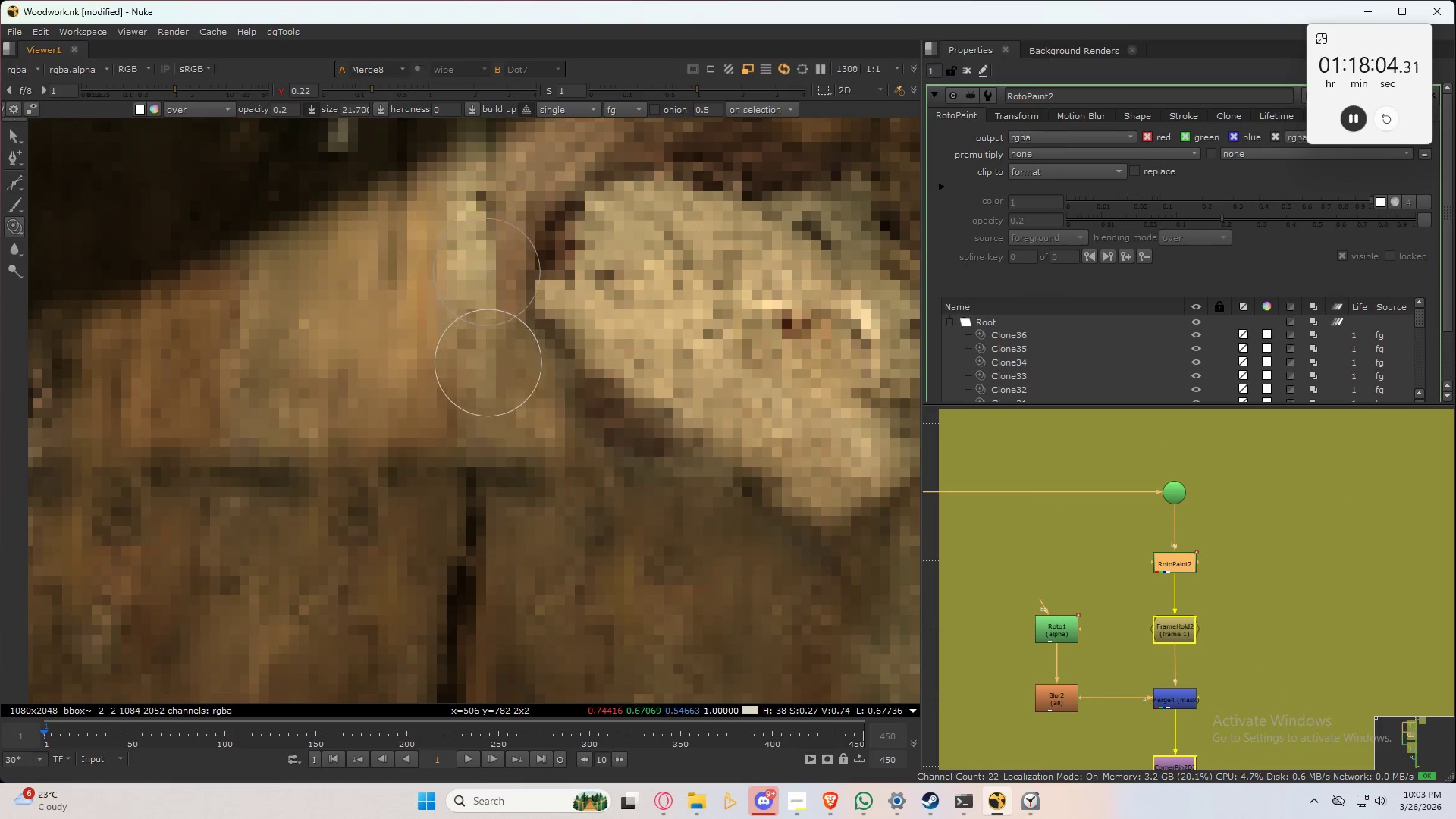 
hold_key(key=ControlLeft, duration=0.81)
 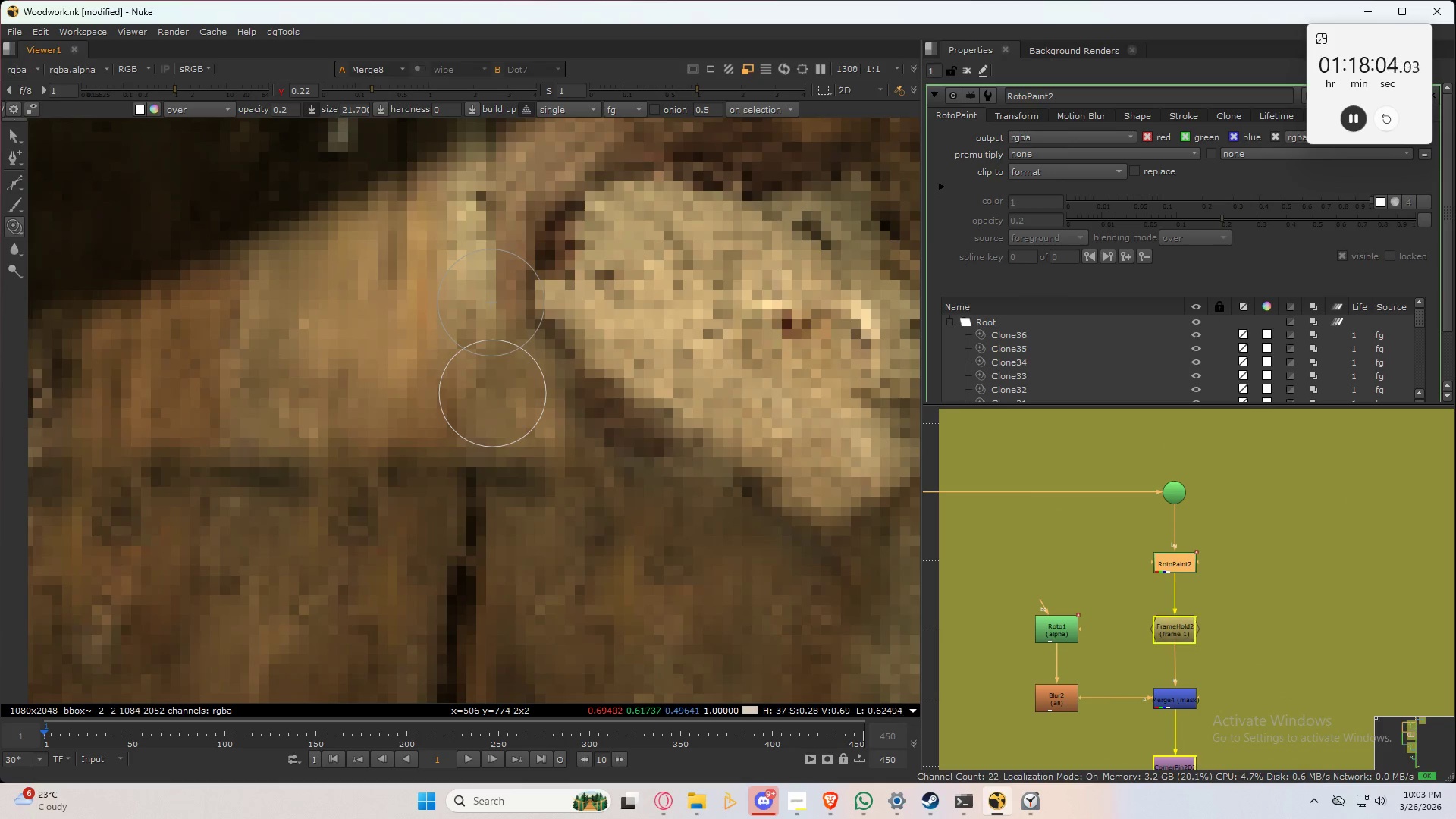 
left_click_drag(start_coordinate=[493, 394], to_coordinate=[479, 405])
 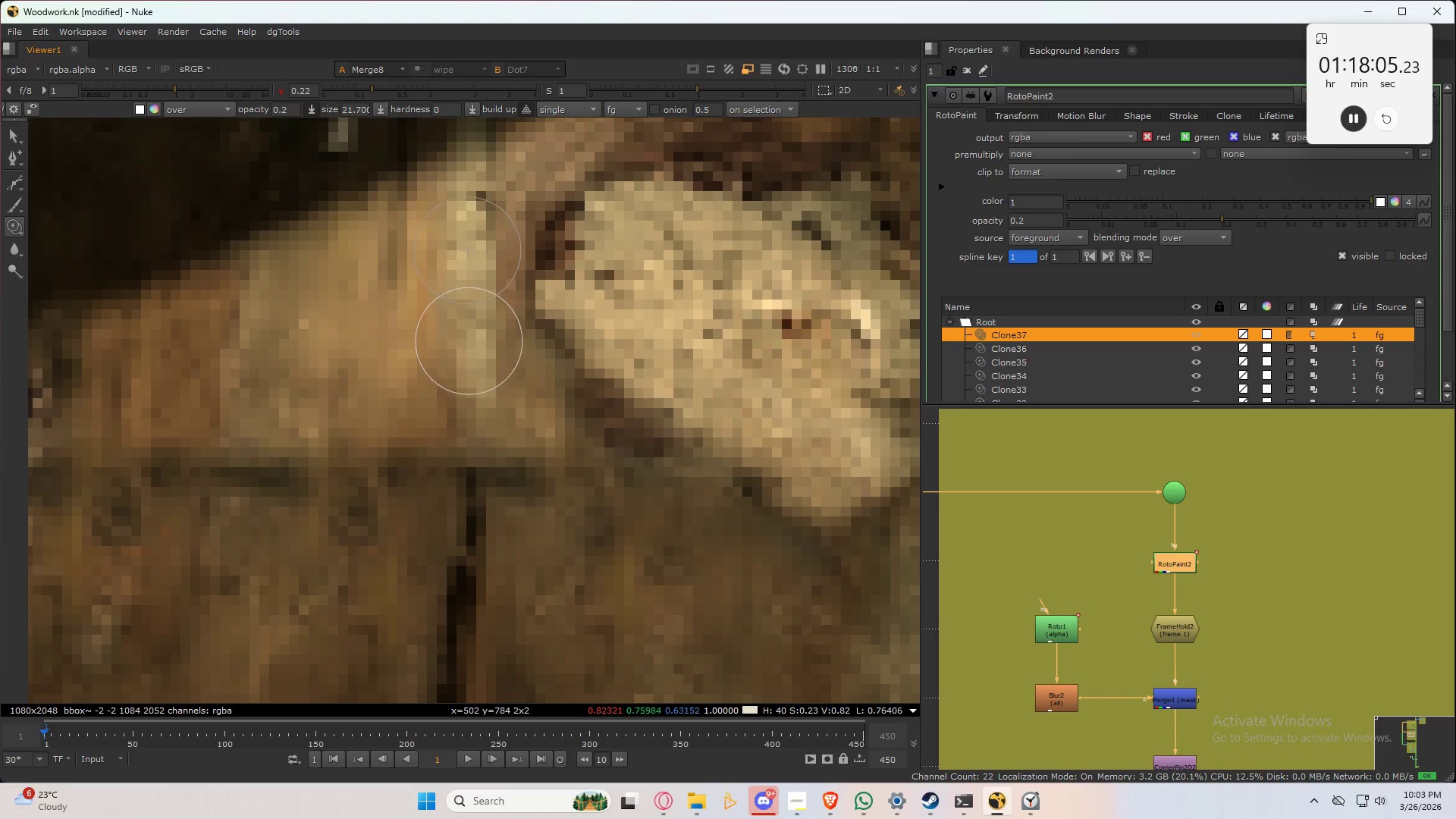 
left_click_drag(start_coordinate=[469, 341], to_coordinate=[454, 420])
 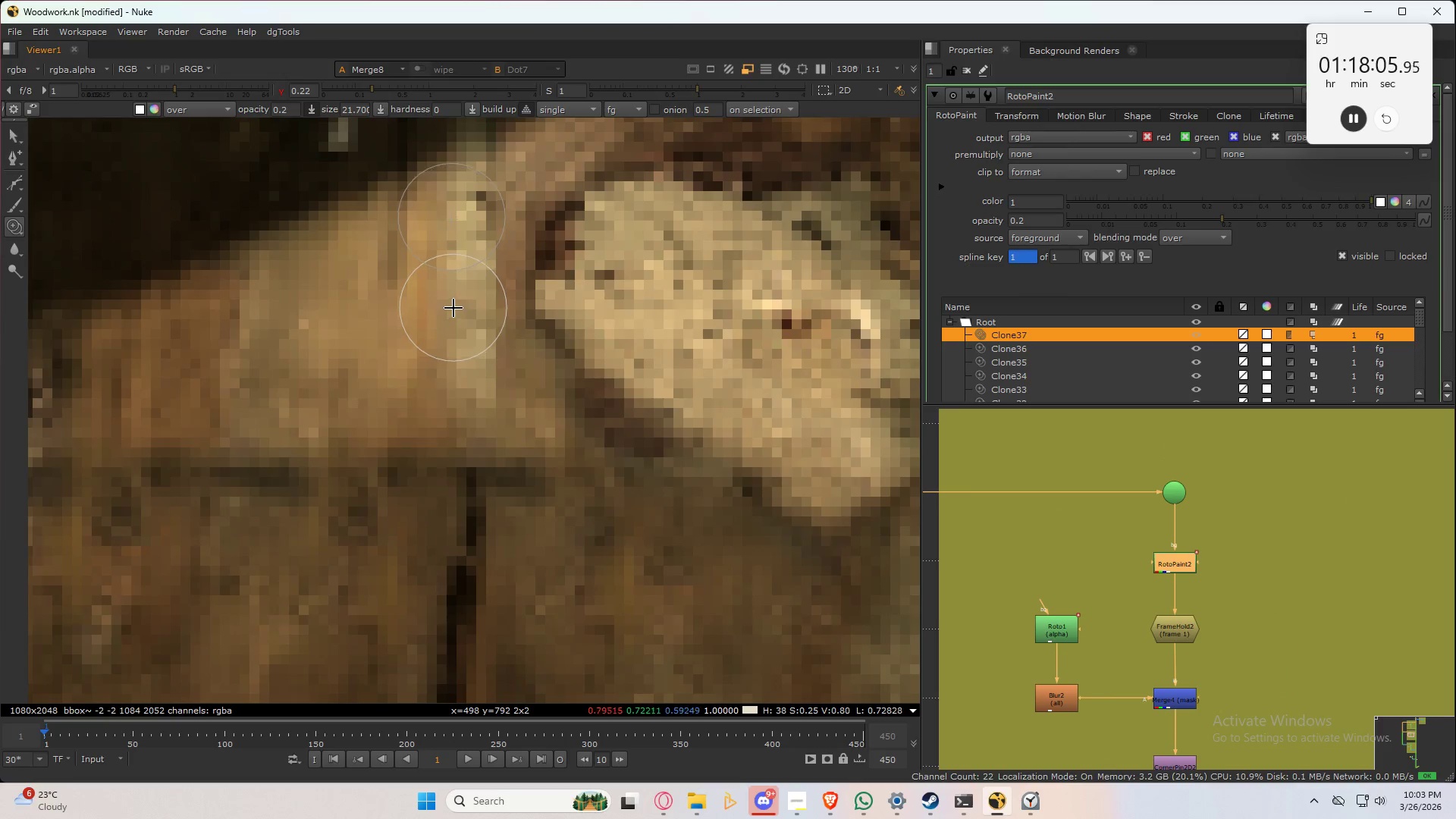 
left_click_drag(start_coordinate=[453, 308], to_coordinate=[457, 388])
 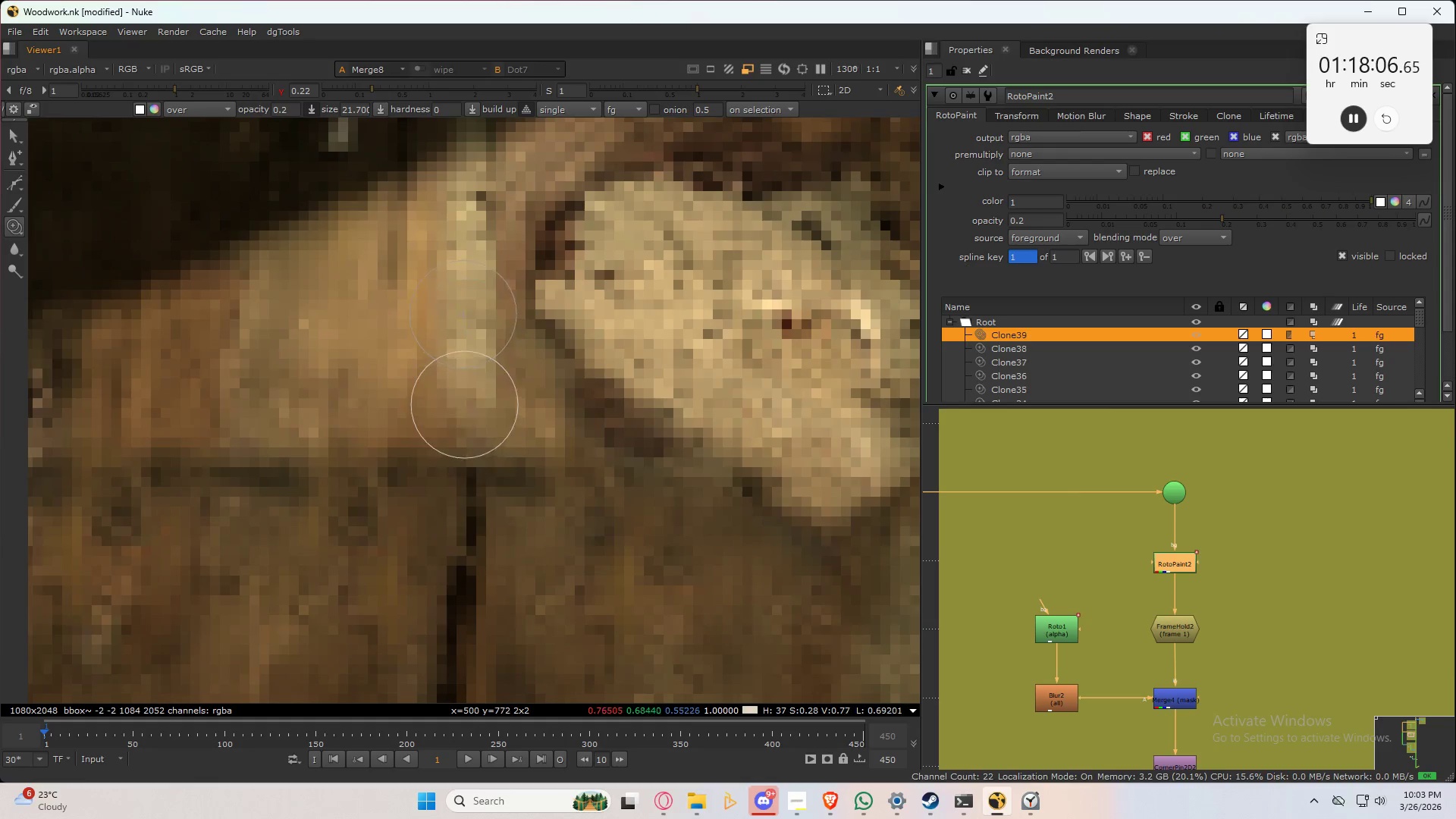 
left_click_drag(start_coordinate=[465, 405], to_coordinate=[466, 454])
 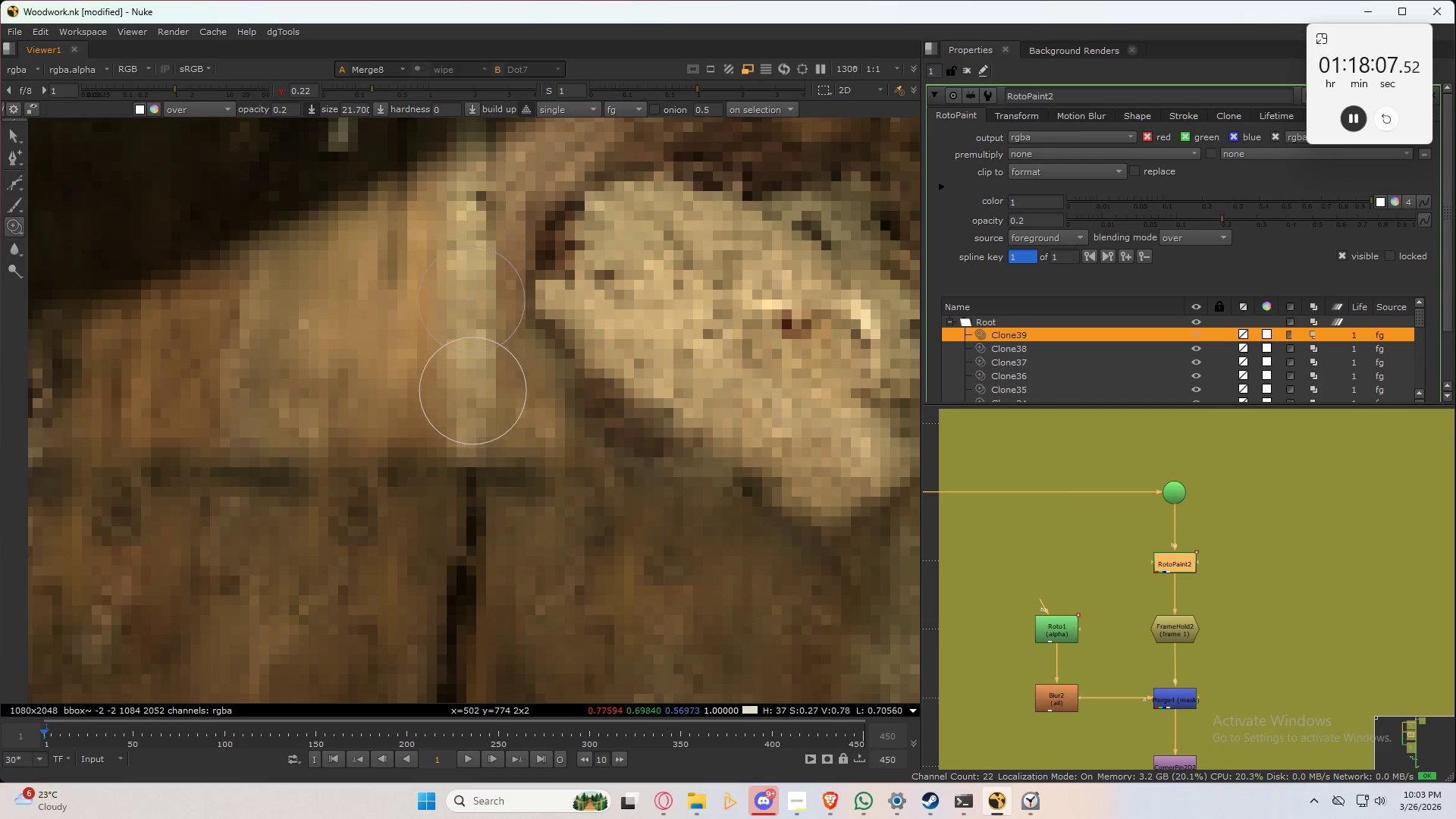 
left_click_drag(start_coordinate=[472, 389], to_coordinate=[476, 453])
 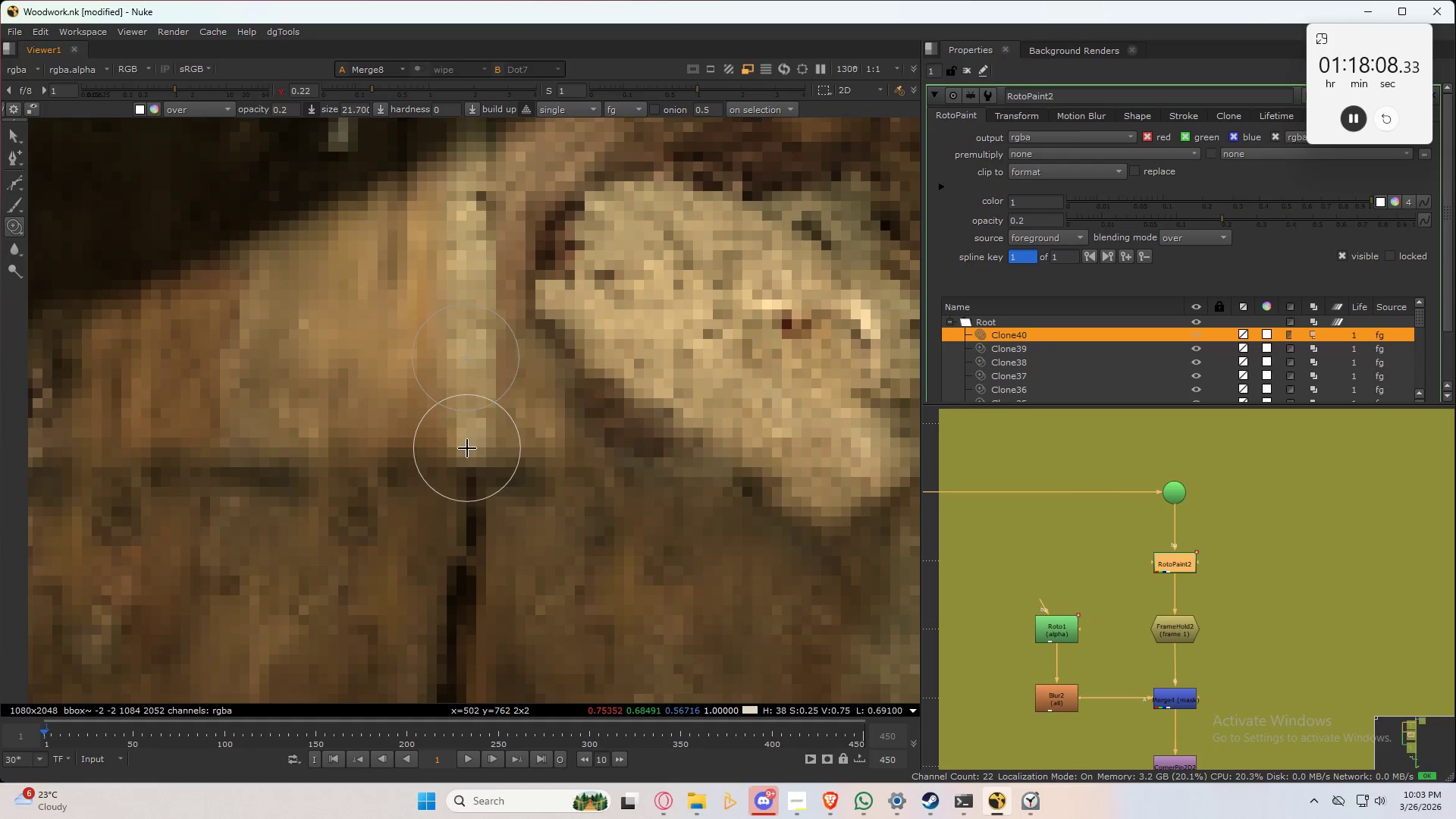 
left_click_drag(start_coordinate=[467, 448], to_coordinate=[466, 319])
 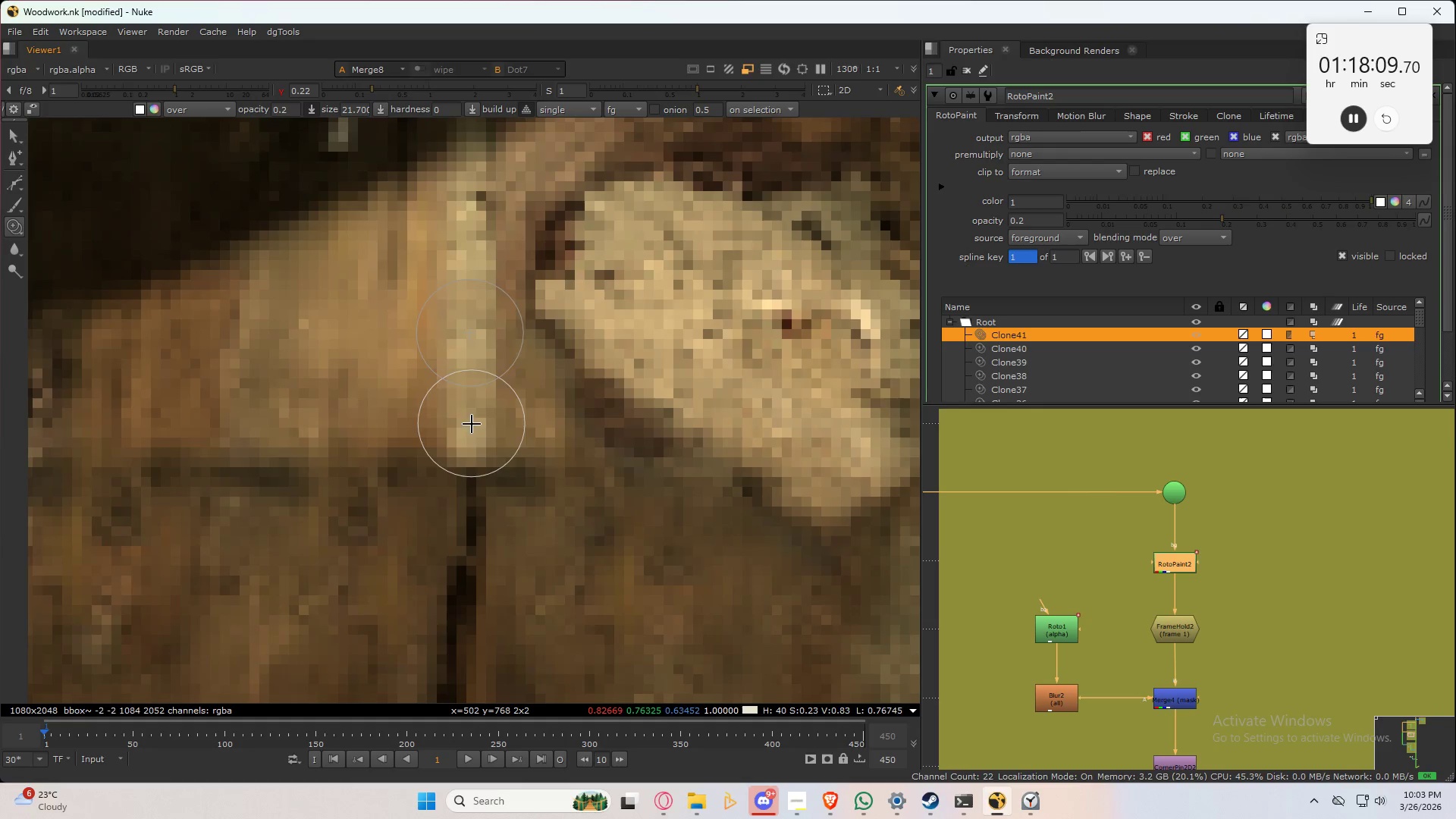 
left_click_drag(start_coordinate=[472, 424], to_coordinate=[475, 463])
 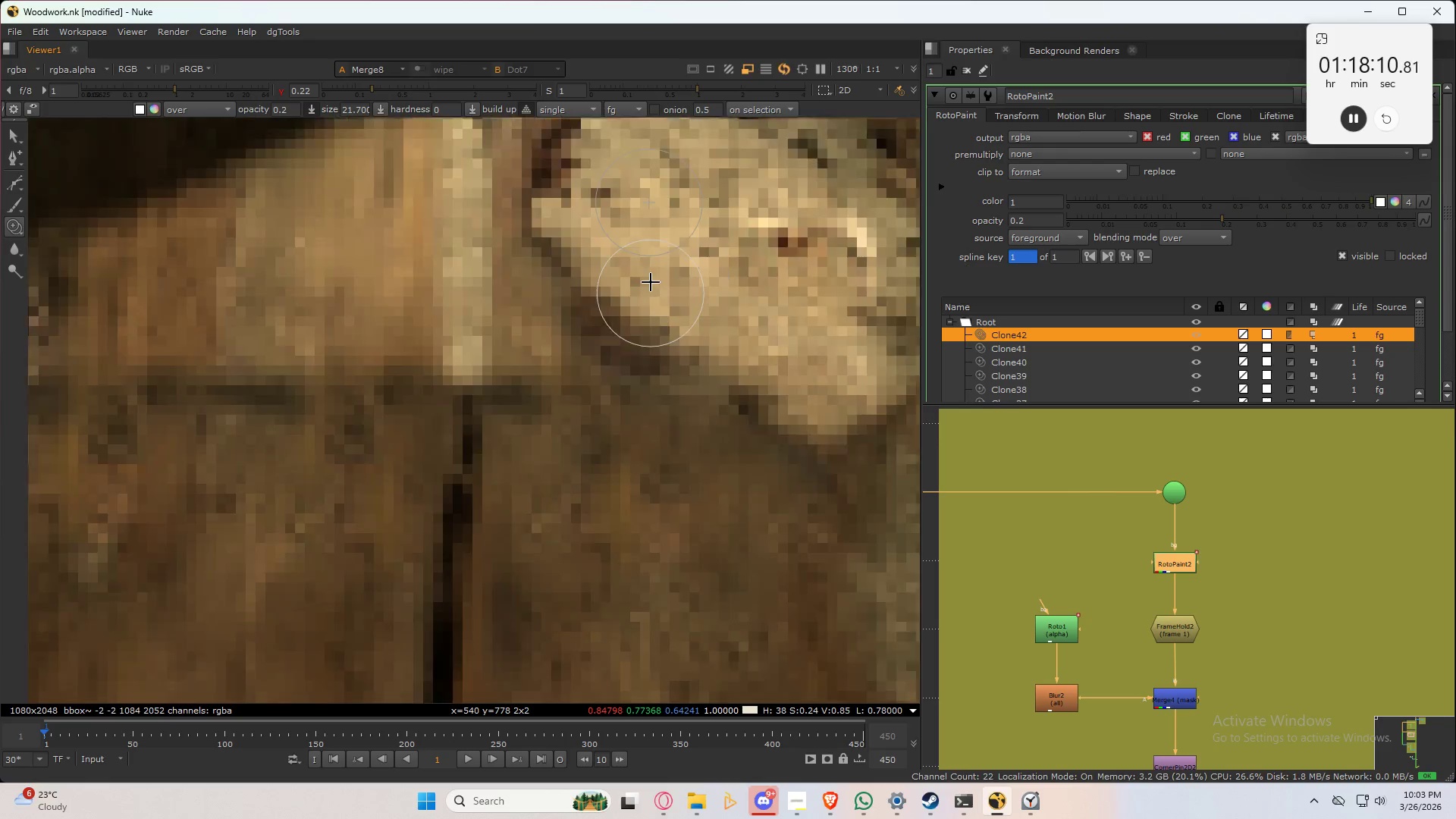 
key(3)
 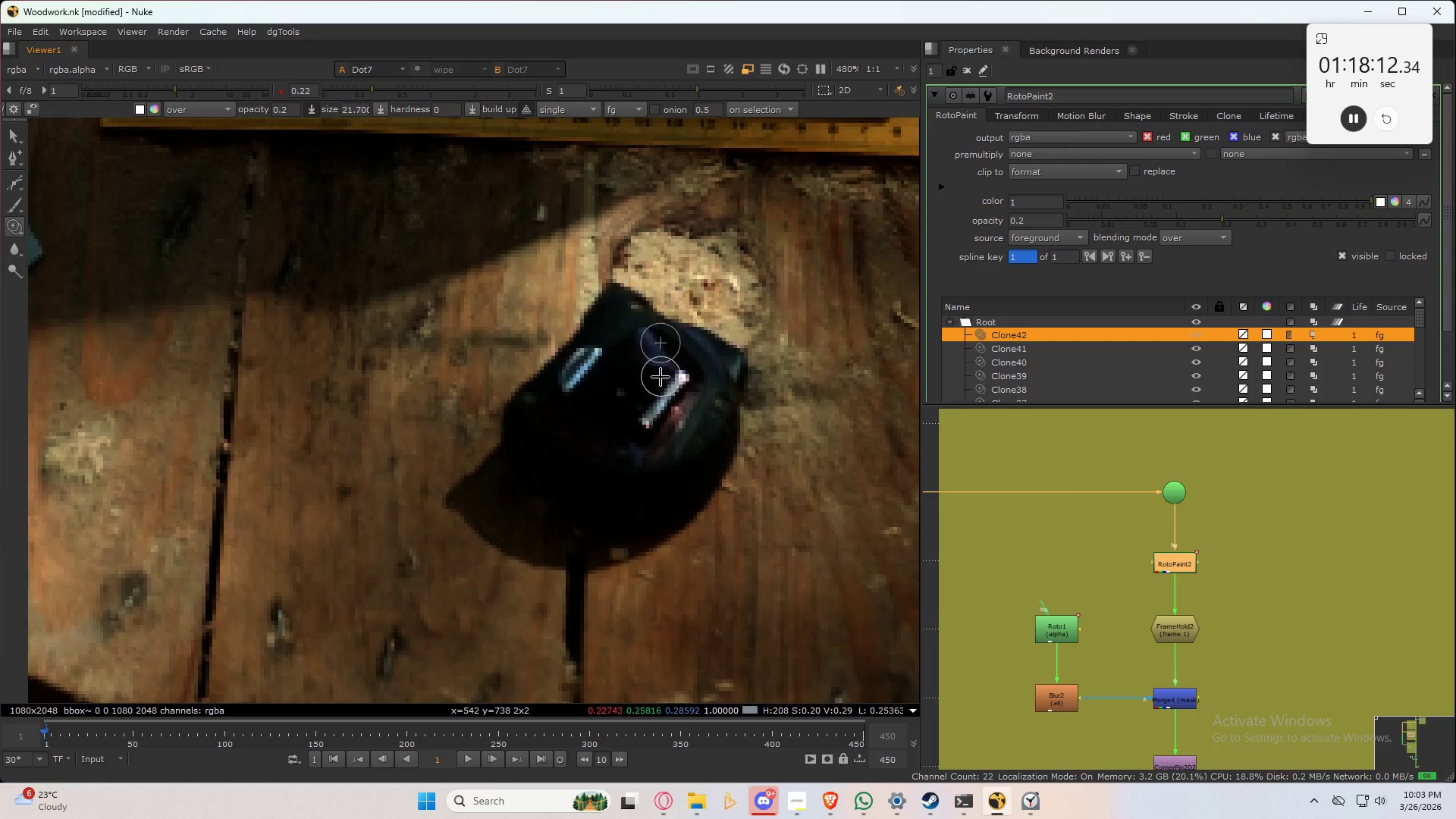 
scroll: coordinate [668, 377], scroll_direction: down, amount: 6.0
 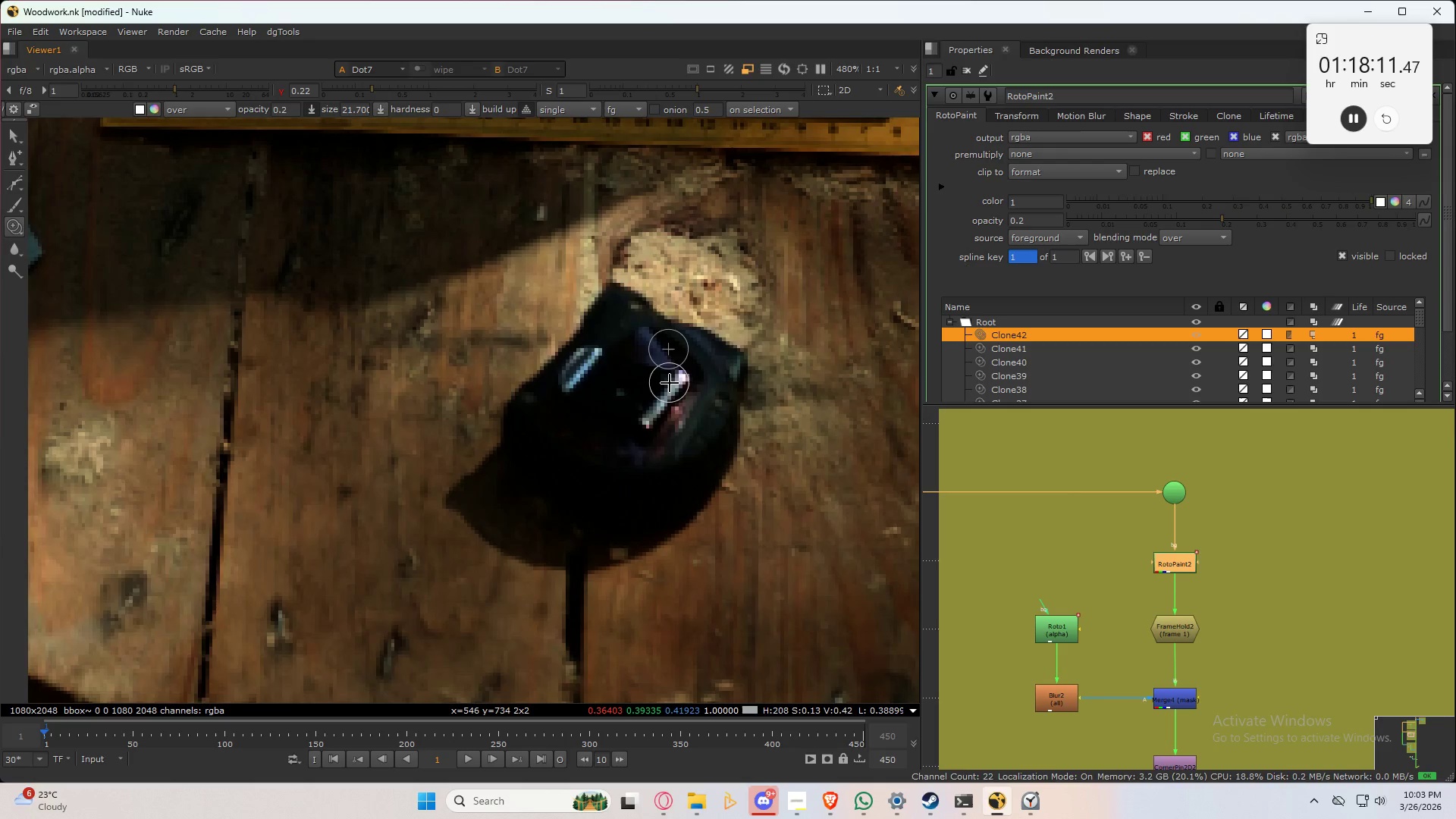 
key(2)
 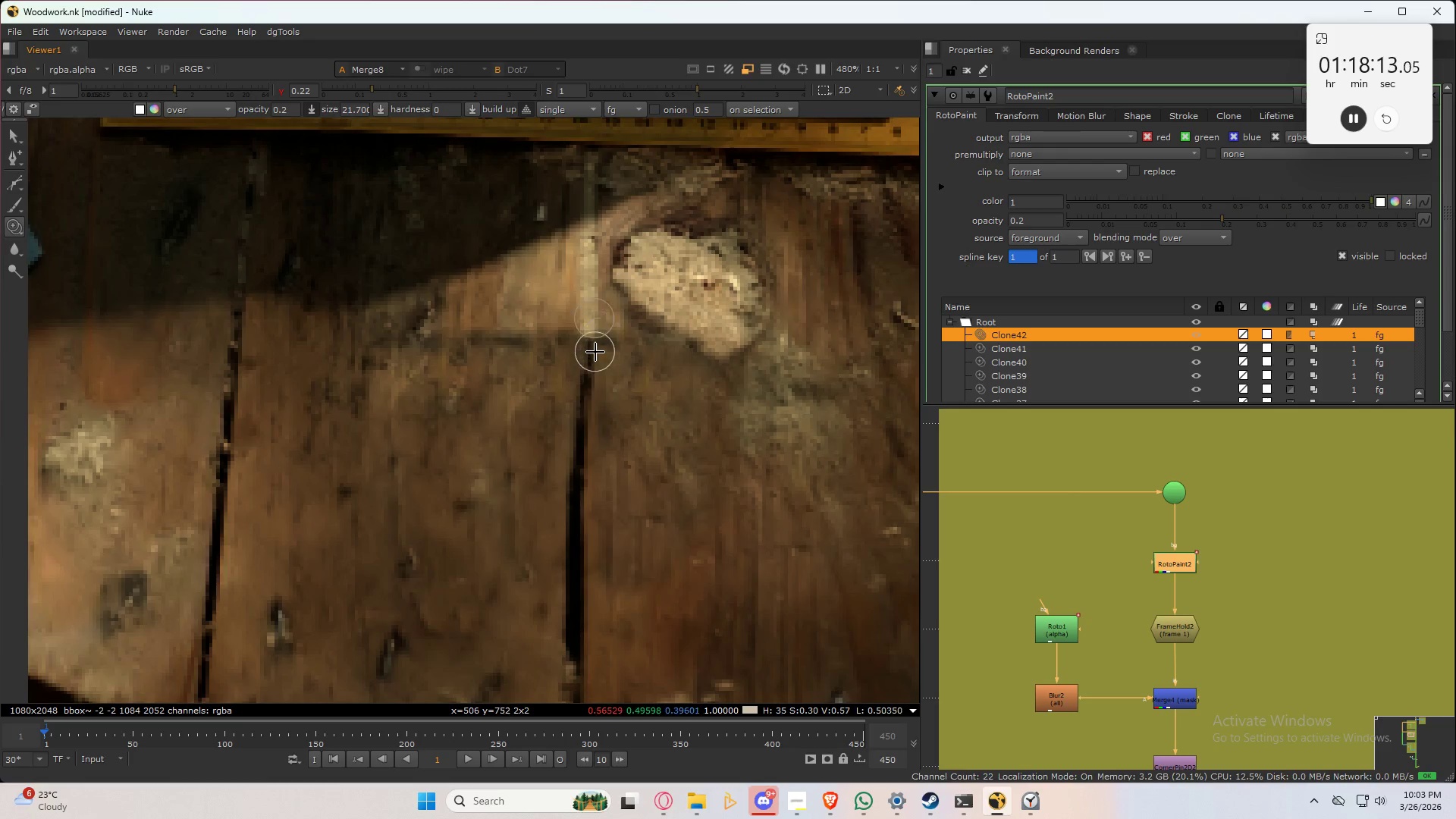 
scroll: coordinate [596, 347], scroll_direction: up, amount: 4.0
 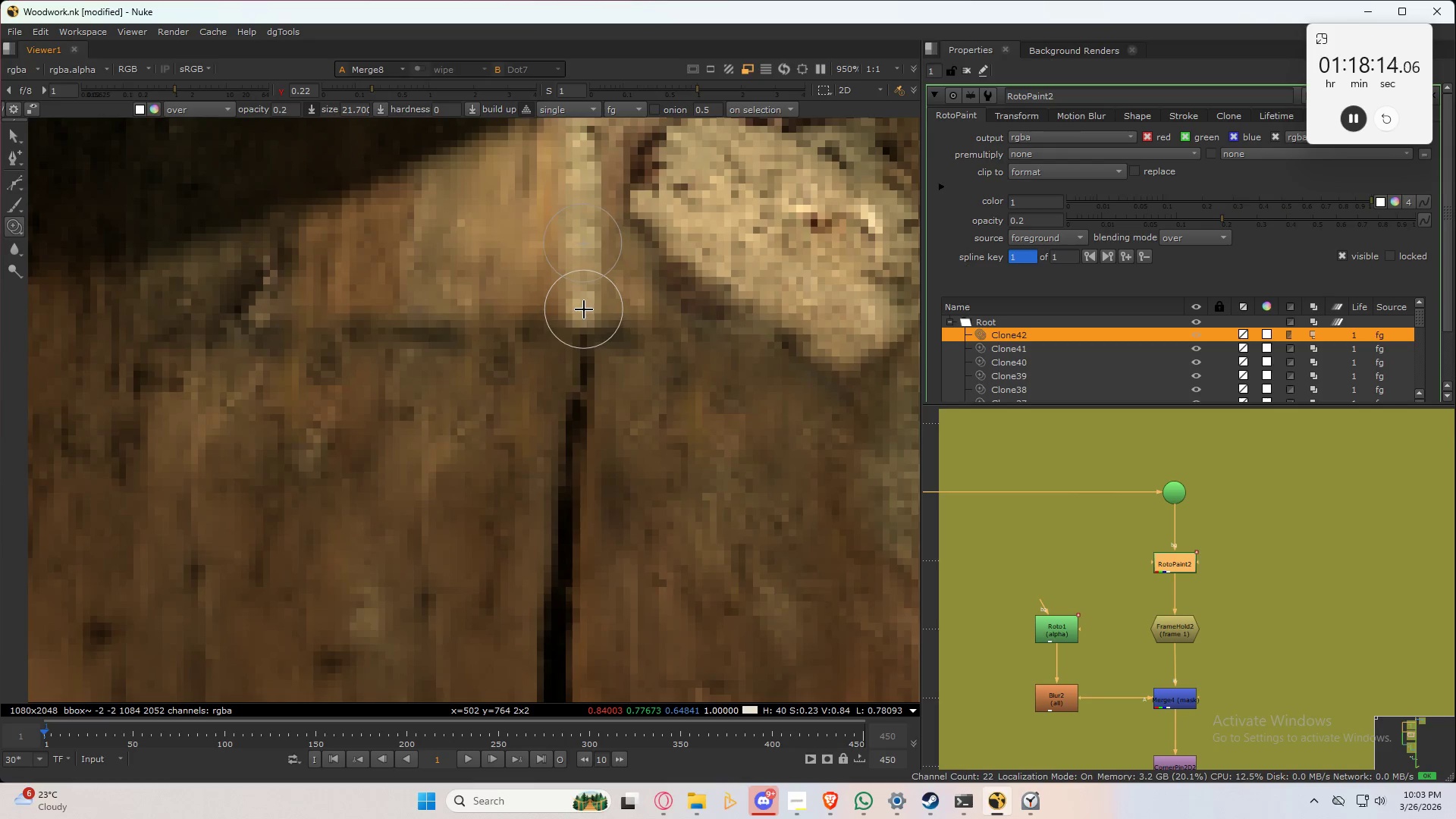 
left_click_drag(start_coordinate=[584, 317], to_coordinate=[584, 381])
 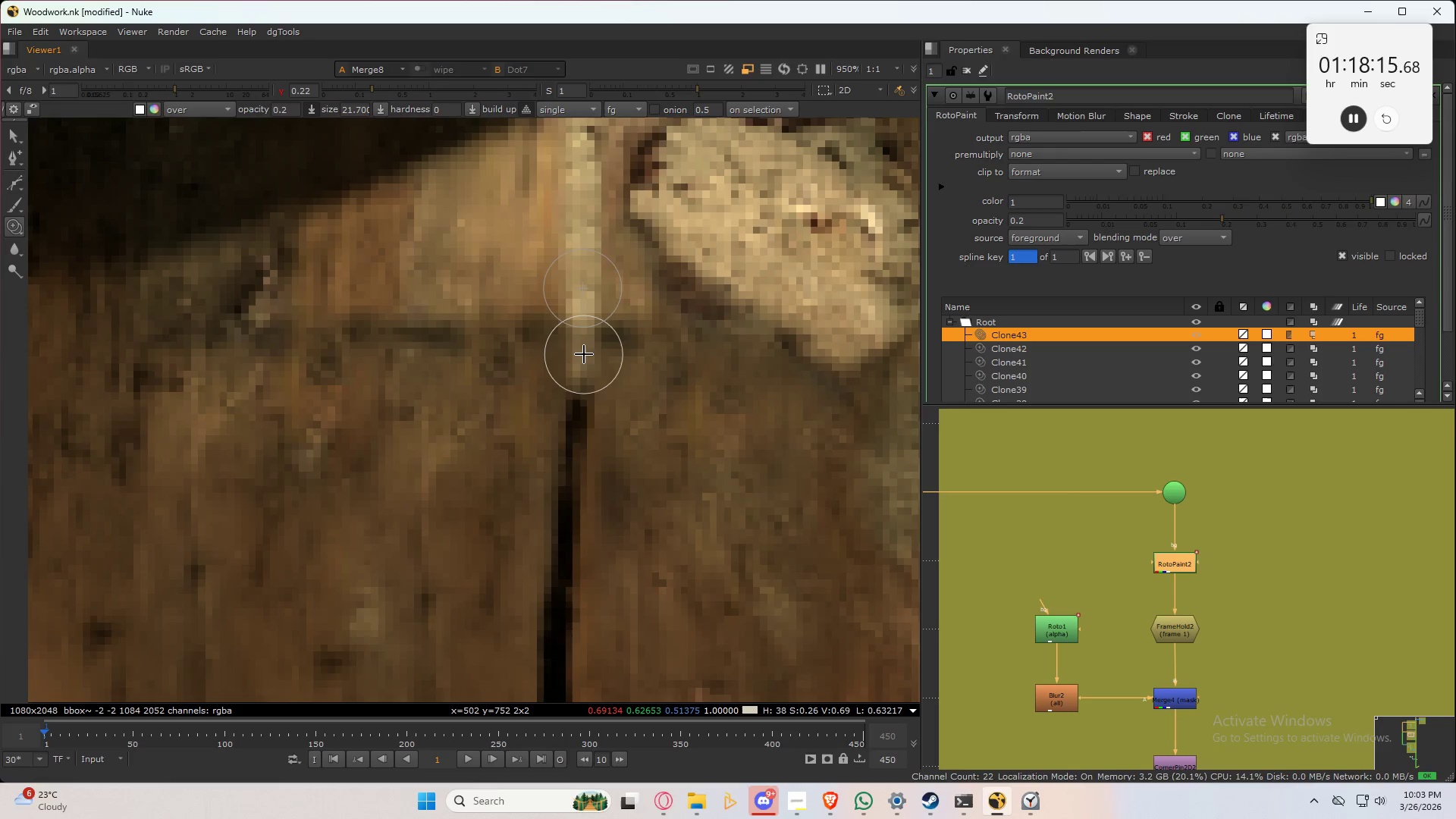 
hold_key(key=ShiftLeft, duration=0.61)
left_click_drag(start_coordinate=[584, 350], to_coordinate=[584, 368])
 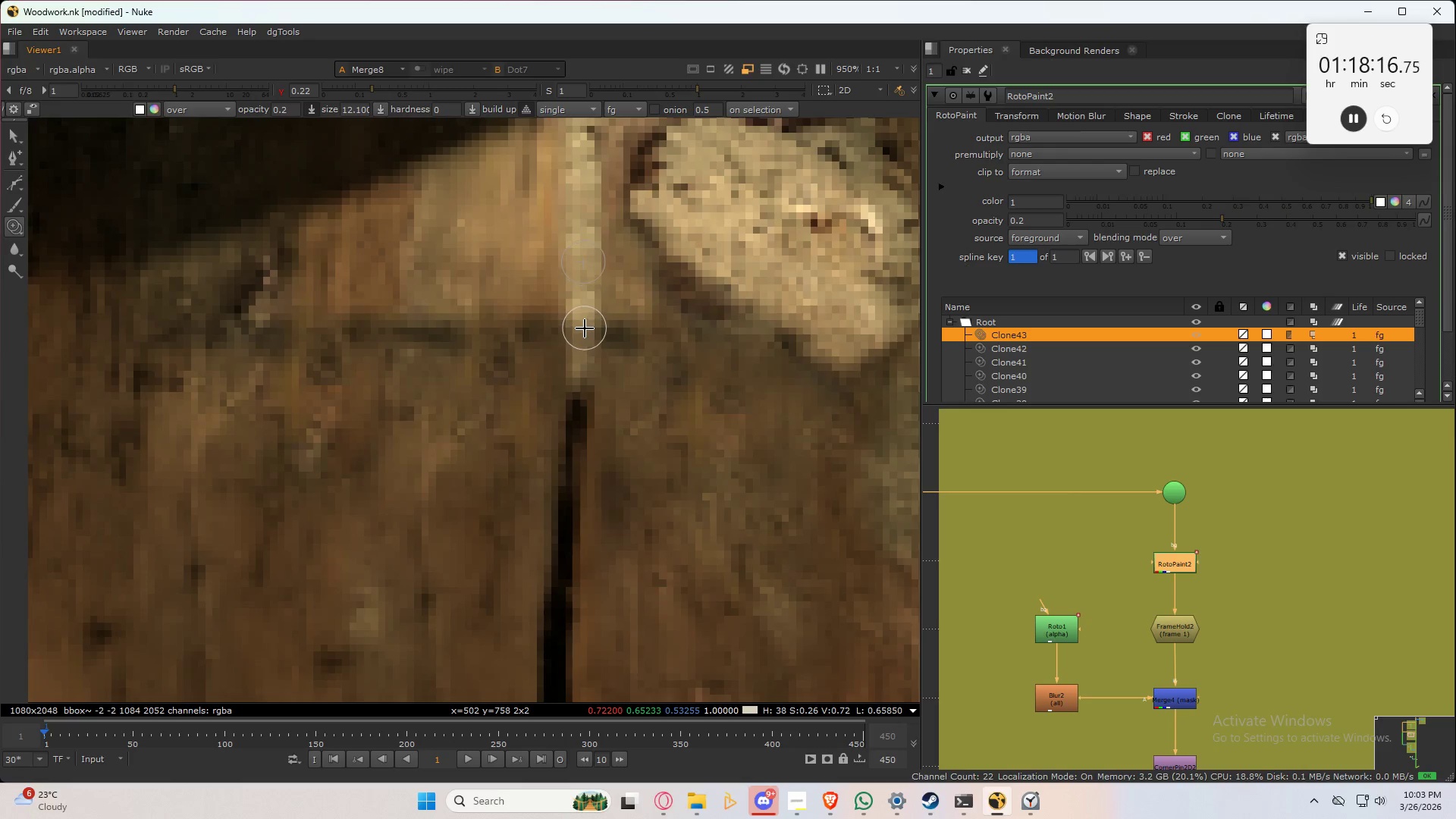 
left_click_drag(start_coordinate=[585, 328], to_coordinate=[585, 390])
 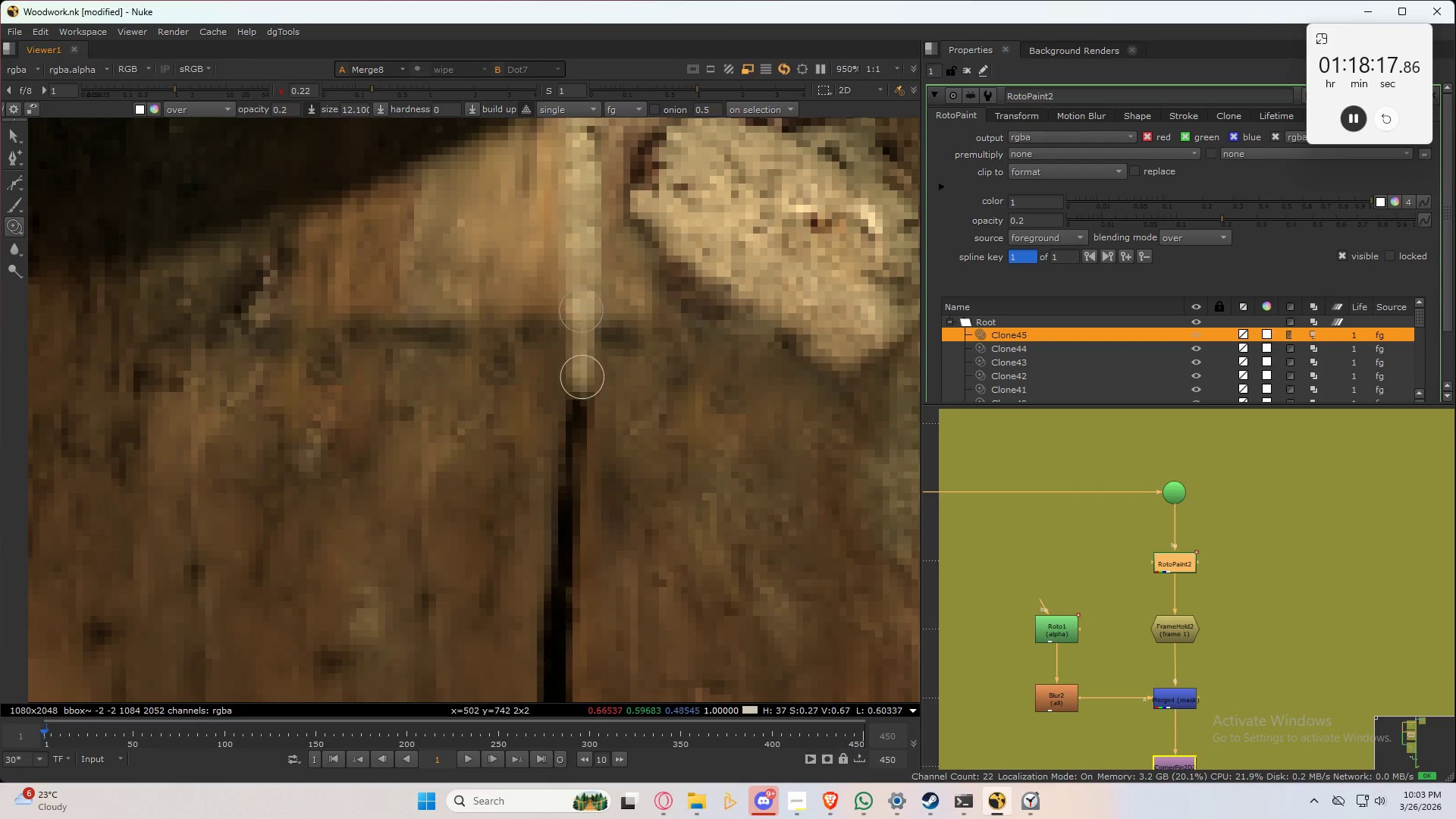 
left_click_drag(start_coordinate=[582, 389], to_coordinate=[582, 355])
 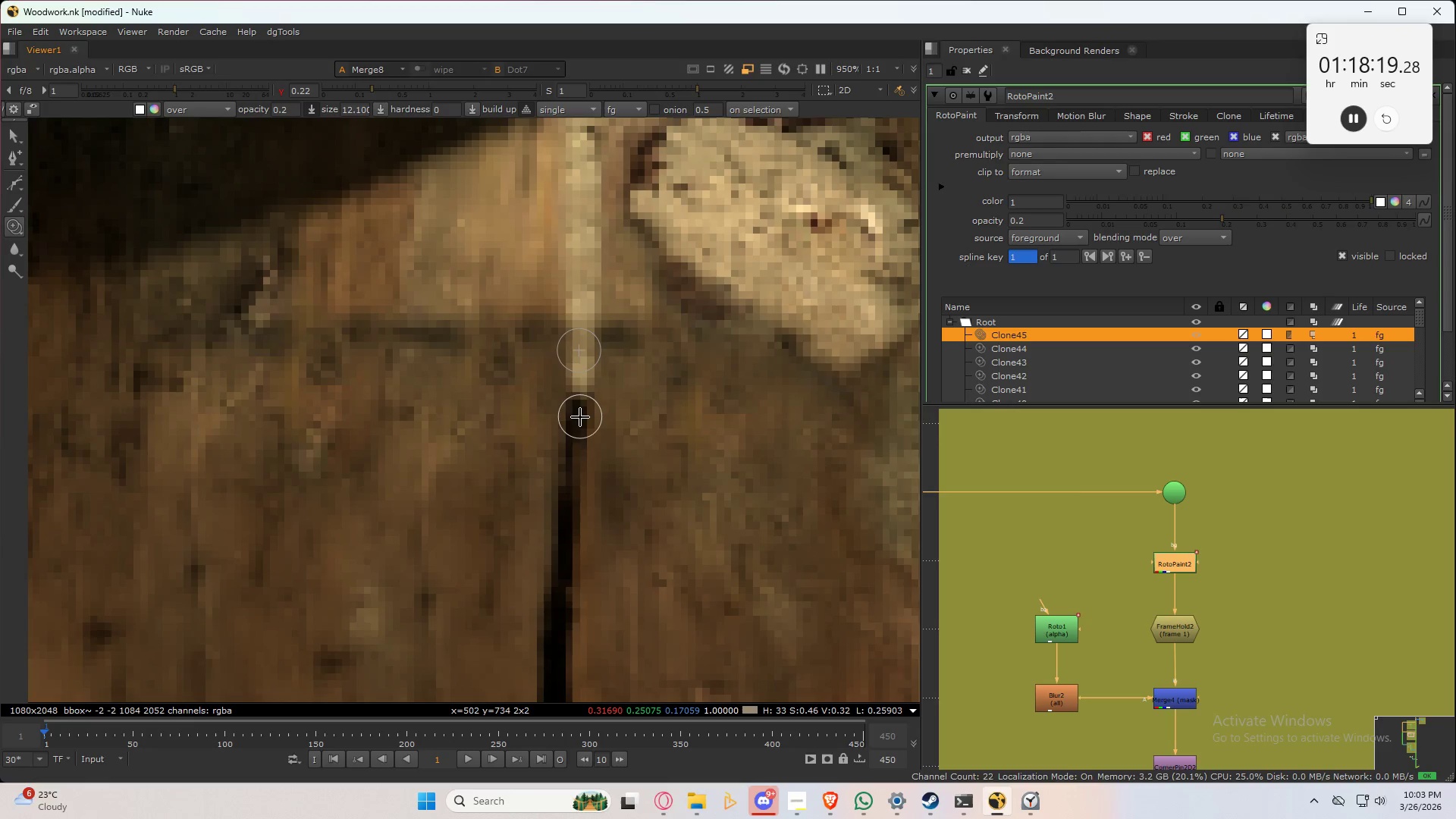 
left_click_drag(start_coordinate=[578, 430], to_coordinate=[573, 452])
 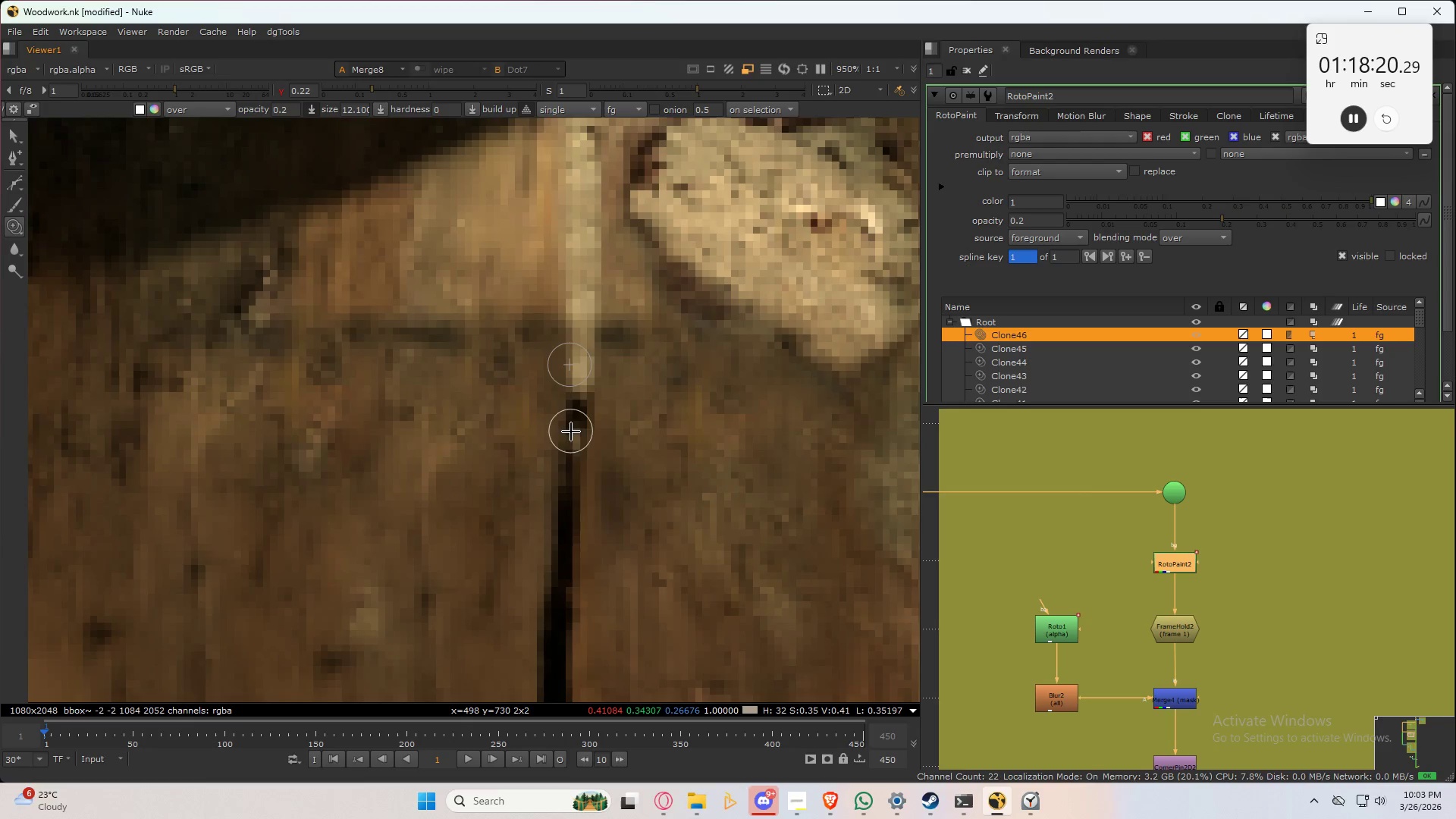 
left_click_drag(start_coordinate=[573, 431], to_coordinate=[574, 451])
 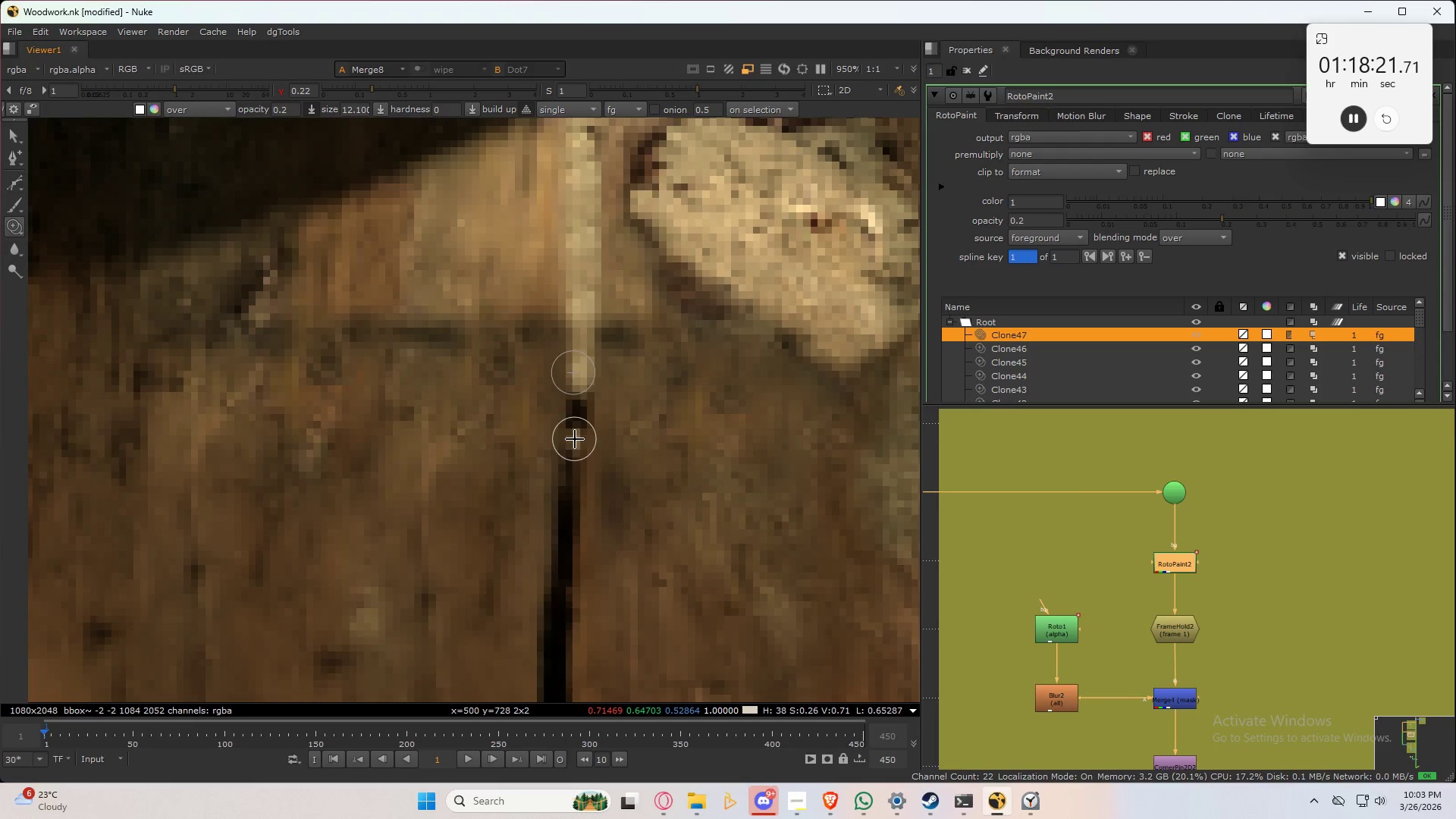 
key(3)
 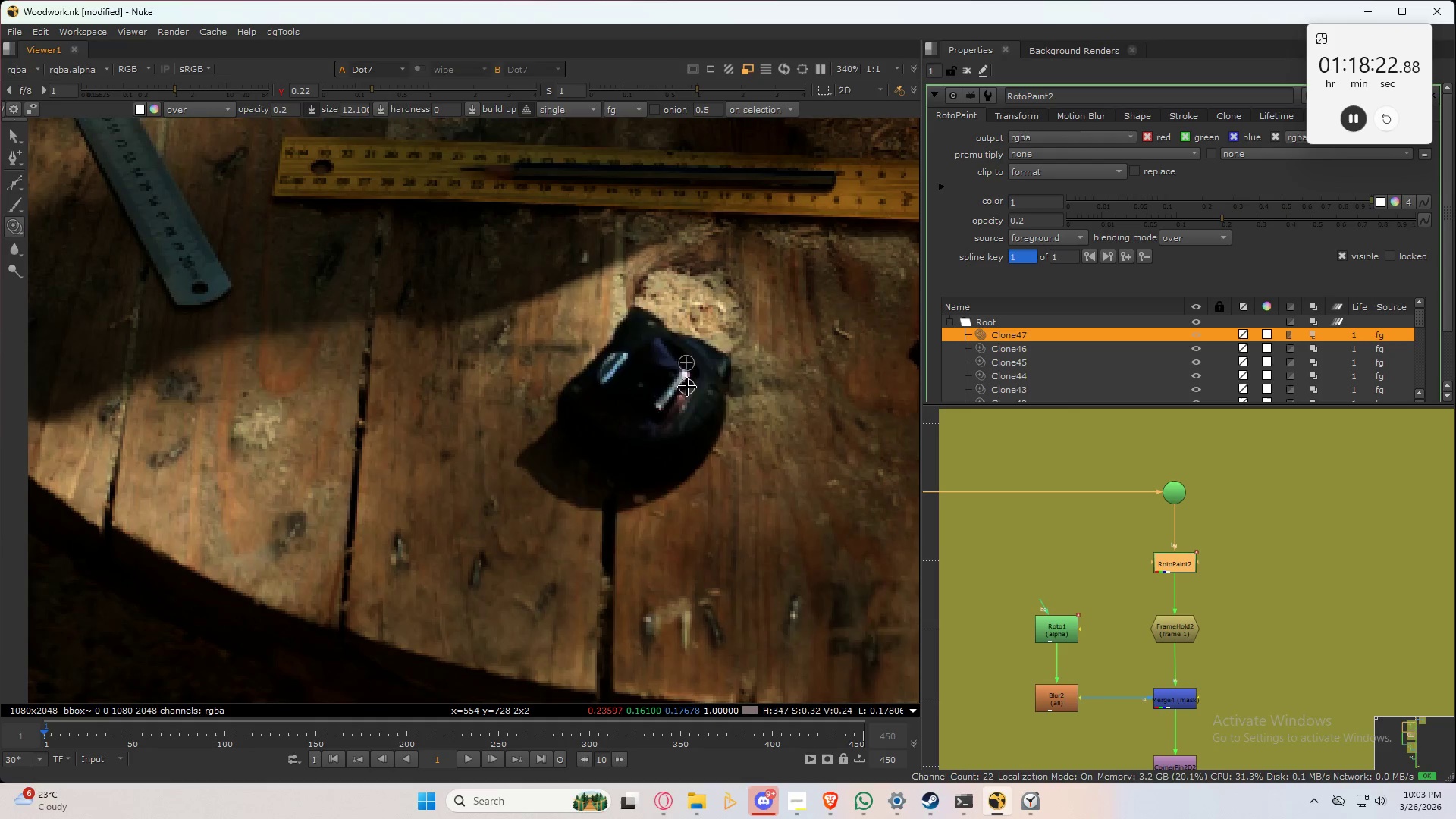 
scroll: coordinate [641, 359], scroll_direction: down, amount: 6.0
 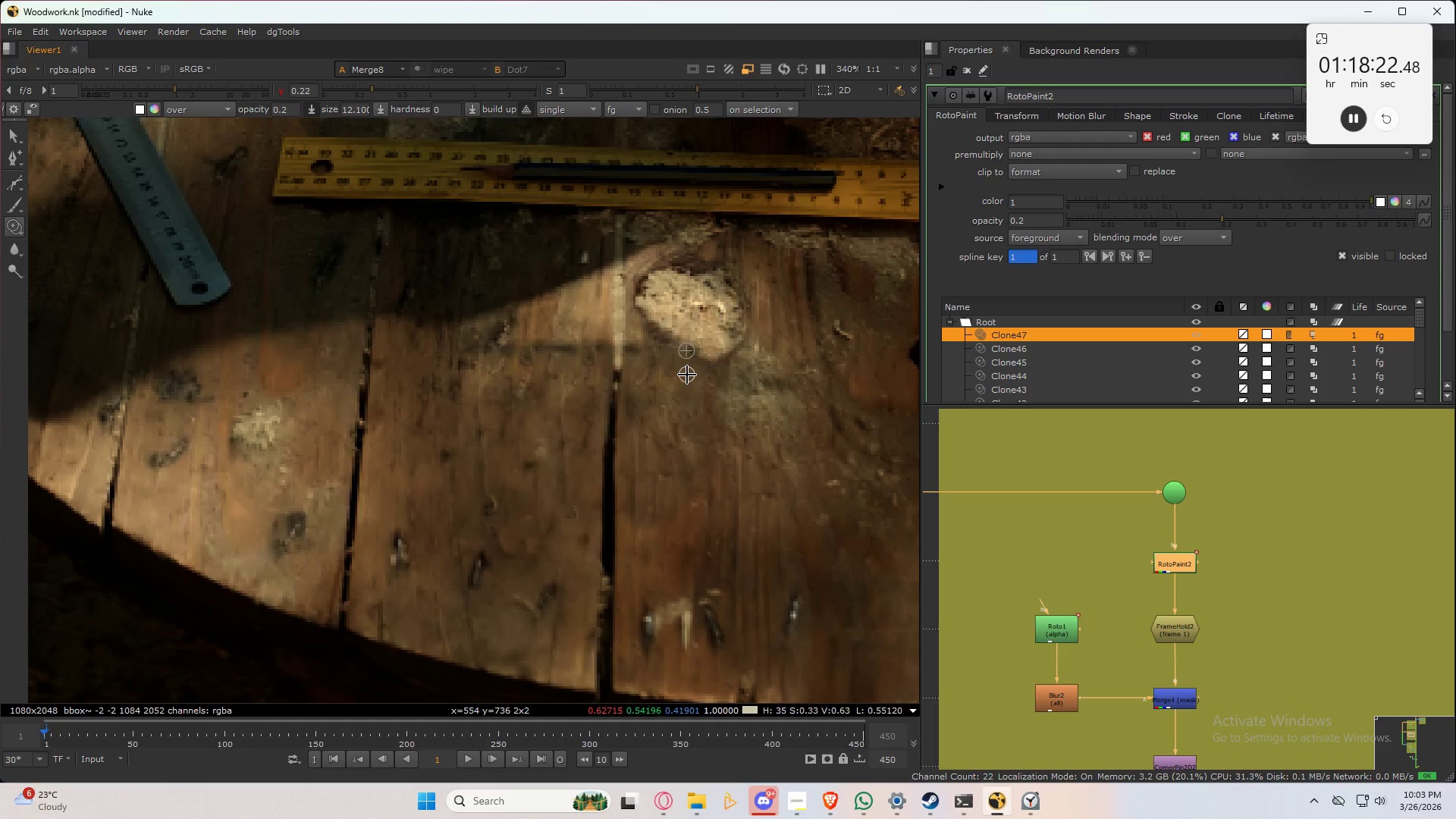 
key(2)
 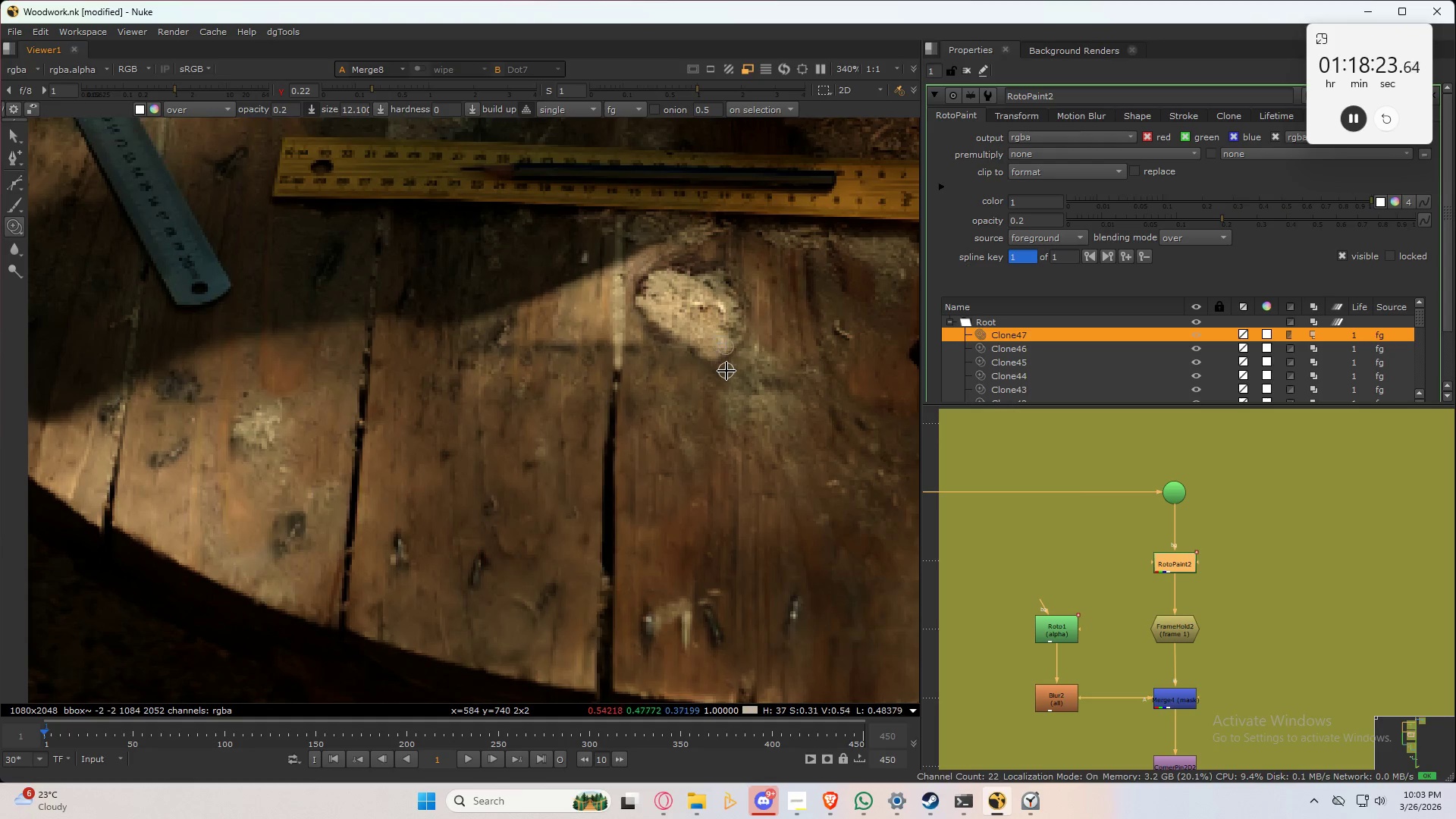 
scroll: coordinate [726, 380], scroll_direction: down, amount: 4.0
 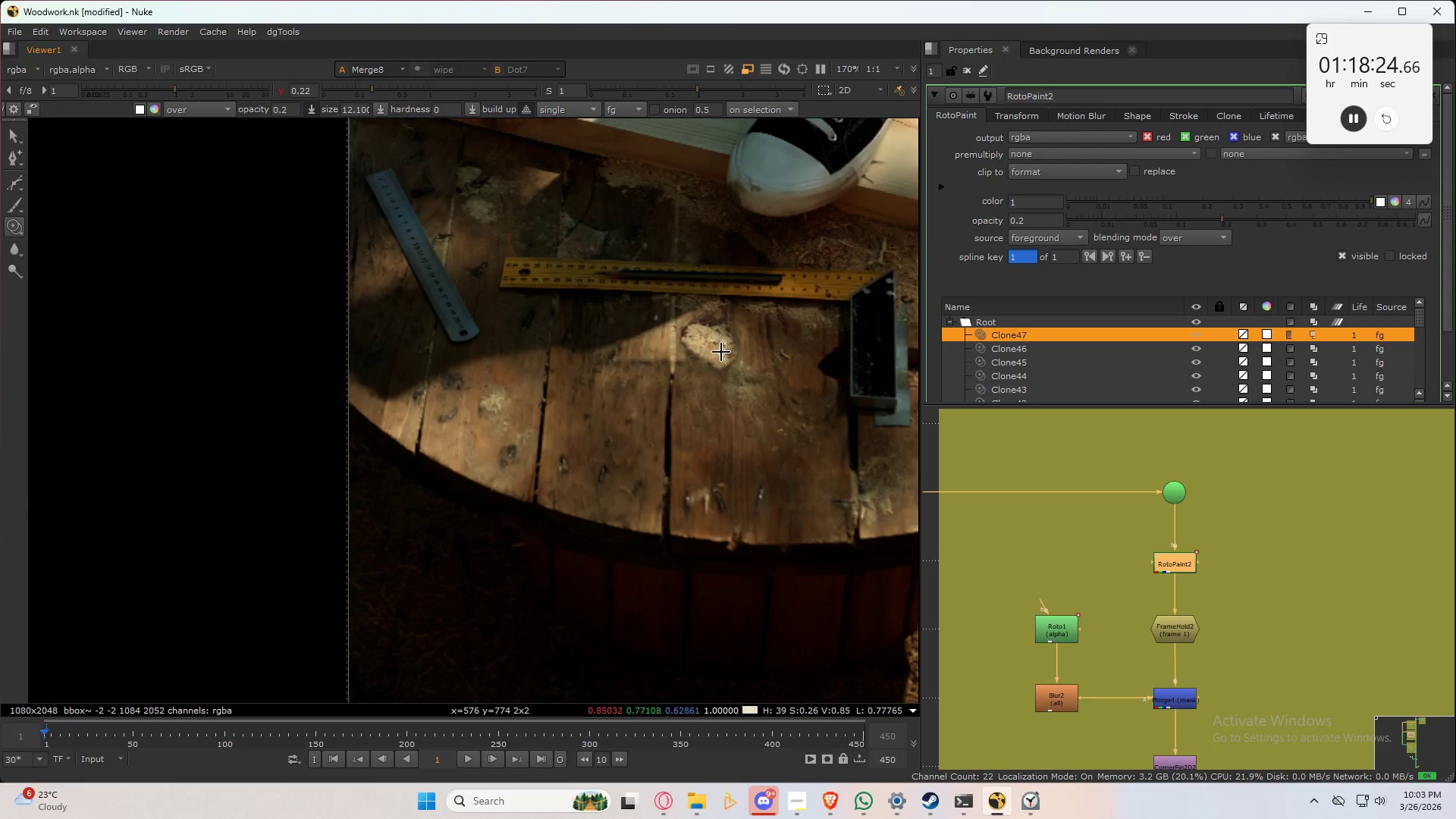 
key(3)
 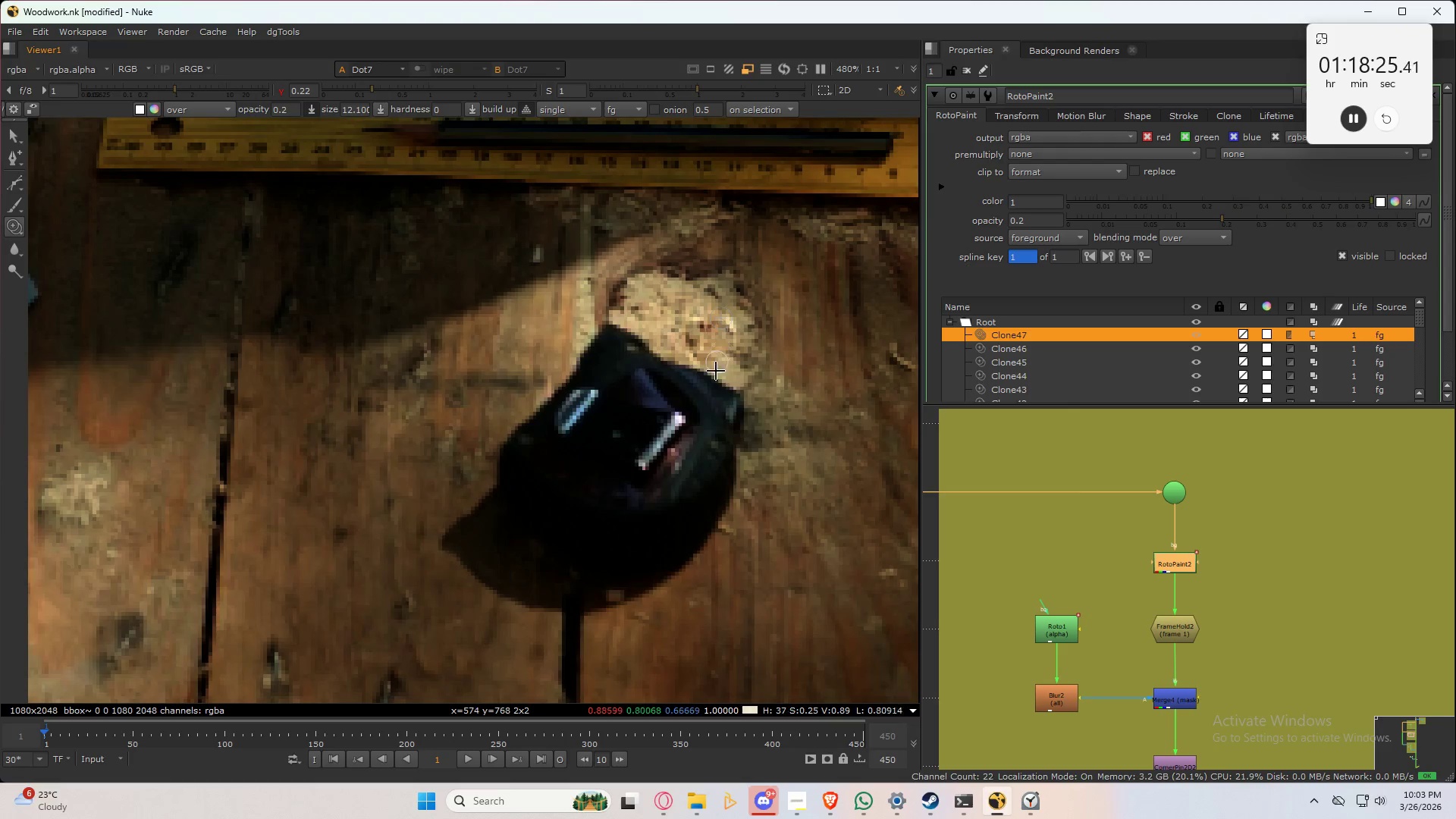 
scroll: coordinate [721, 352], scroll_direction: up, amount: 6.0
 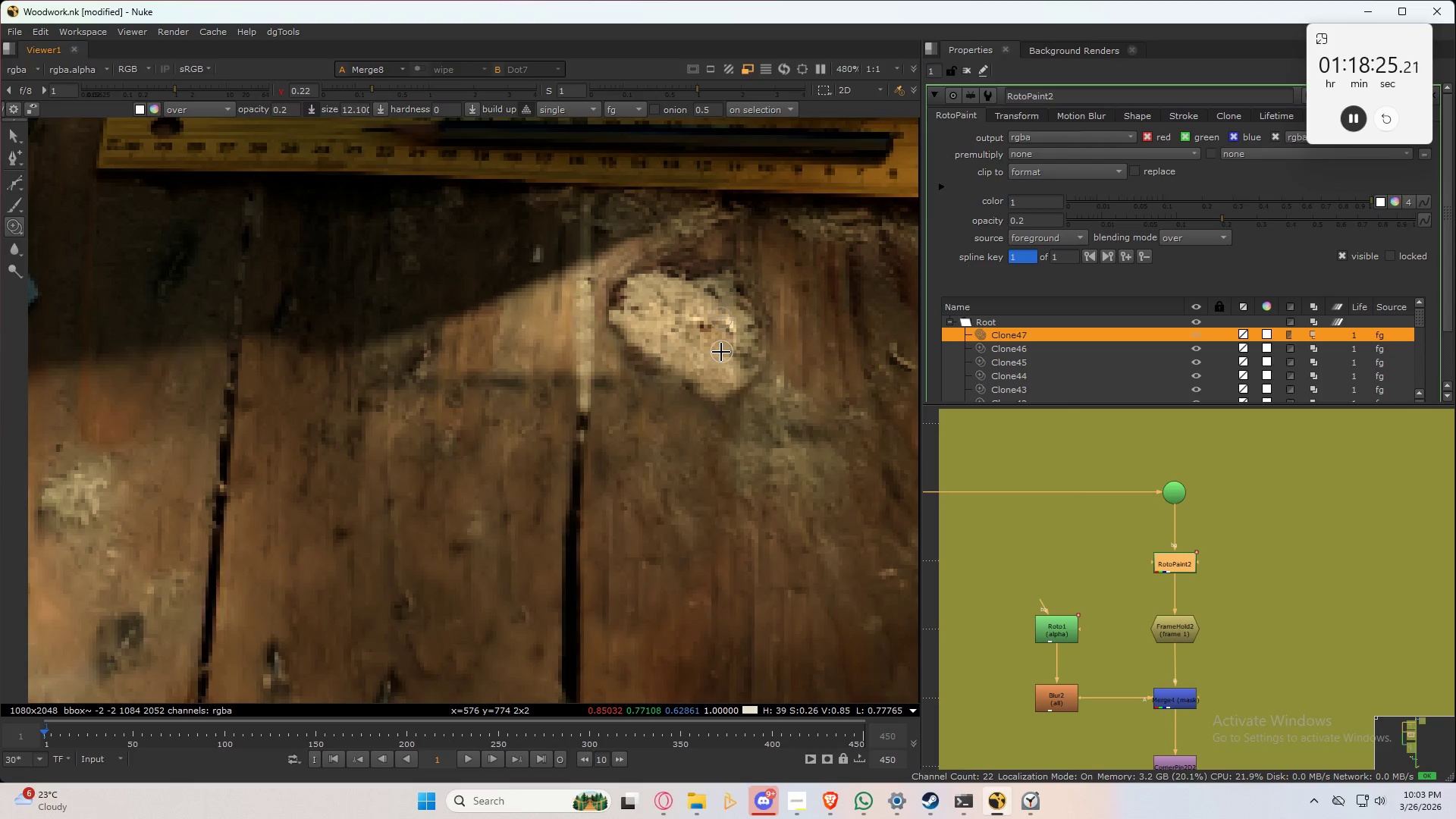 
key(2)
 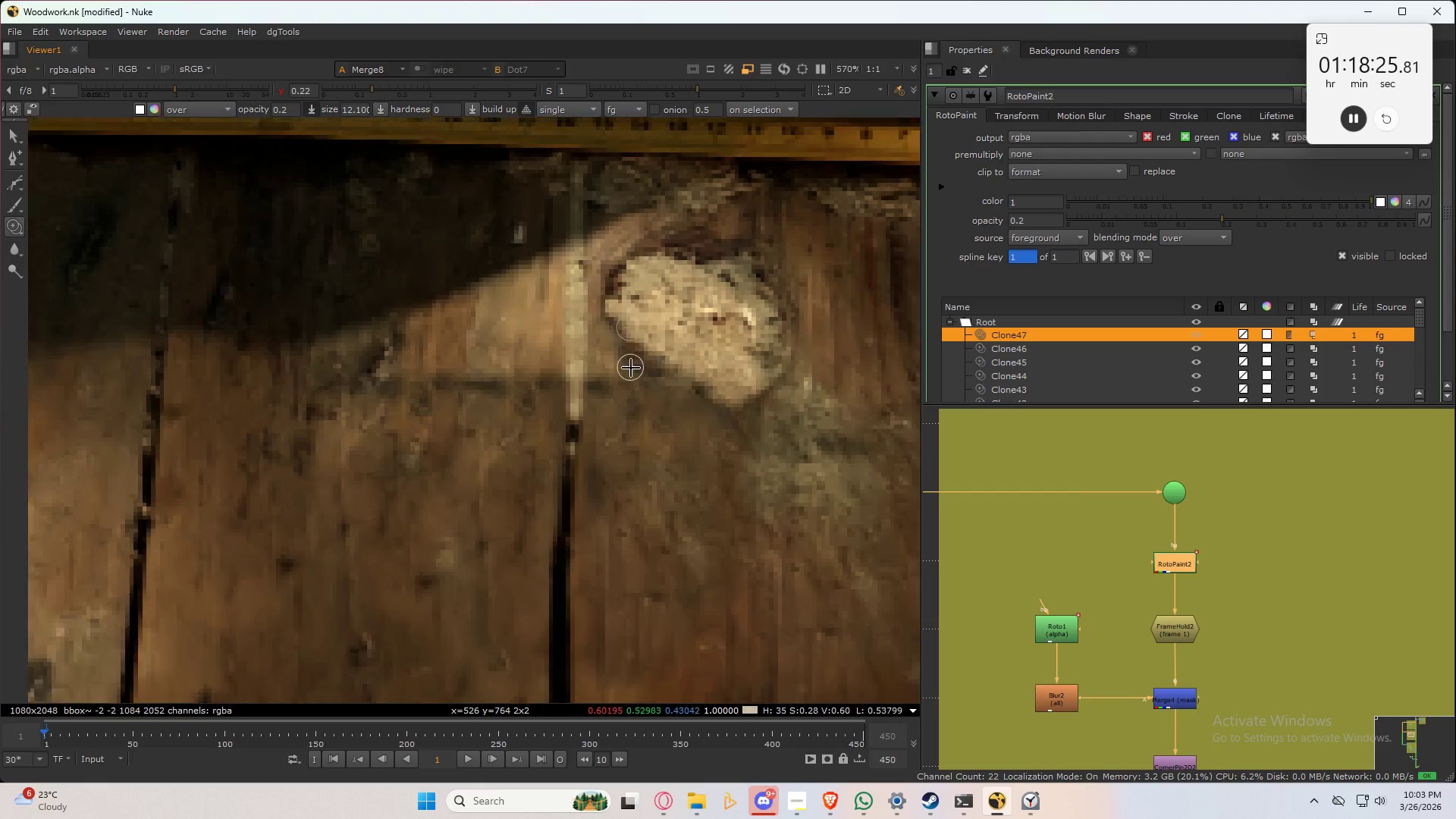 
scroll: coordinate [631, 368], scroll_direction: up, amount: 6.0
 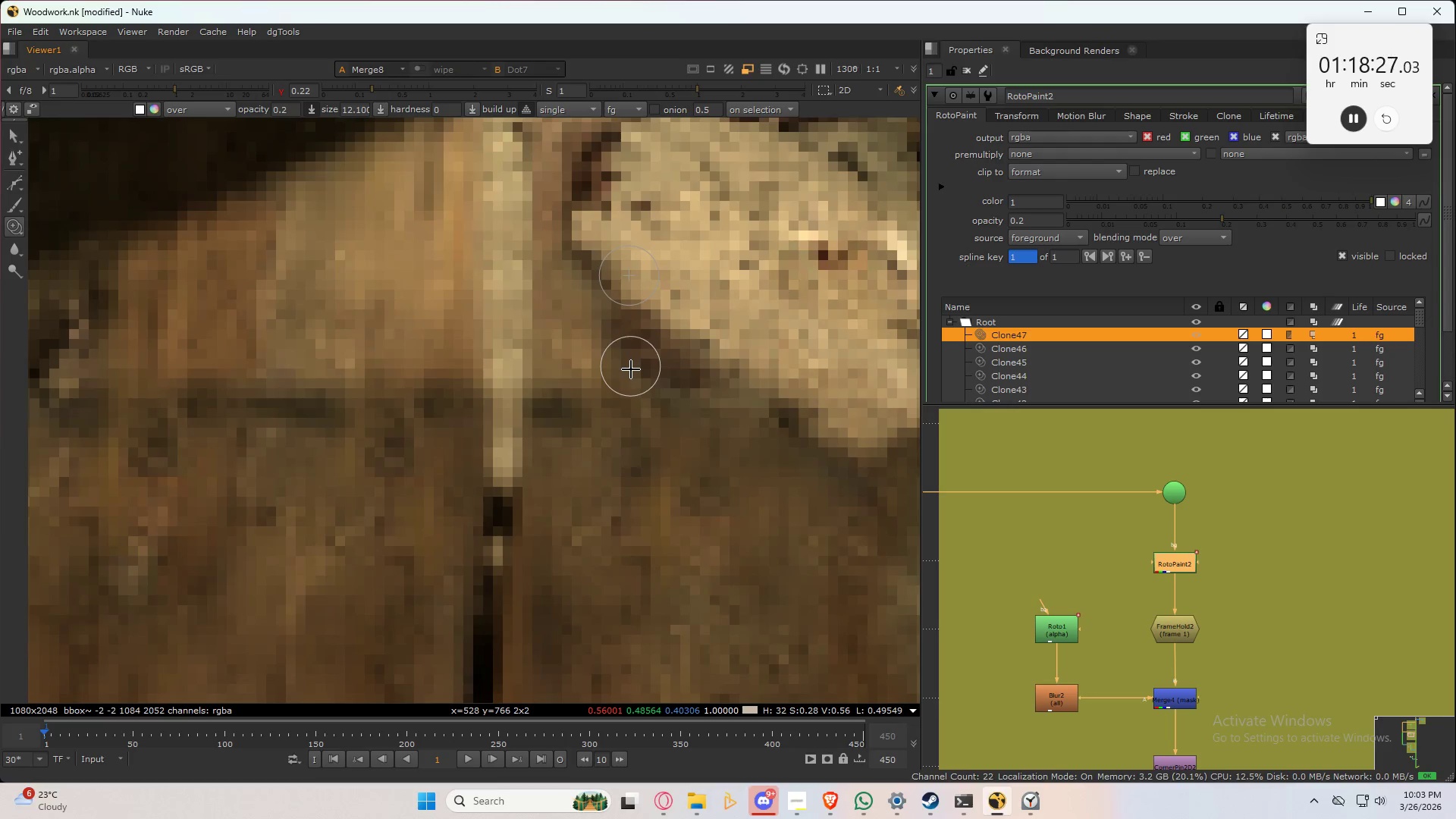 
scroll: coordinate [1159, 541], scroll_direction: down, amount: 3.0
 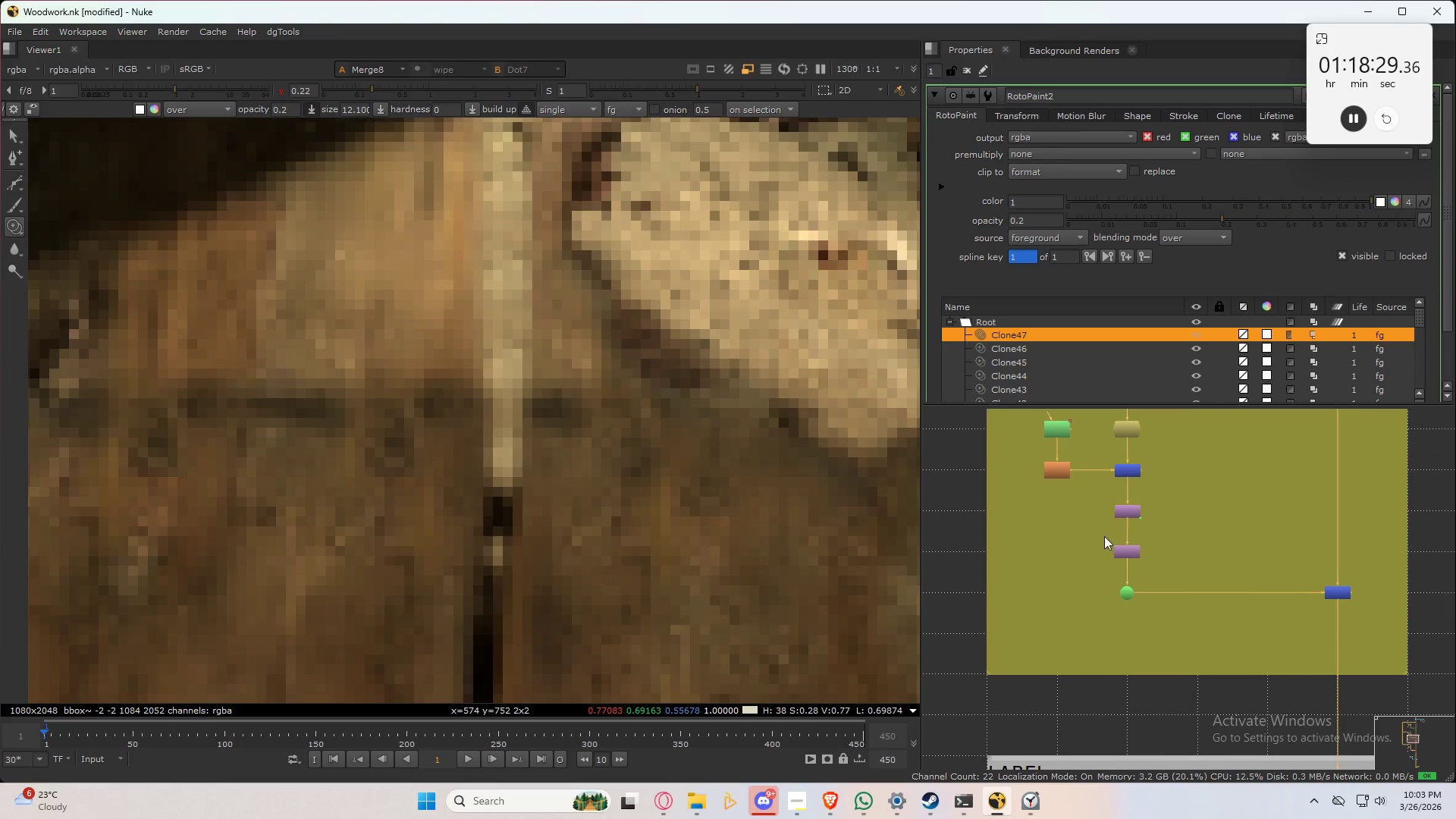 
left_click_drag(start_coordinate=[1101, 569], to_coordinate=[1421, 643])
 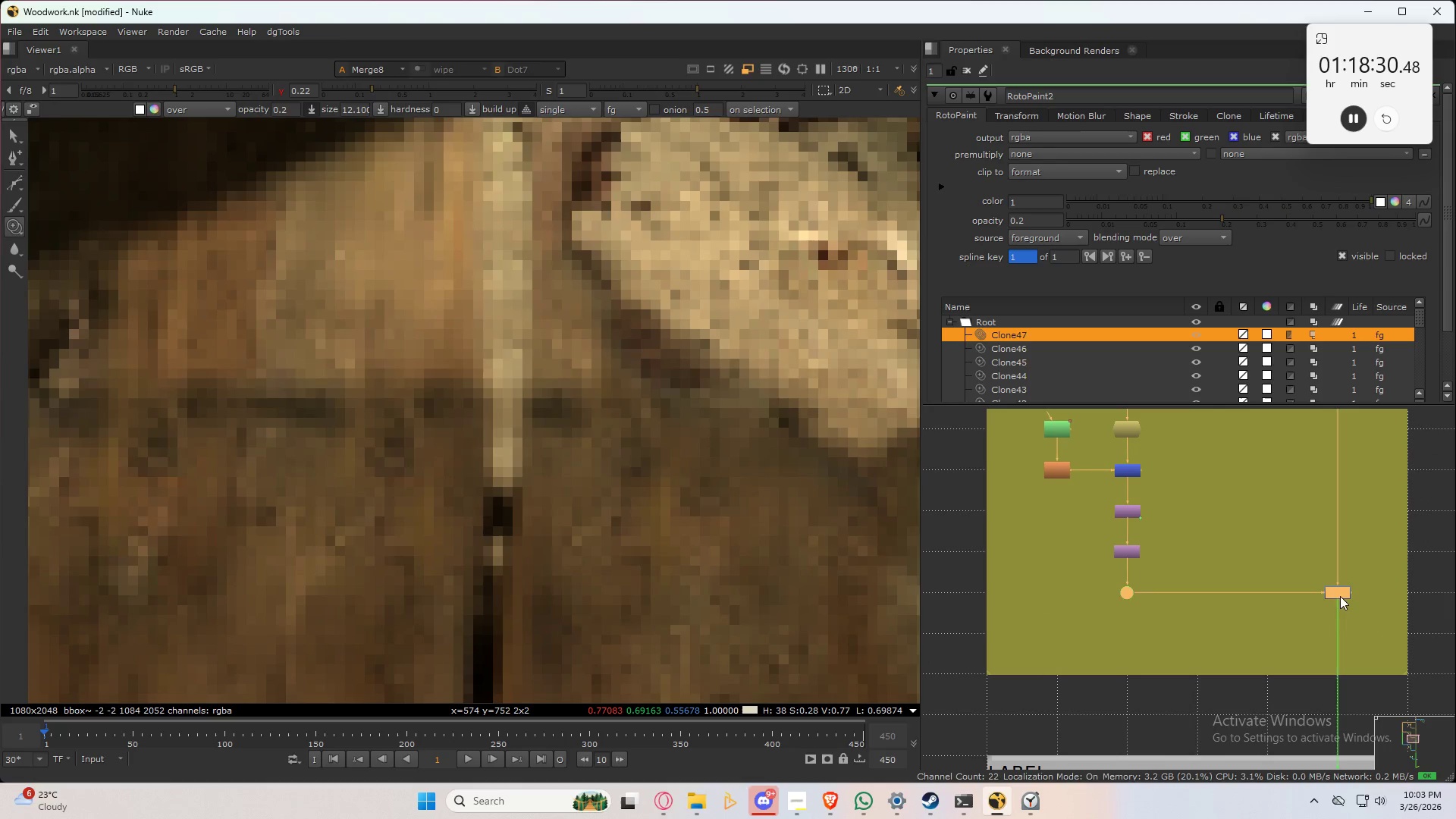 
left_click_drag(start_coordinate=[1340, 596], to_coordinate=[1338, 634])
 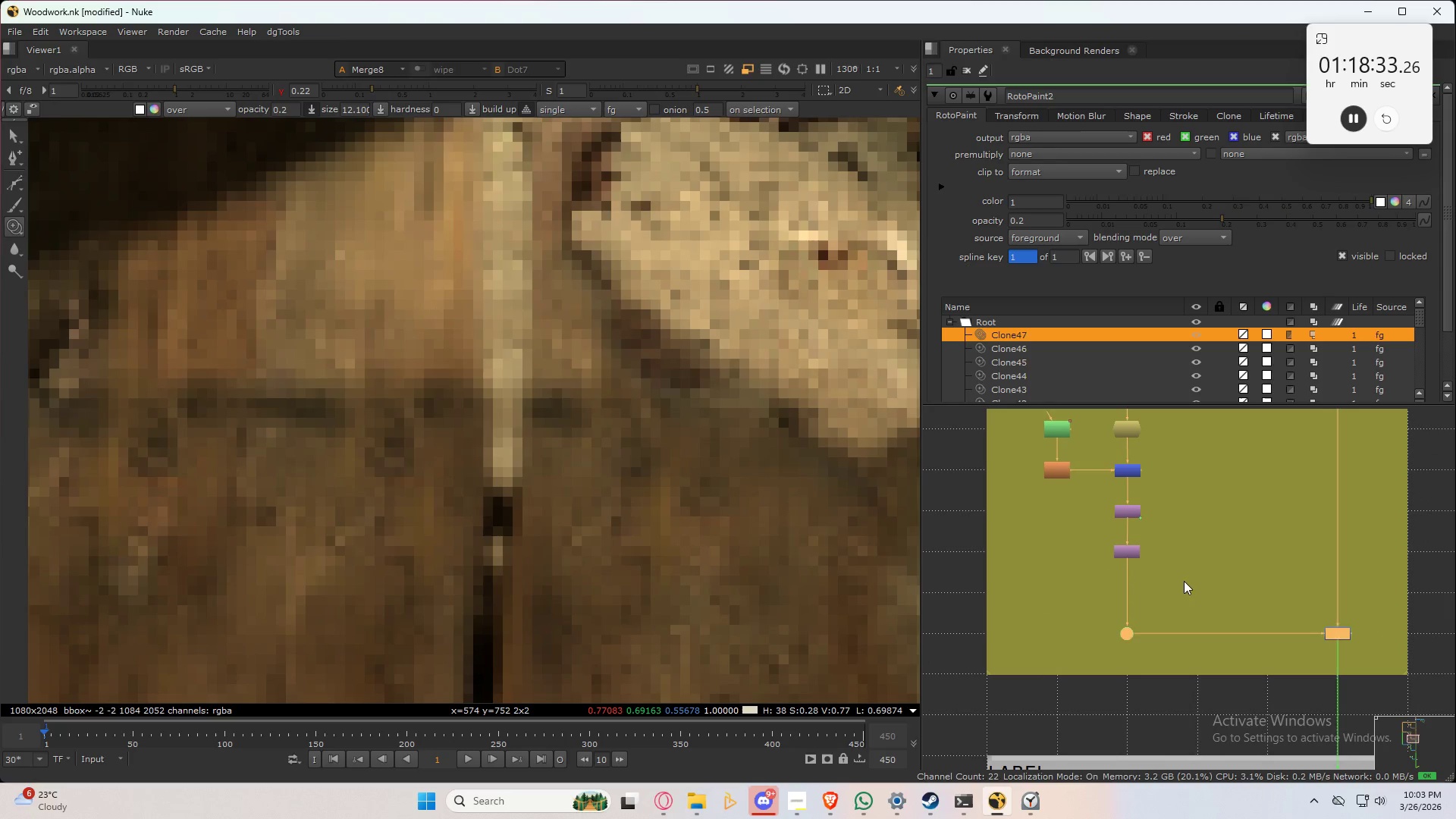 
left_click([1184, 580])
 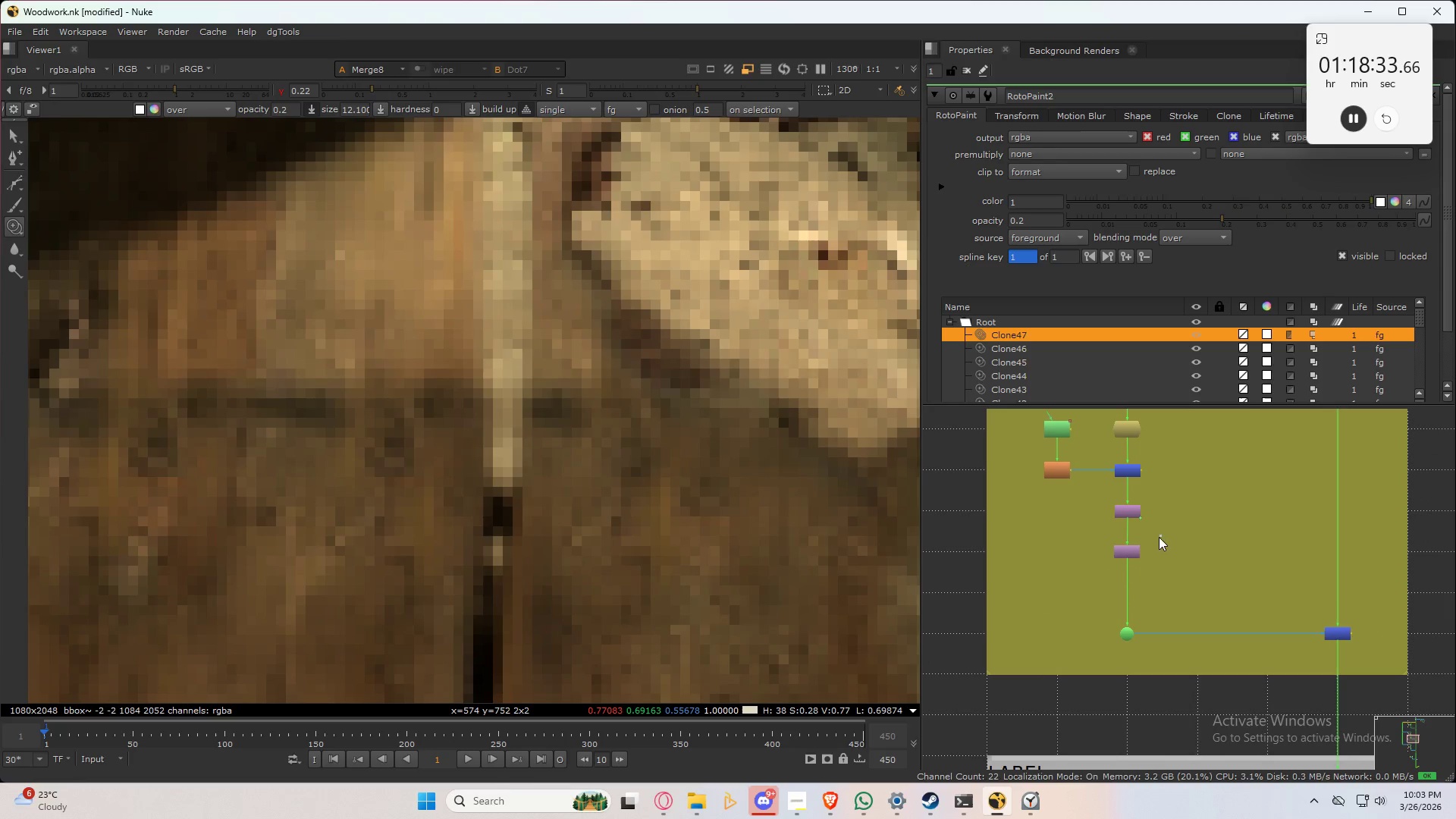 
left_click_drag(start_coordinate=[1161, 535], to_coordinate=[1065, 603])
 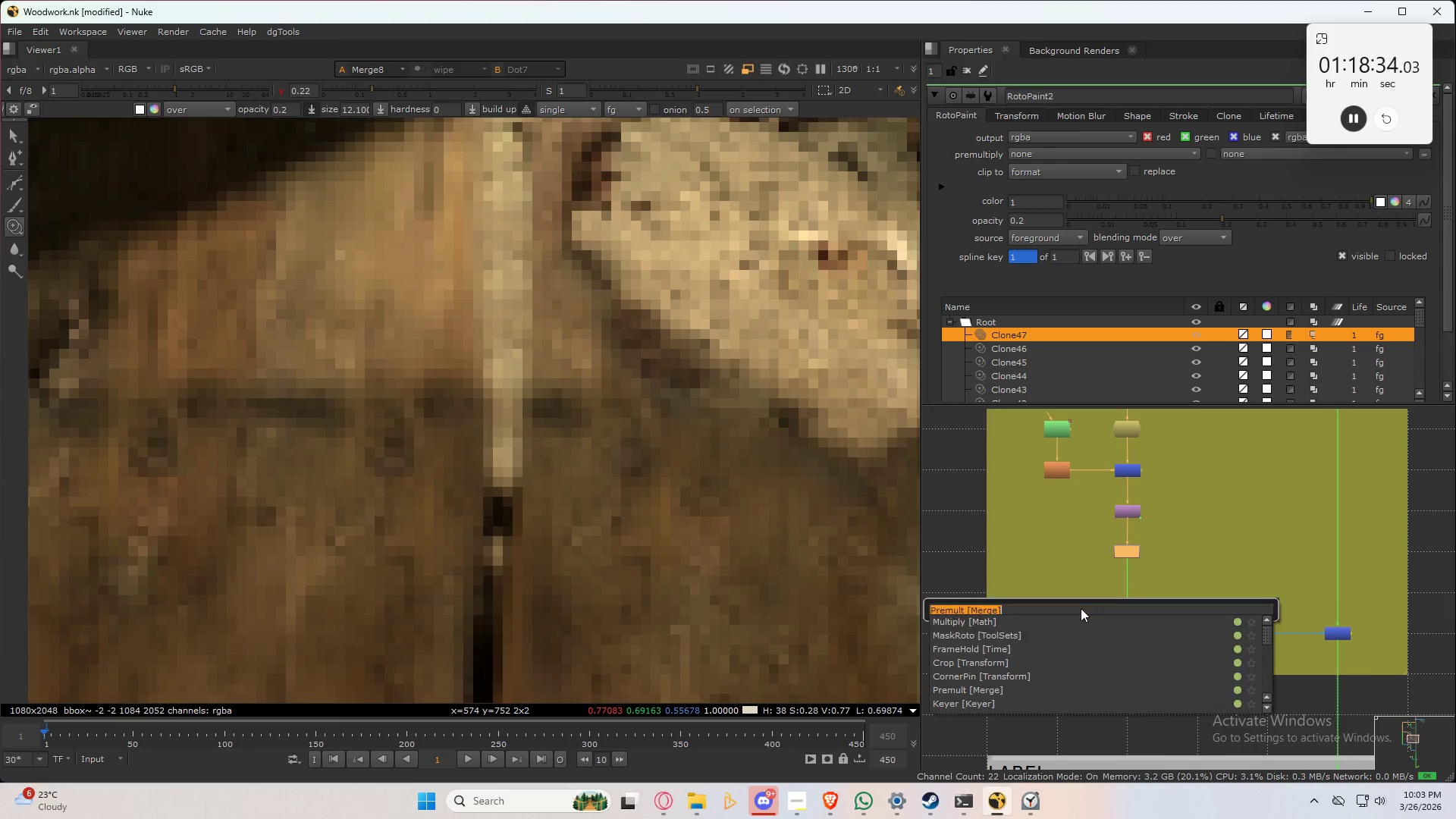 
key(Tab)
type(shar)
 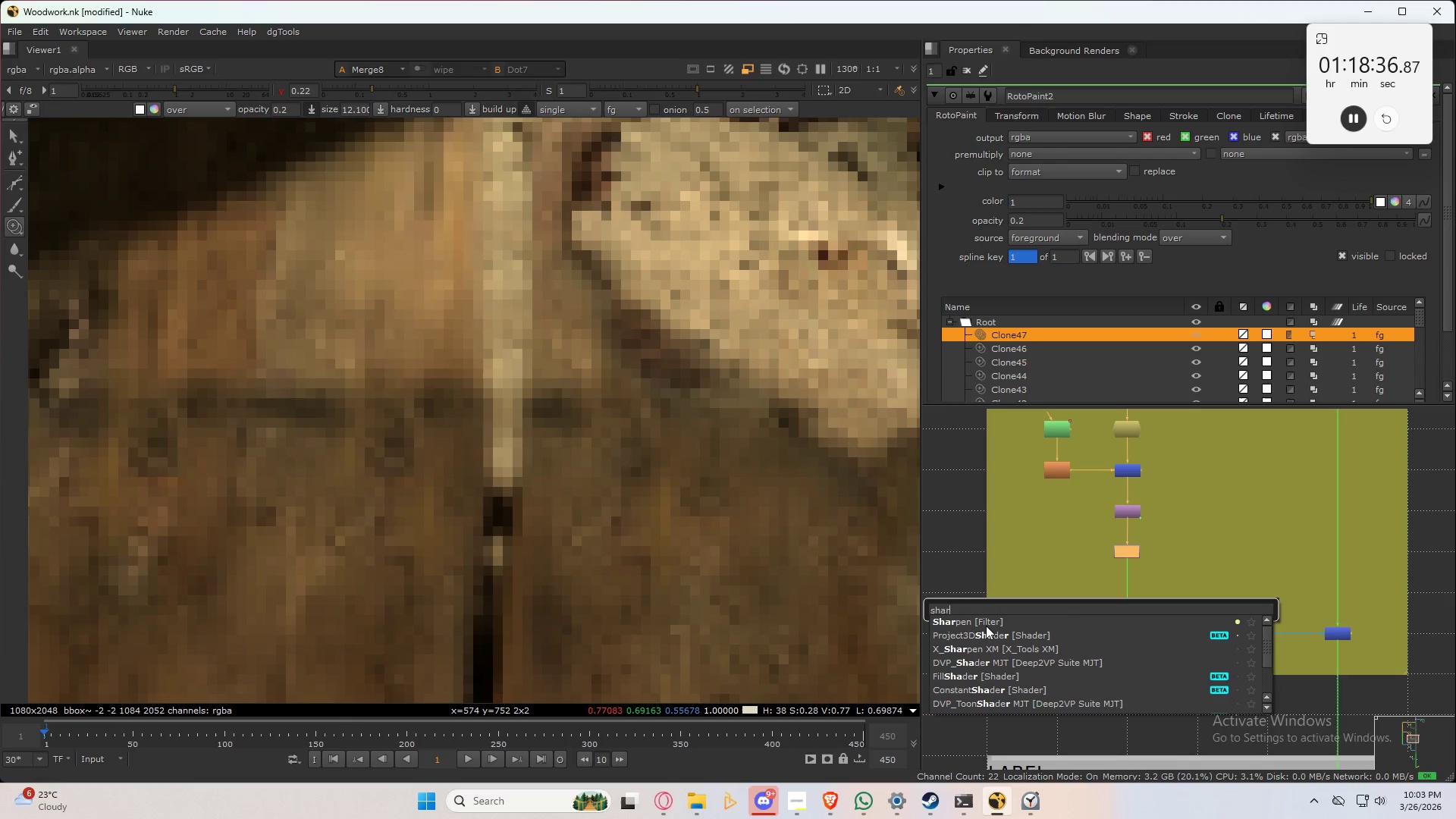 
left_click([986, 626])
 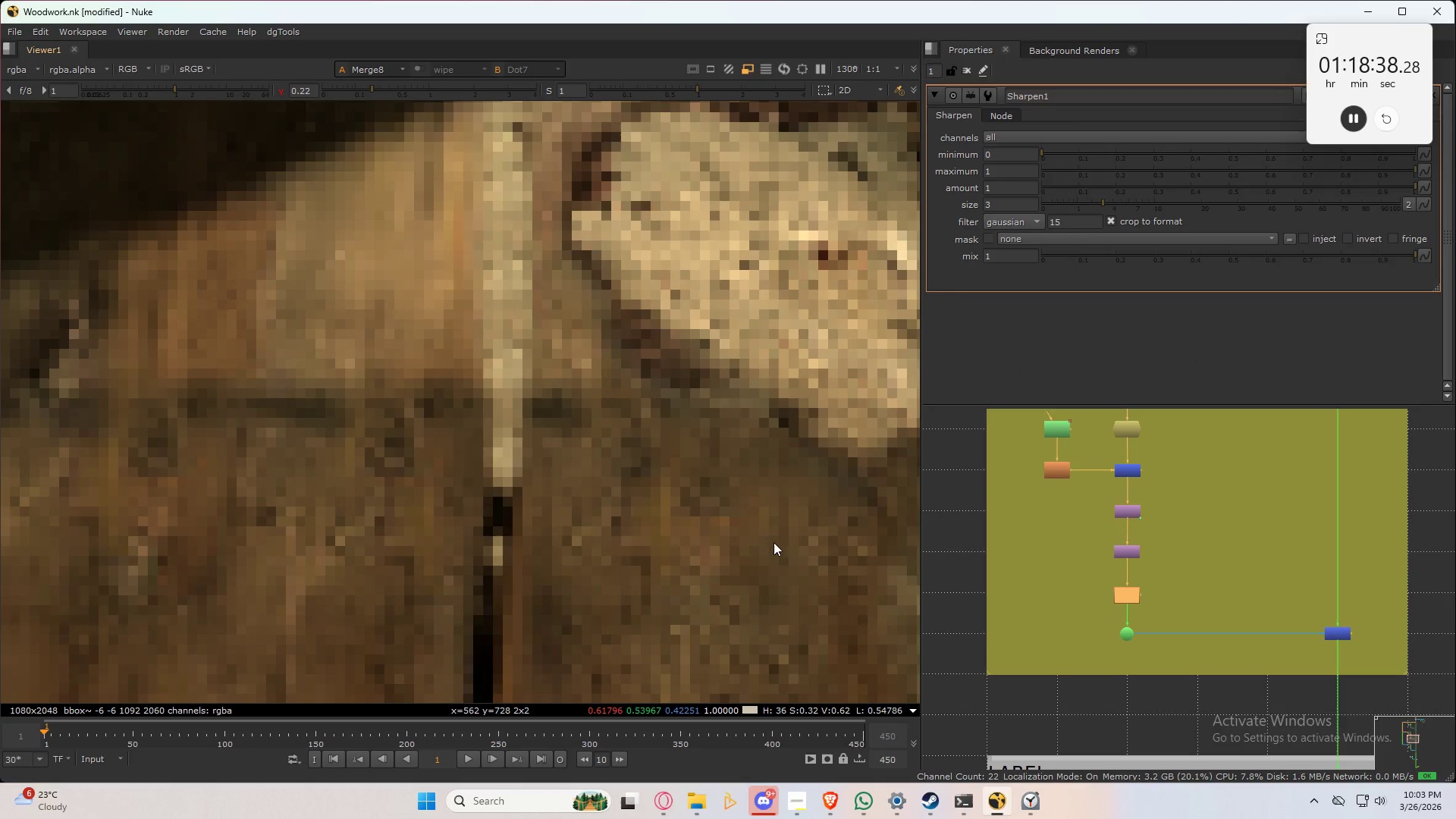 
scroll: coordinate [590, 491], scroll_direction: down, amount: 4.0
 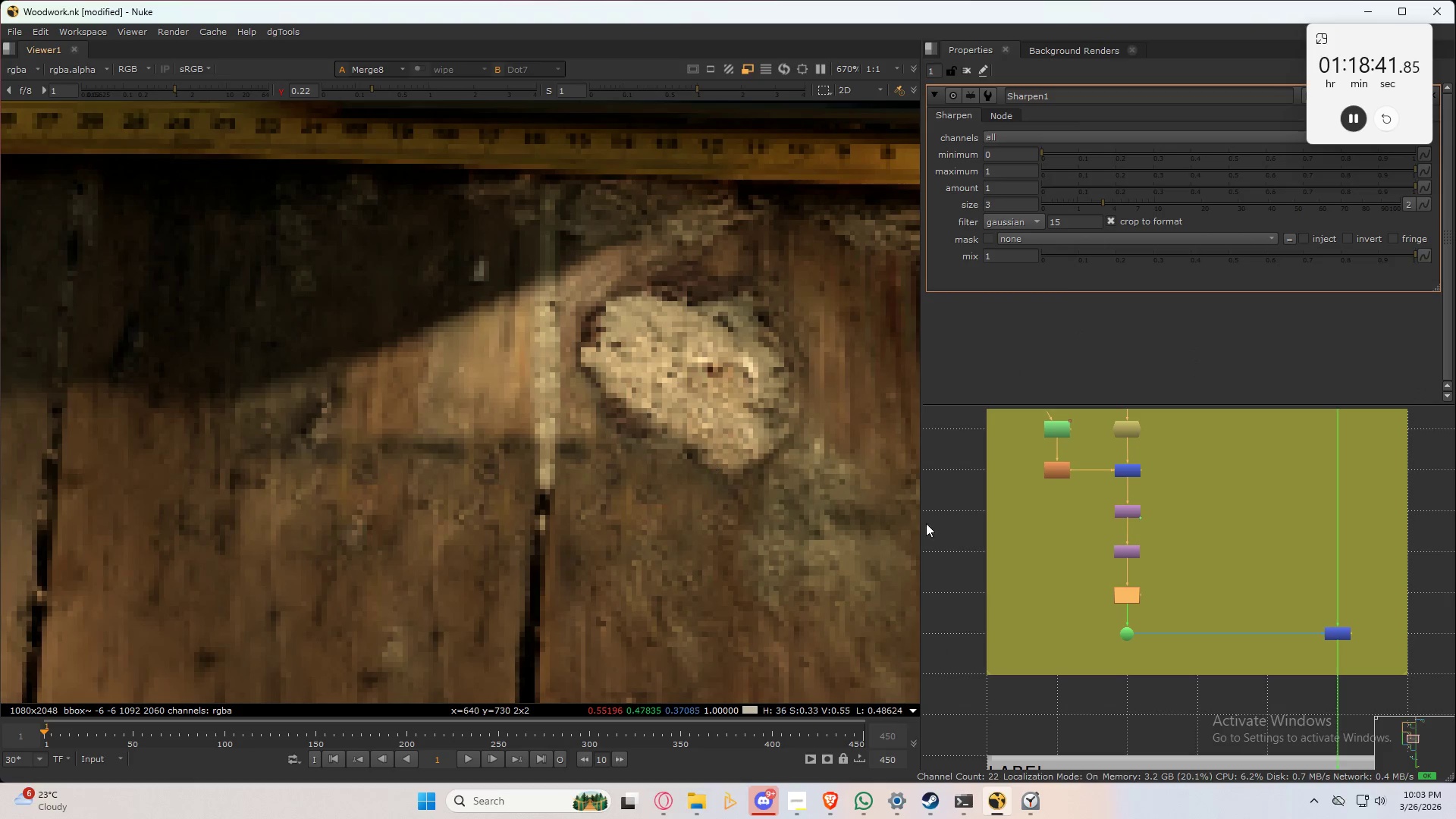 
left_click([1125, 598])
 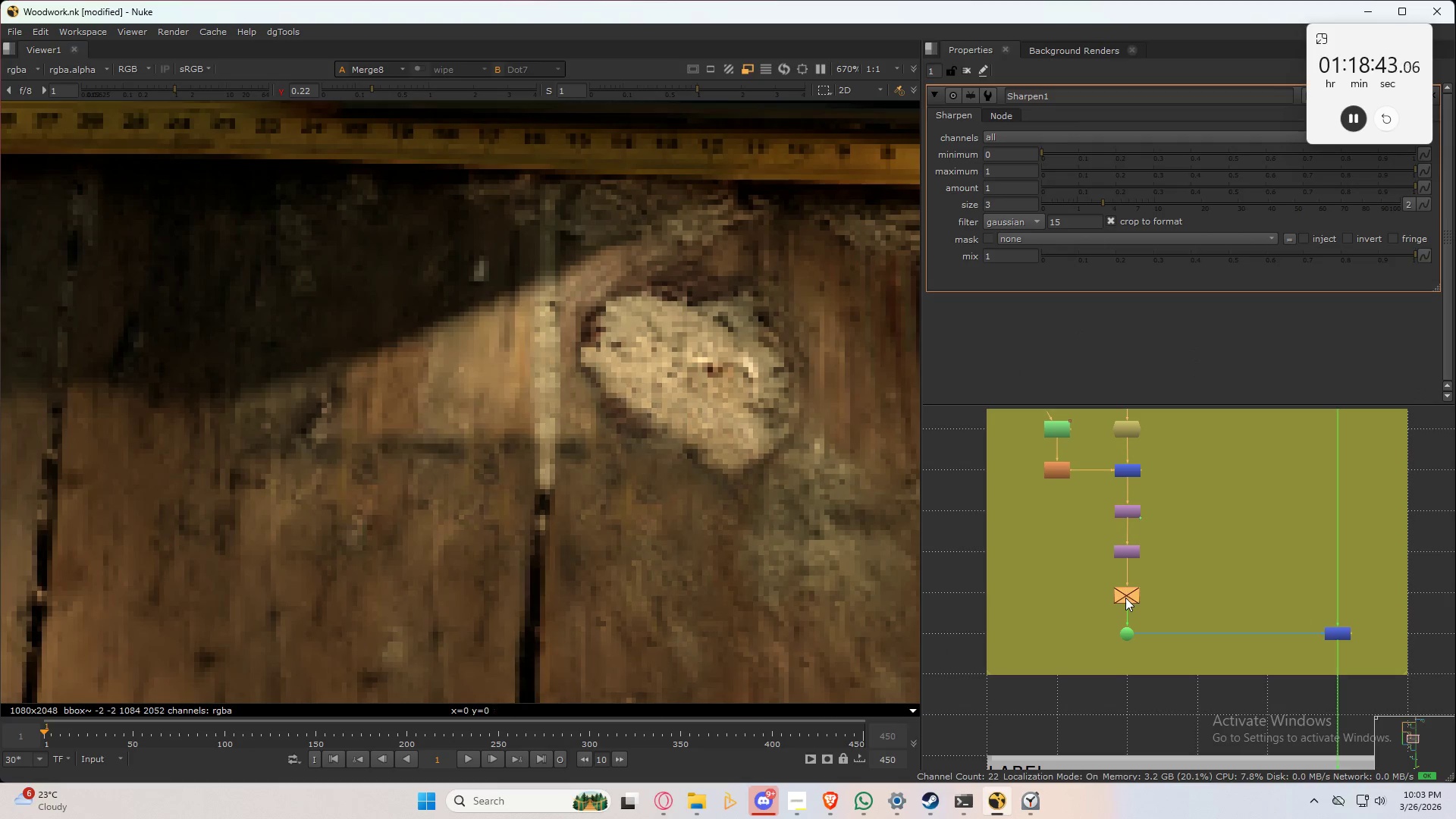 
key(D)
 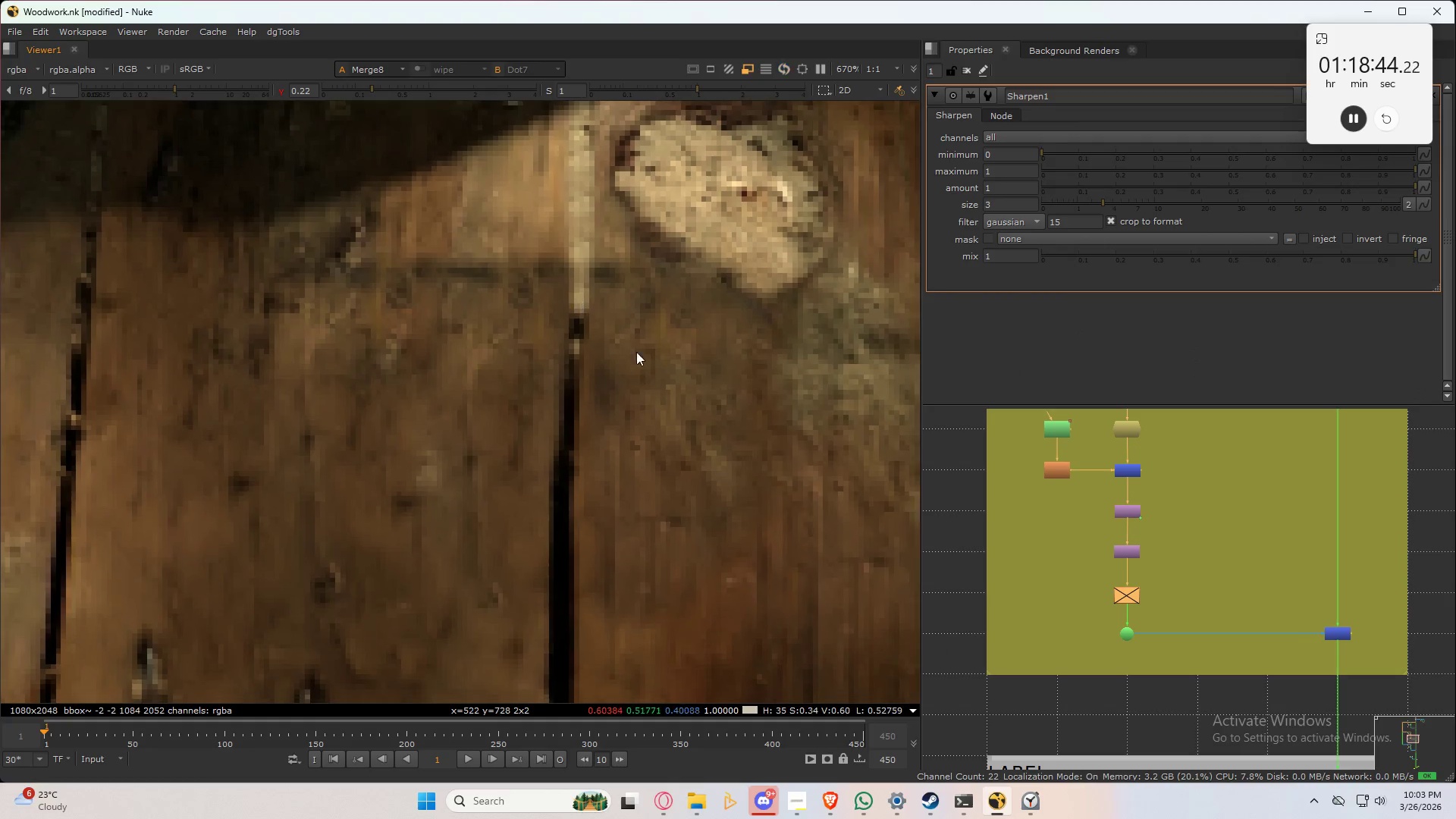 
type(dddd)
 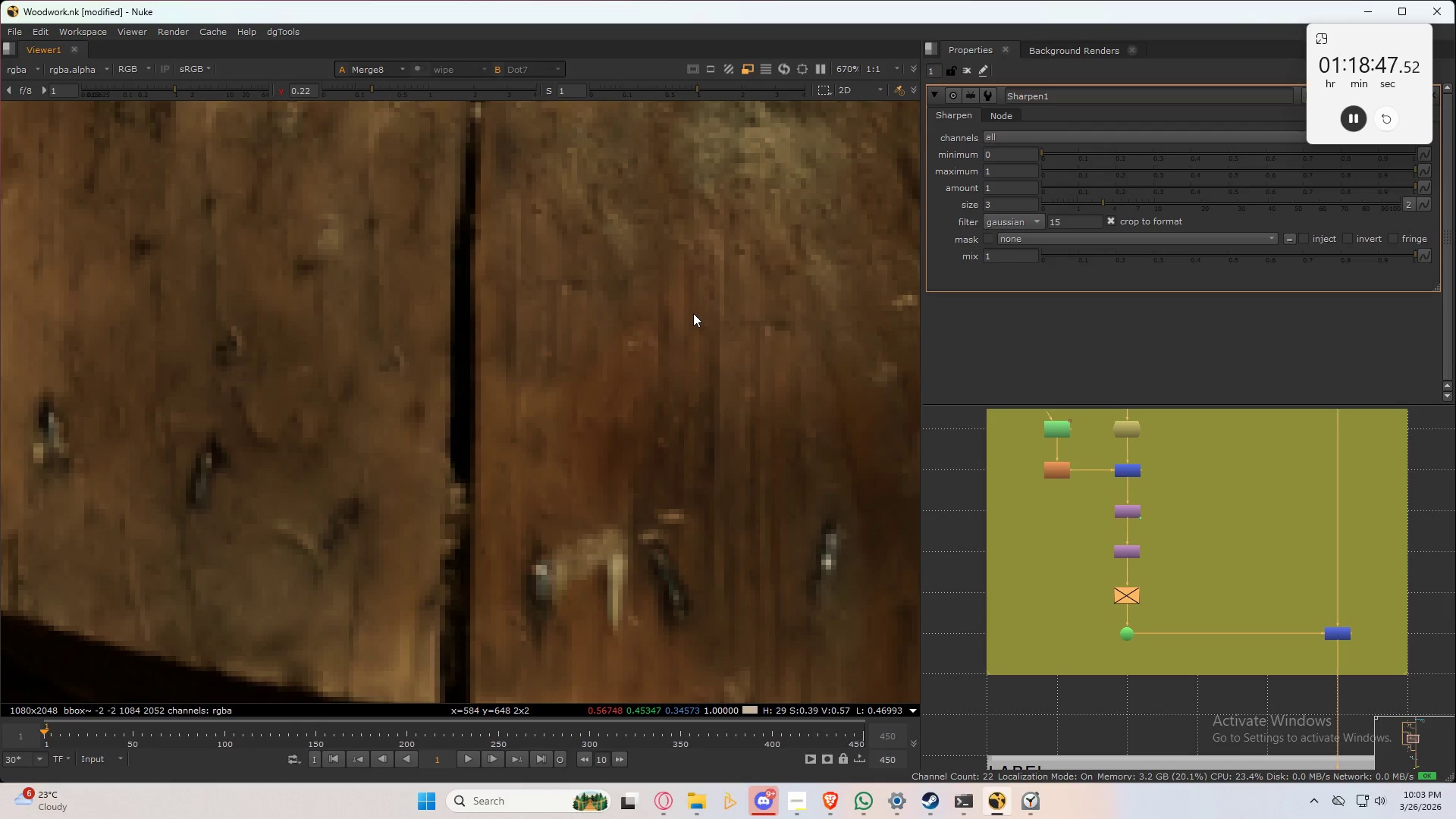 
scroll: coordinate [690, 332], scroll_direction: down, amount: 4.0
 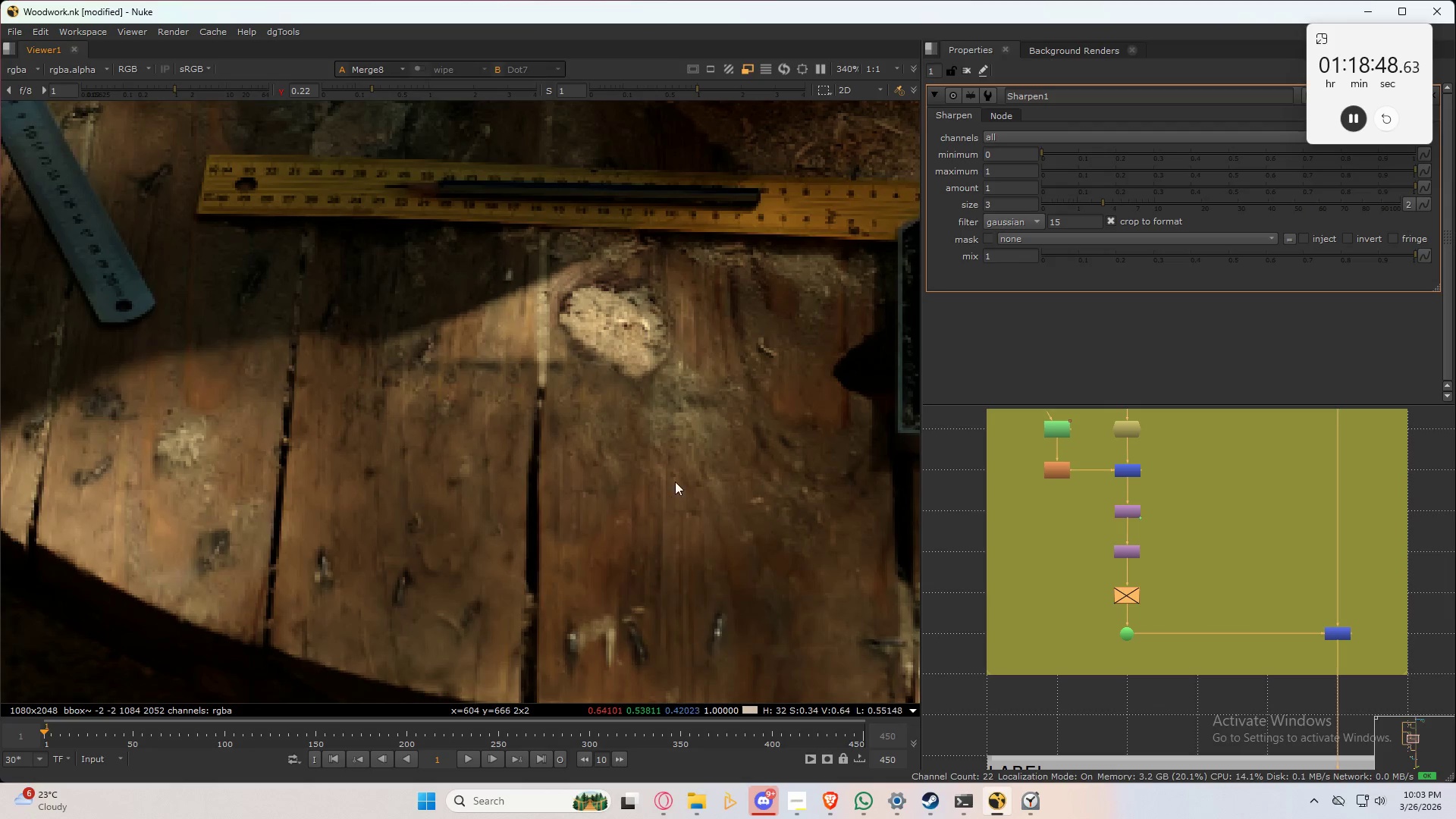 
key(D)
 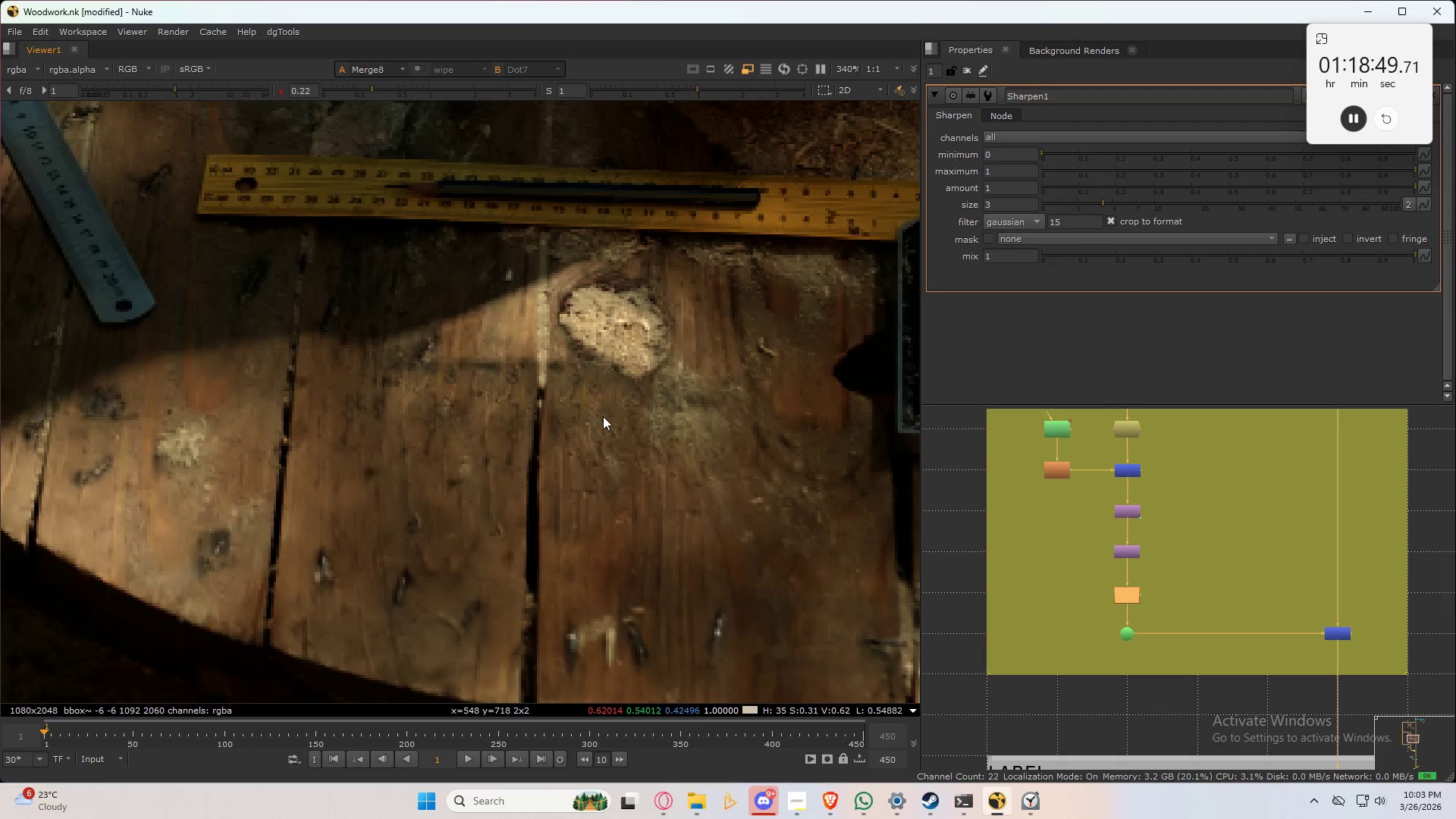 
scroll: coordinate [599, 382], scroll_direction: up, amount: 6.0
 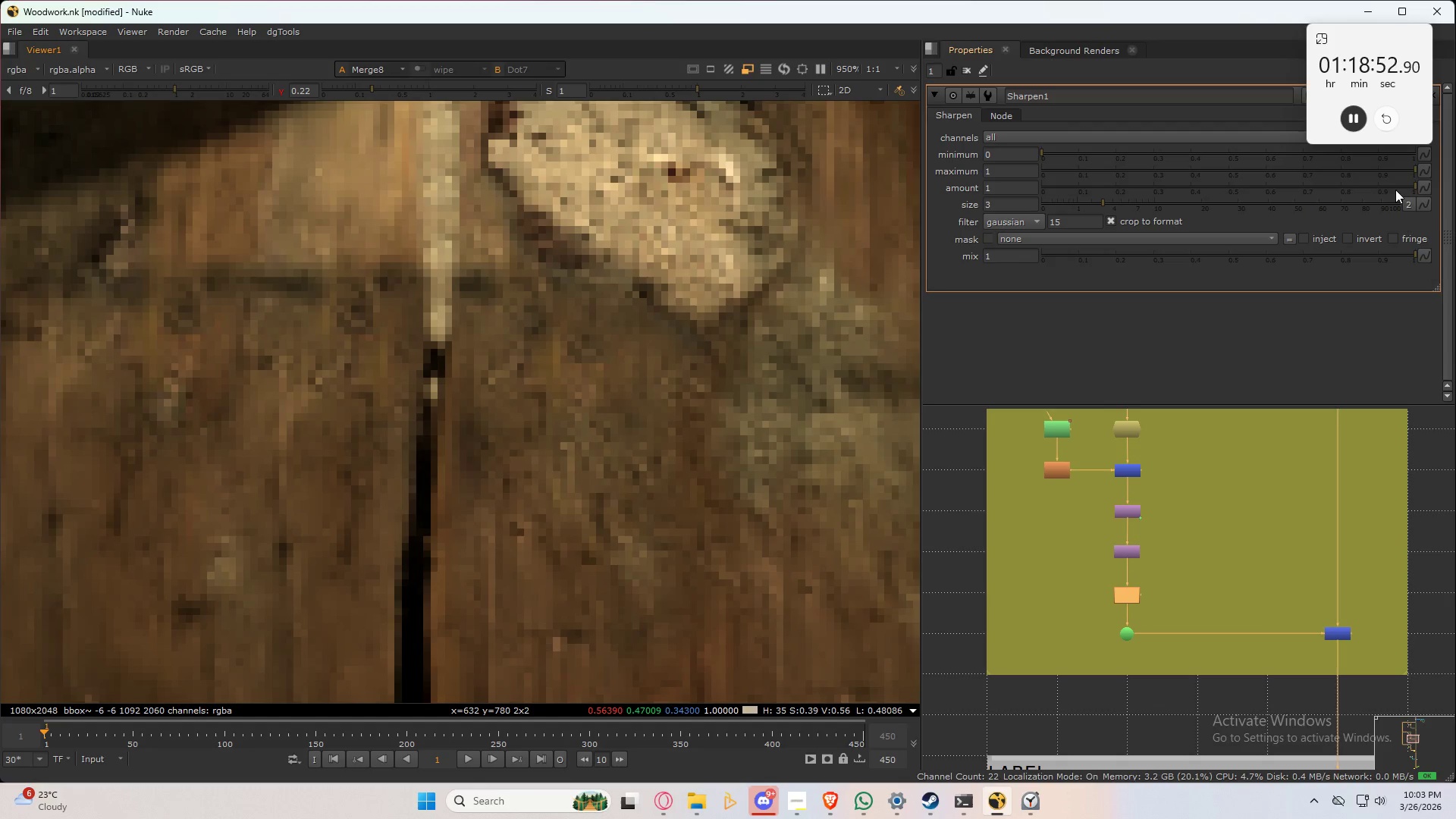 
left_click_drag(start_coordinate=[1404, 188], to_coordinate=[1317, 219])
 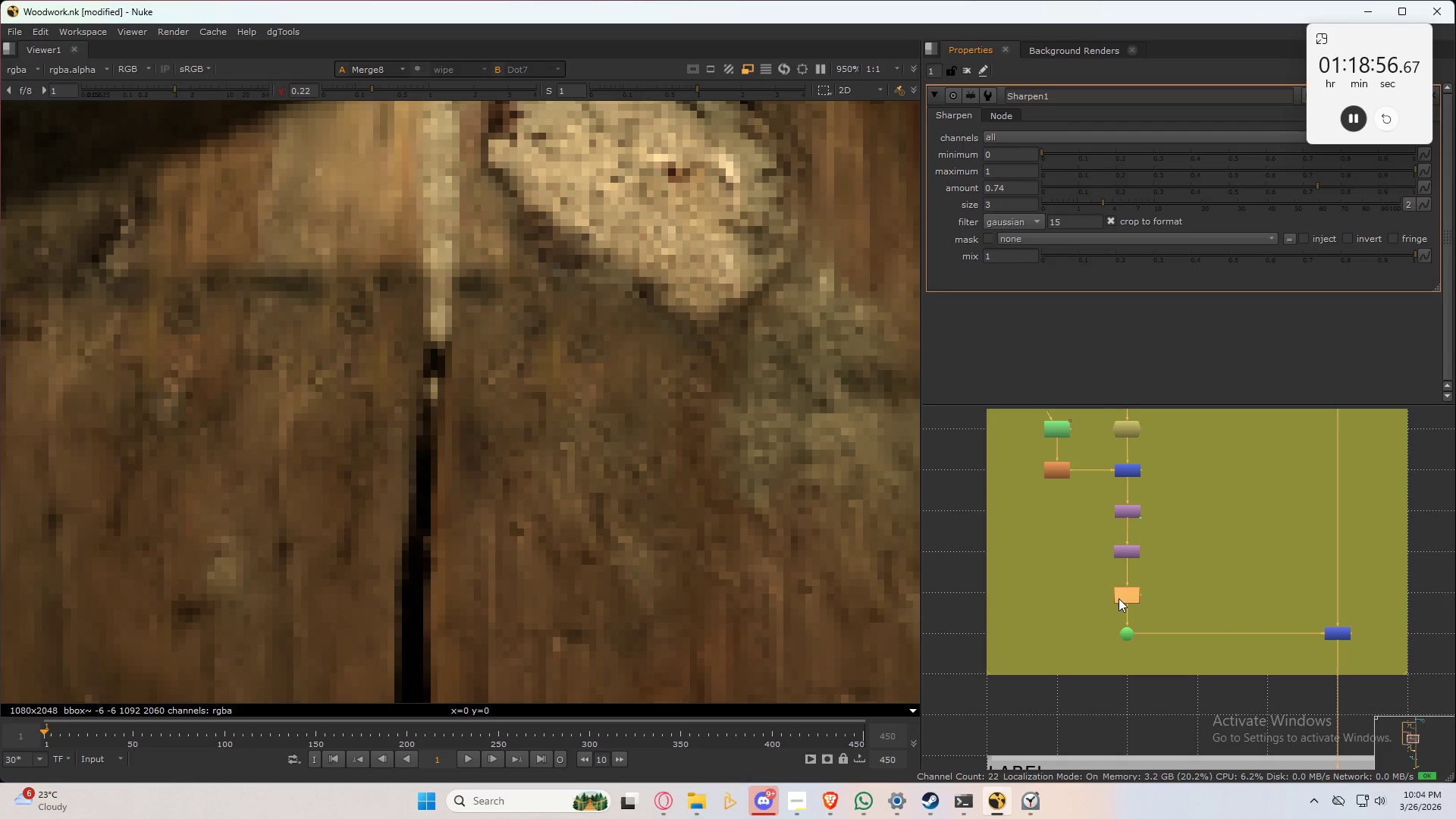 
left_click([1119, 598])
 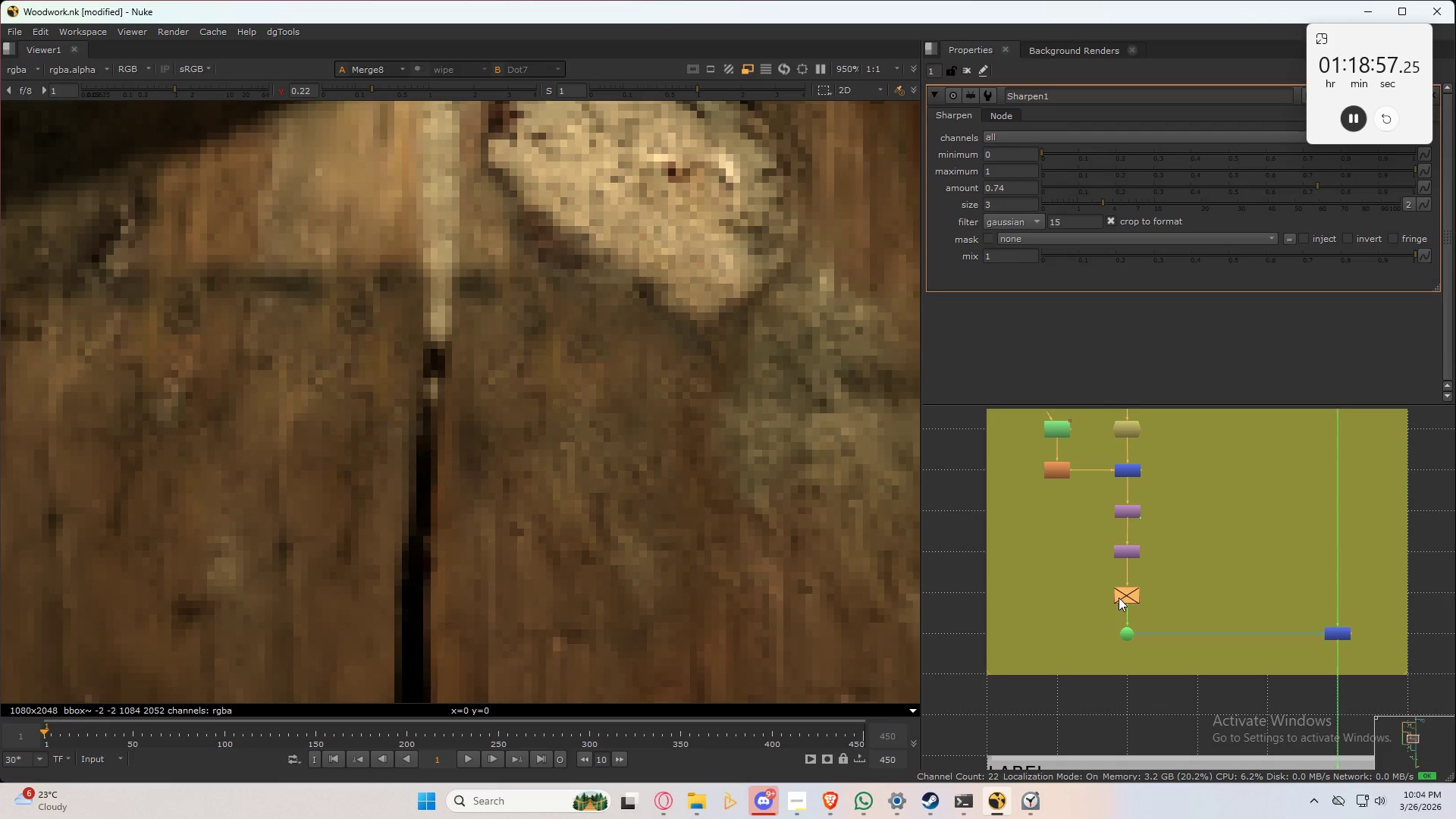 
type(dd)
 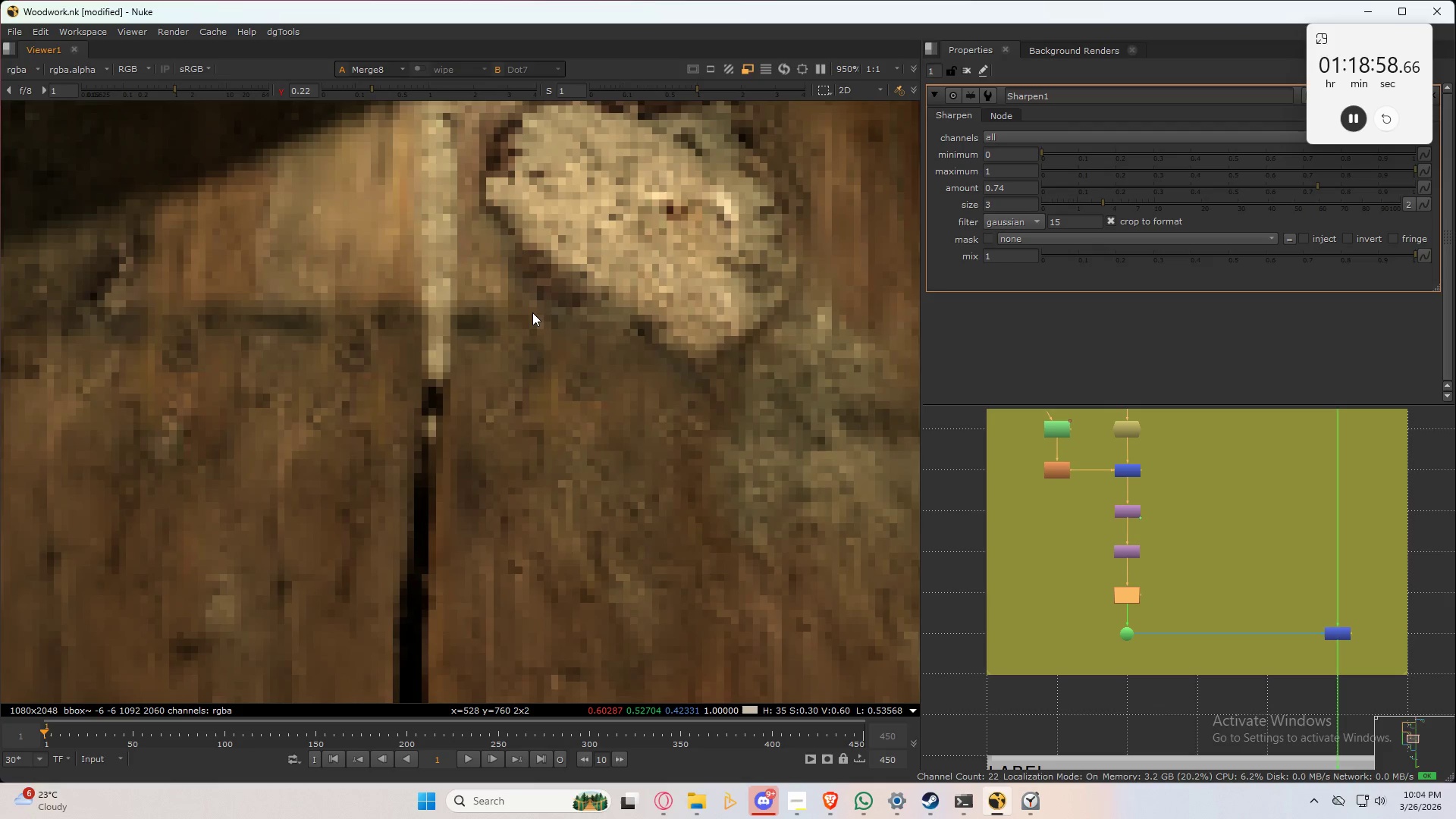 
type(323)
 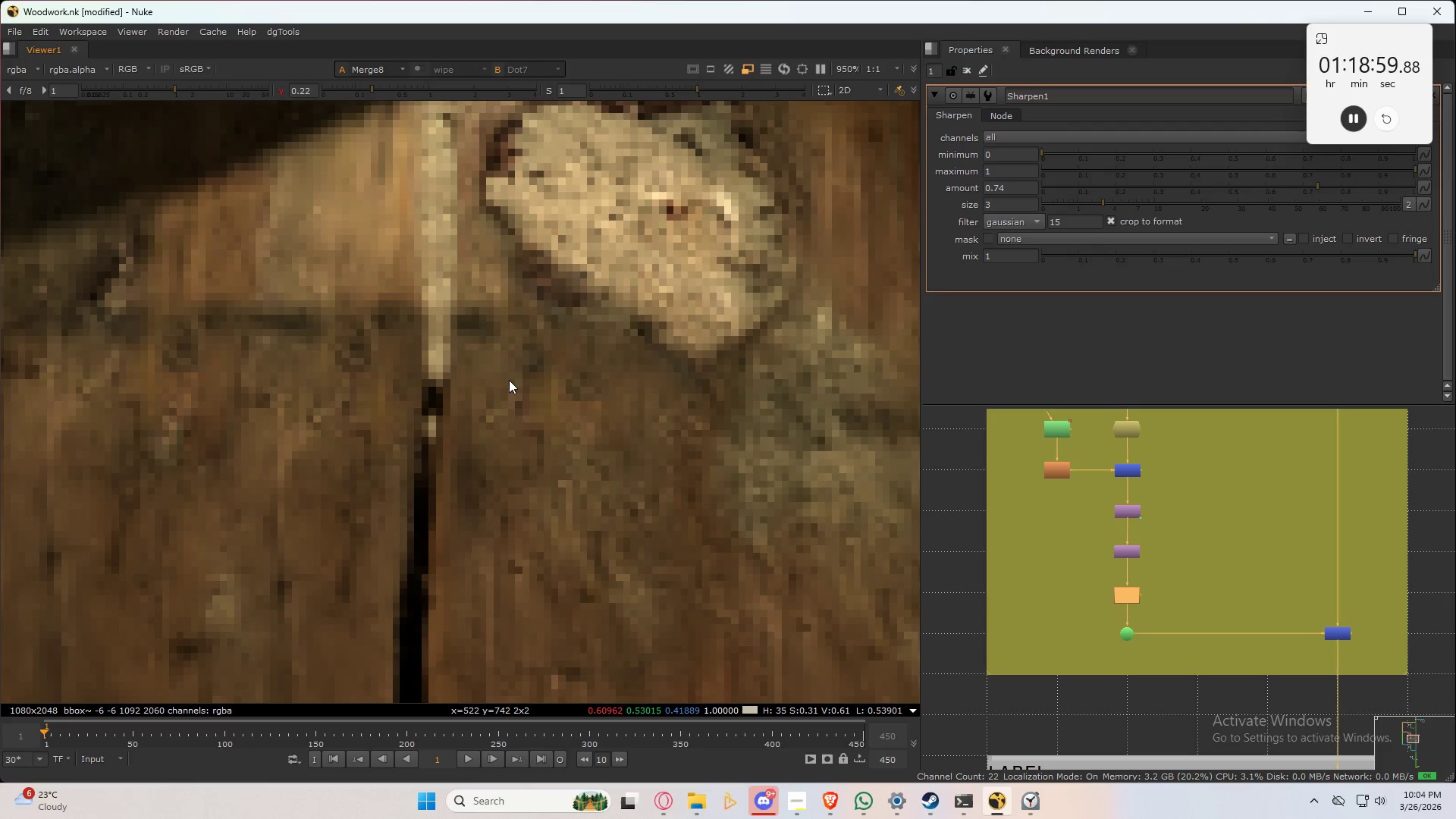 
type(232)
 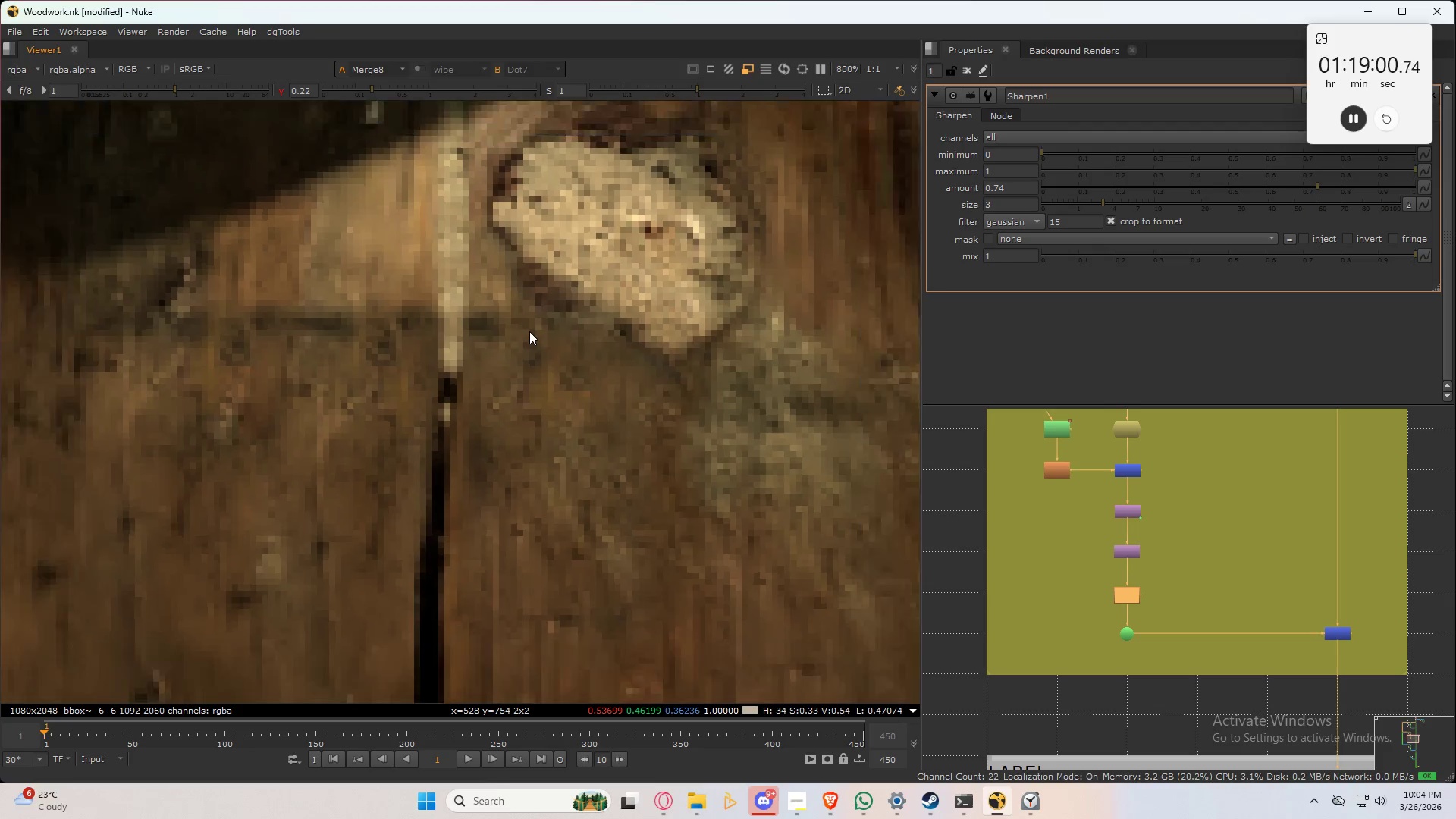 
scroll: coordinate [529, 332], scroll_direction: down, amount: 6.0
 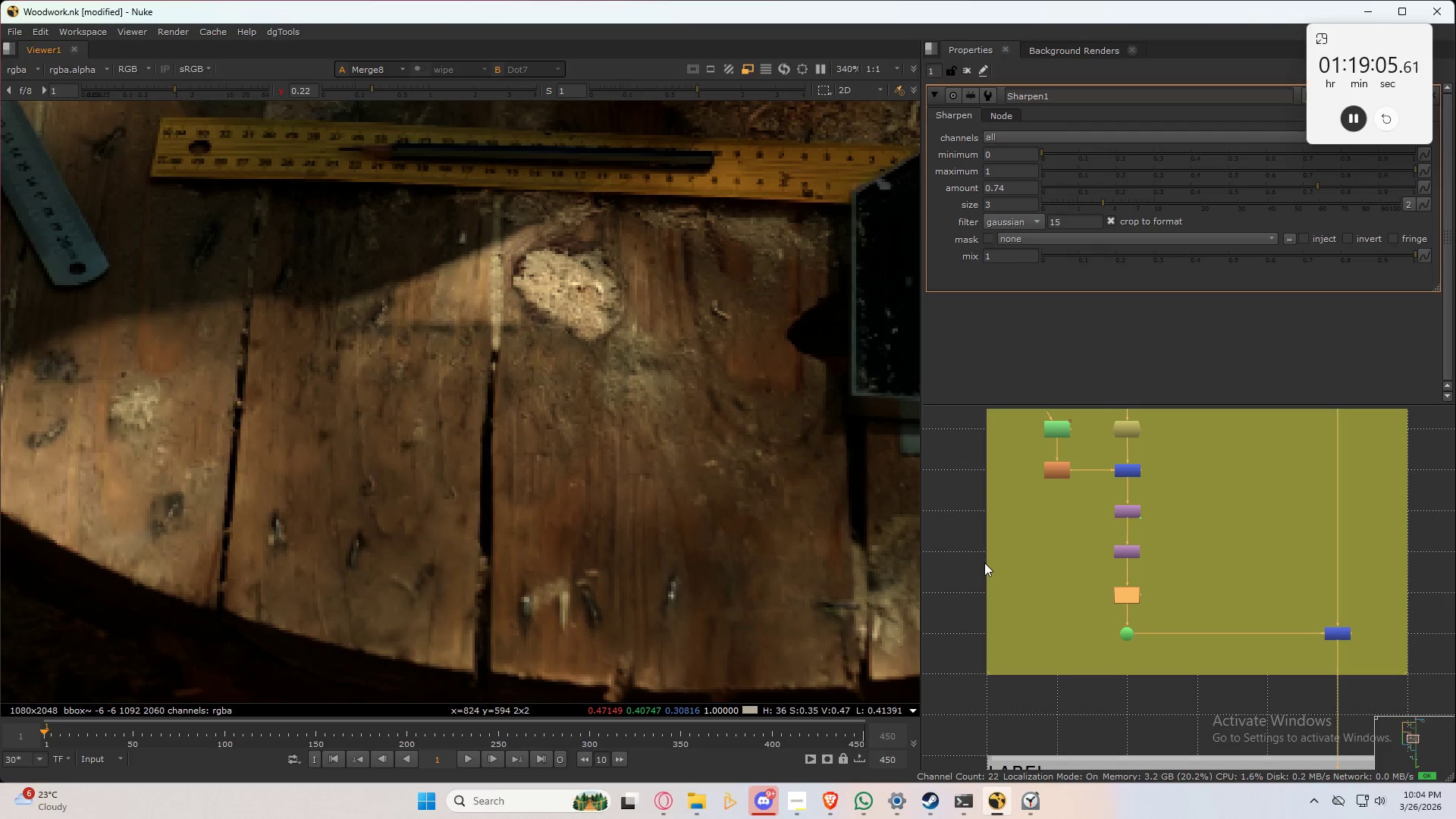 
wait(5.72)
 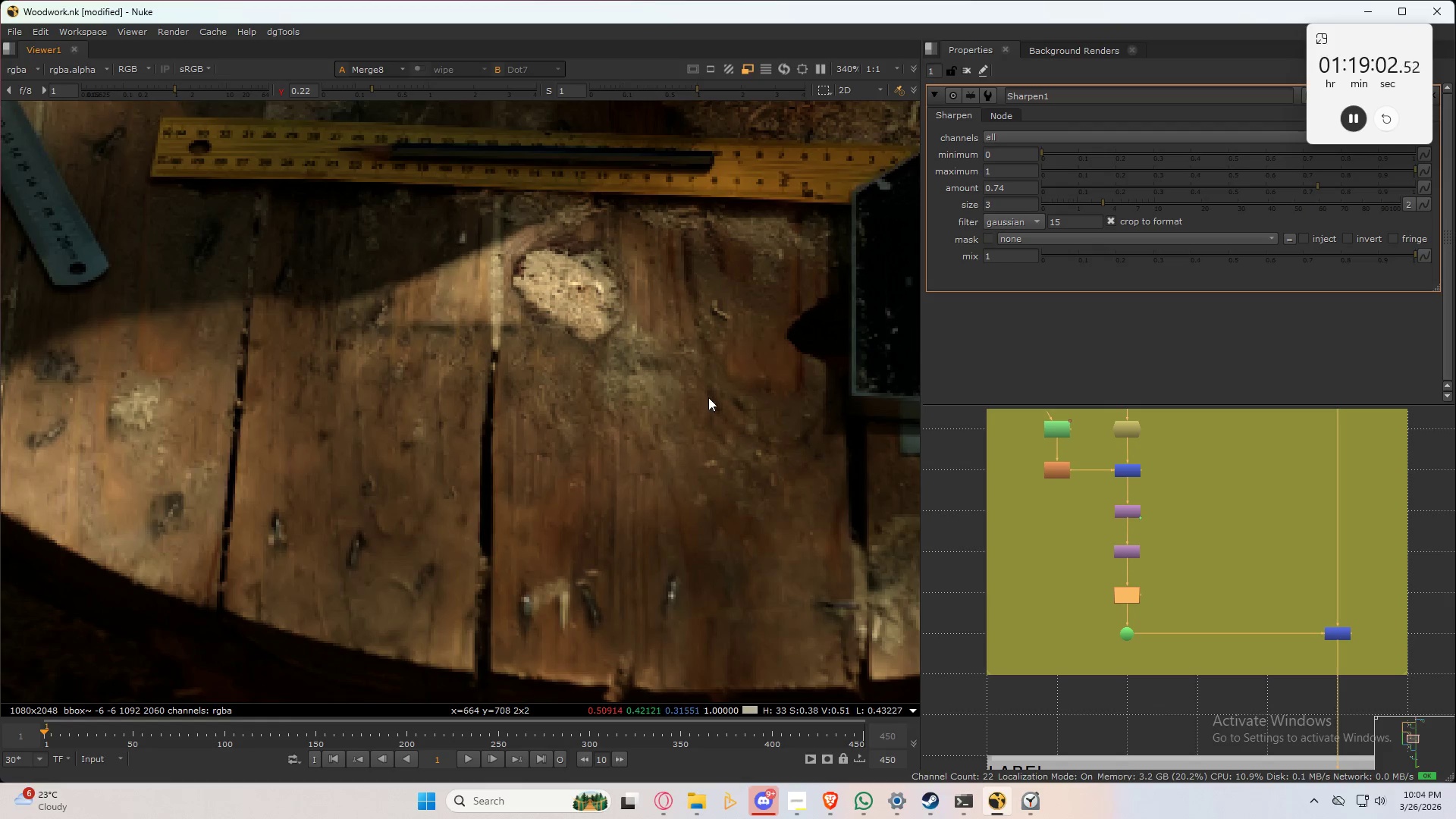 
left_click_drag(start_coordinate=[176, 85], to_coordinate=[180, 87])
 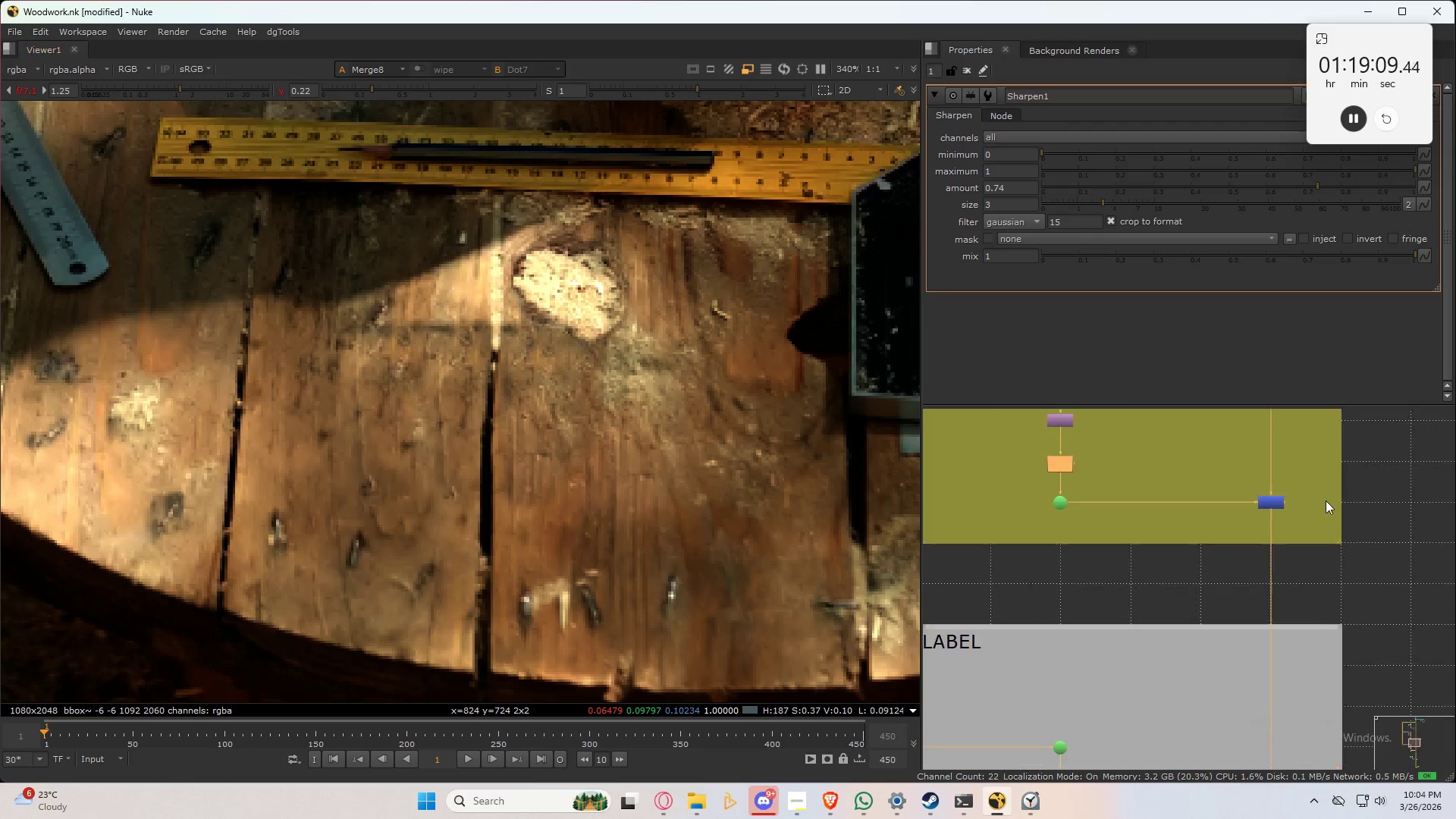 
left_click([1348, 642])
 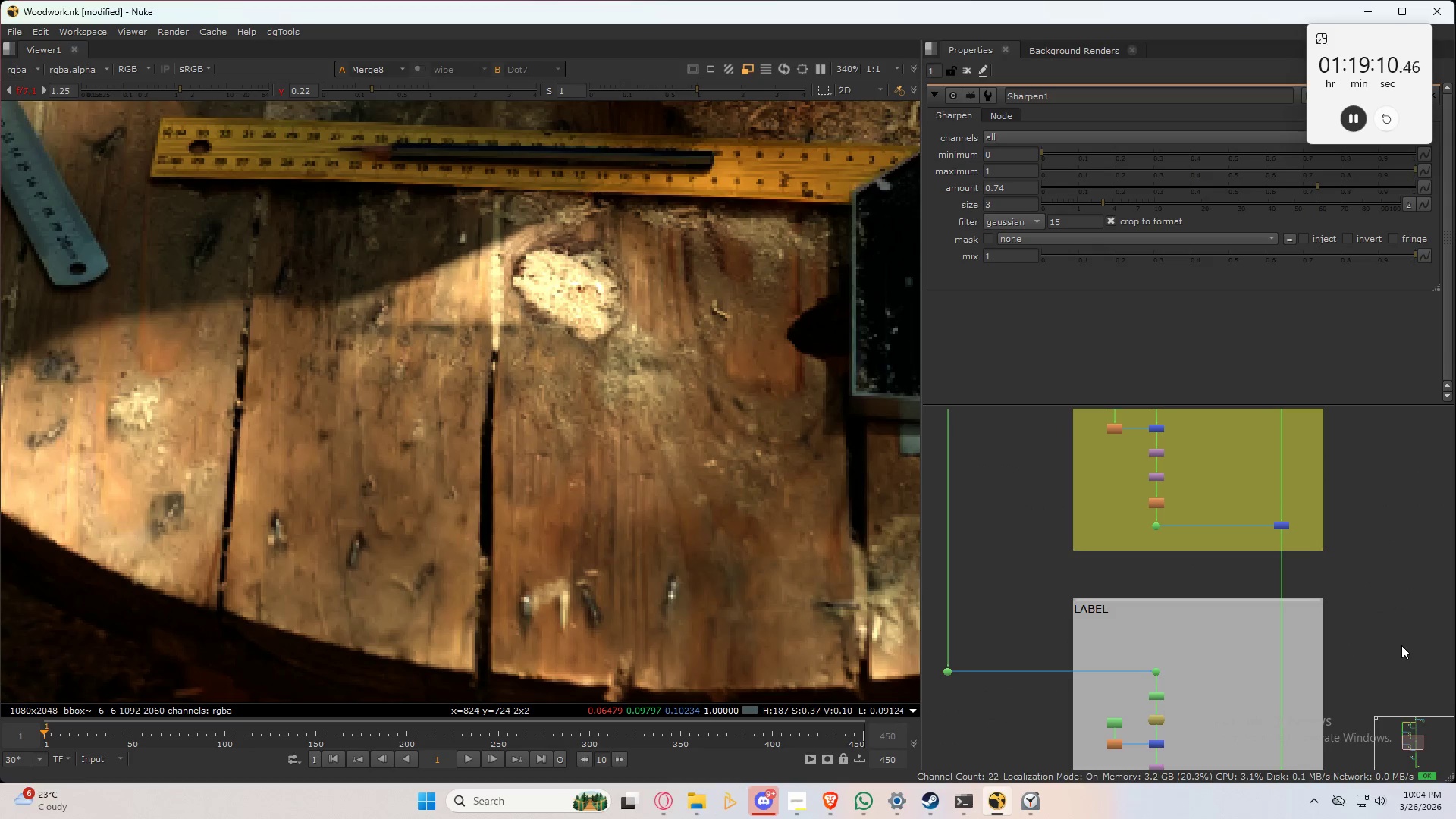 
scroll: coordinate [1290, 648], scroll_direction: down, amount: 3.0
 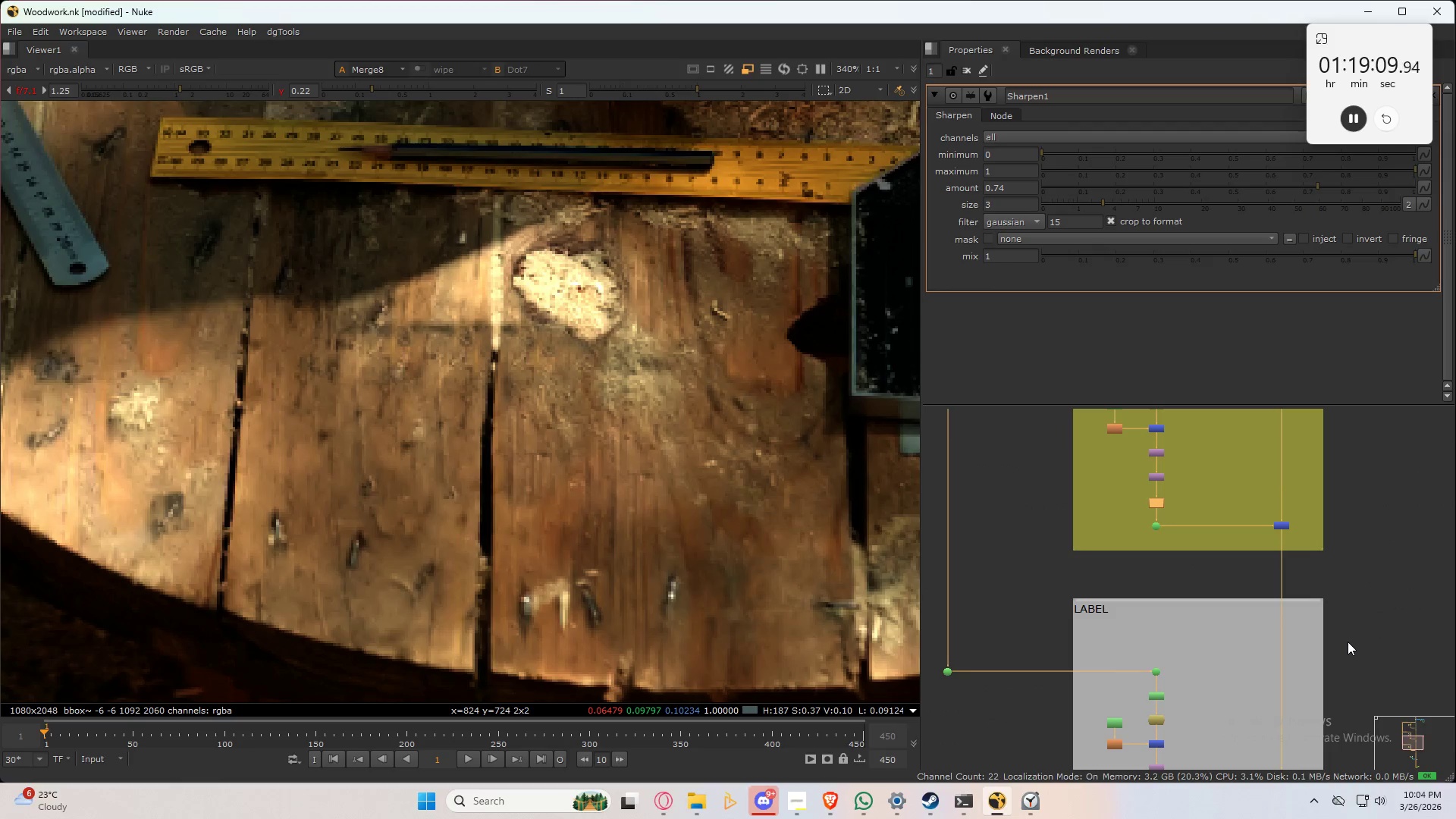 
left_click([1401, 645])
 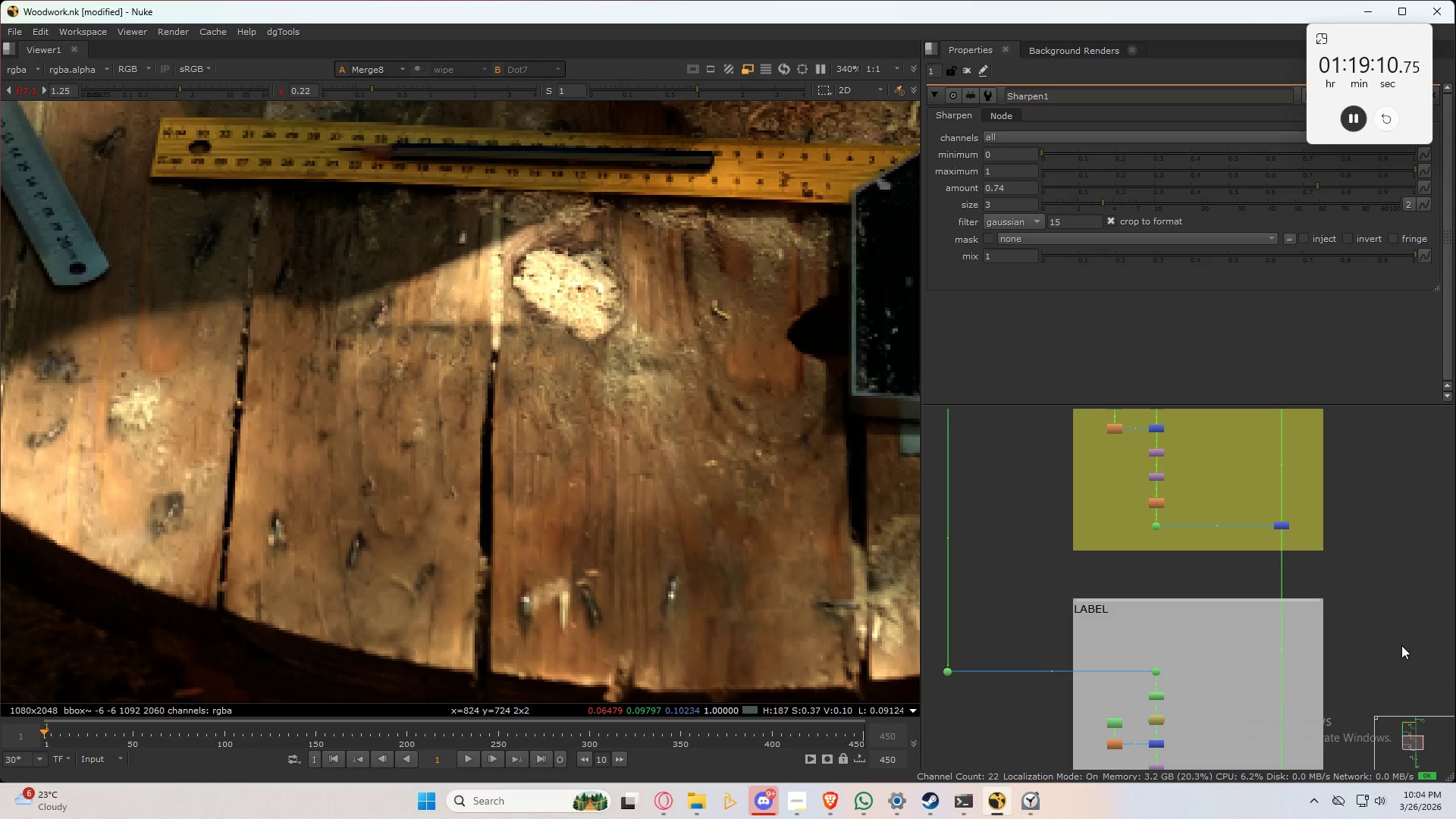 
key(Control+S)
 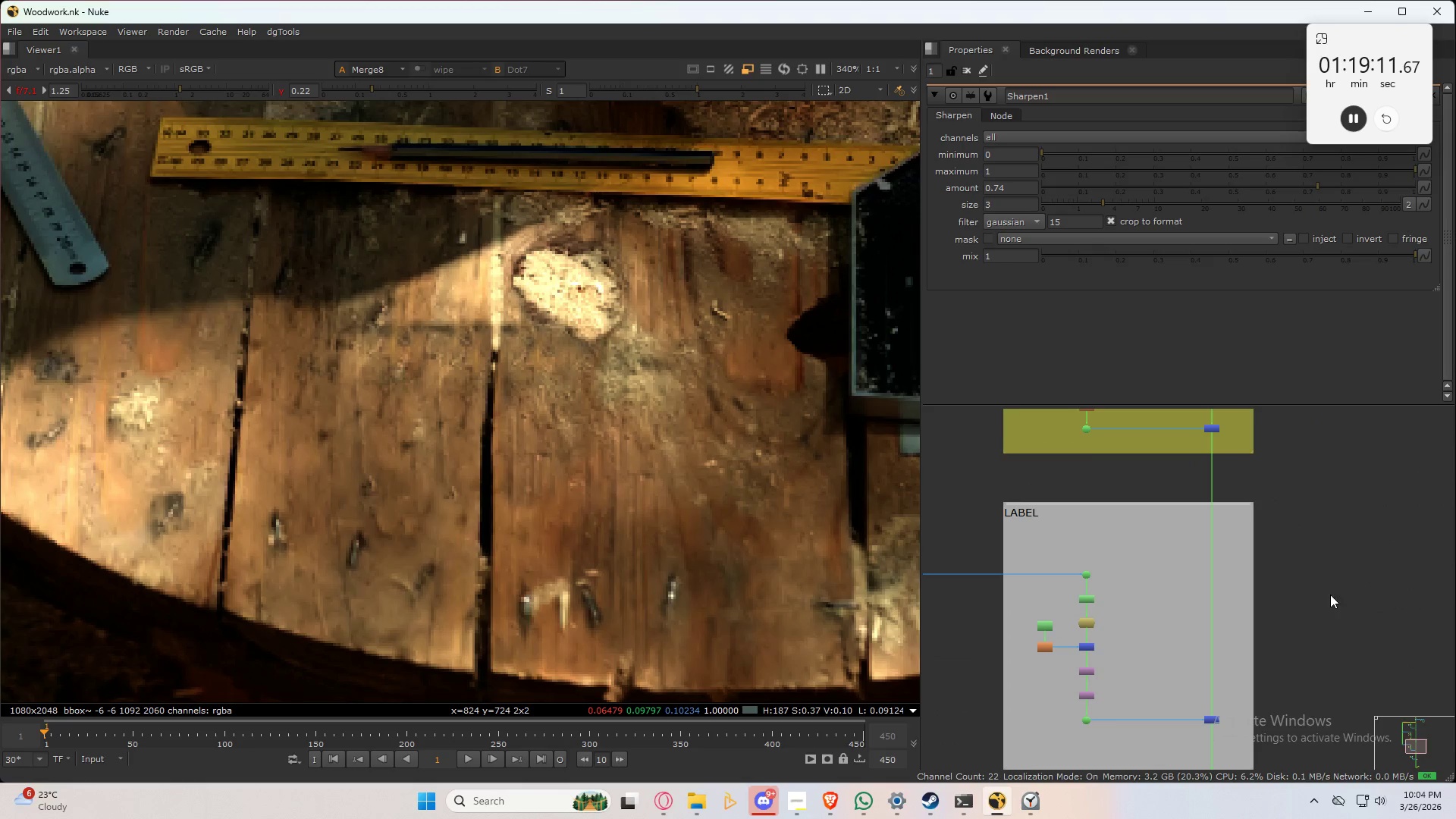 
left_click([1337, 617])
 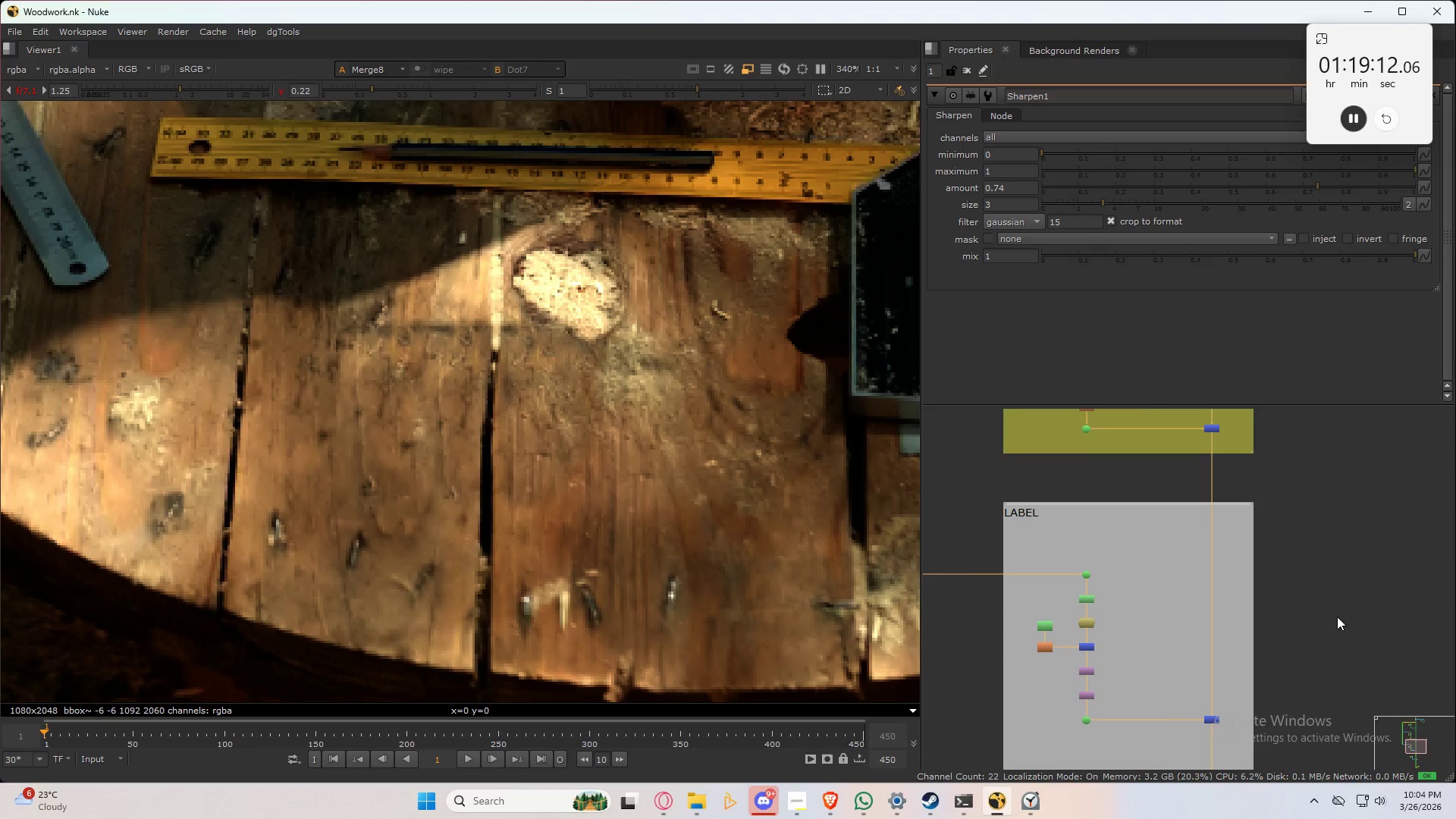 
key(Control+2)
 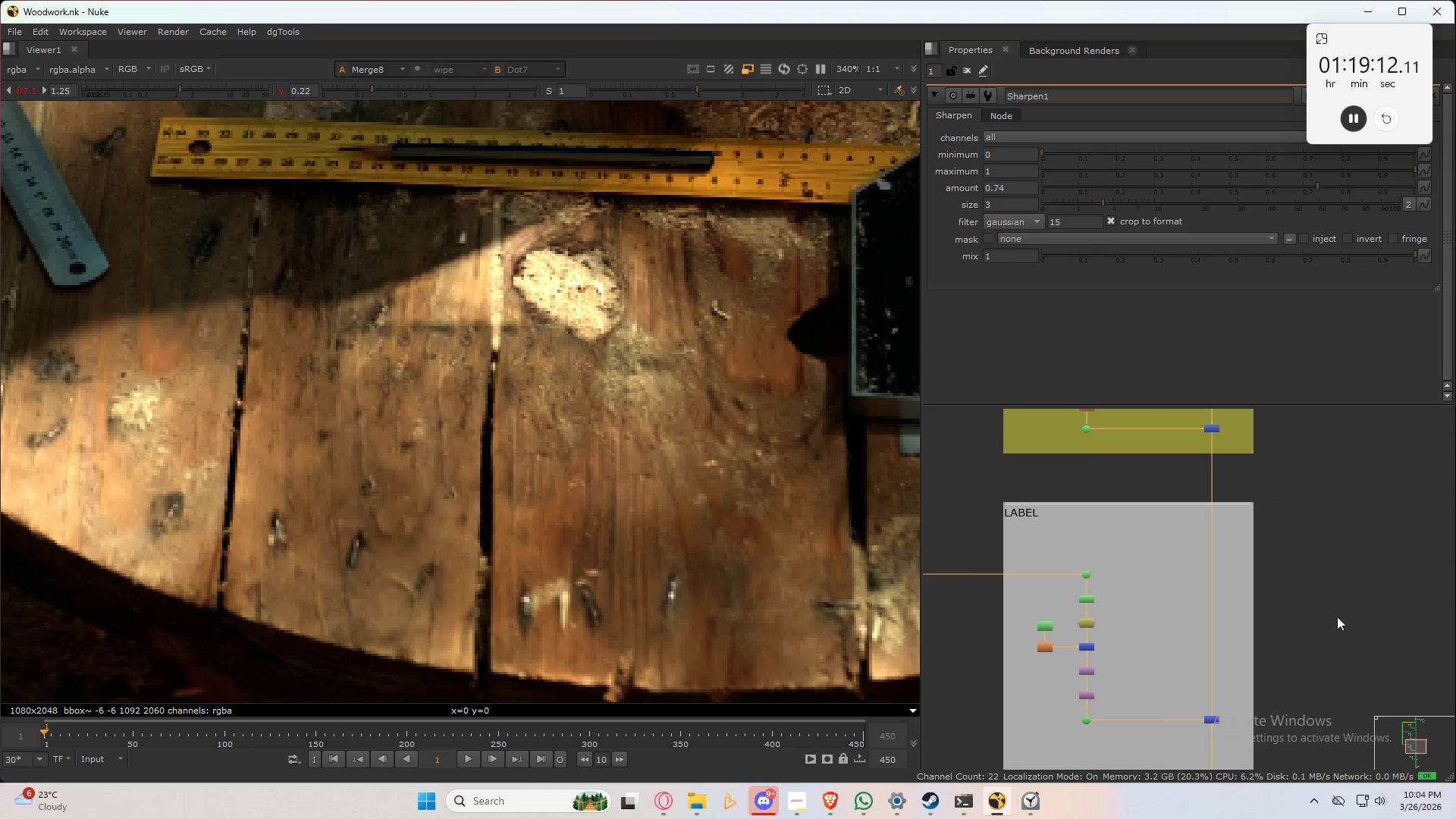 
double_click([1337, 617])
 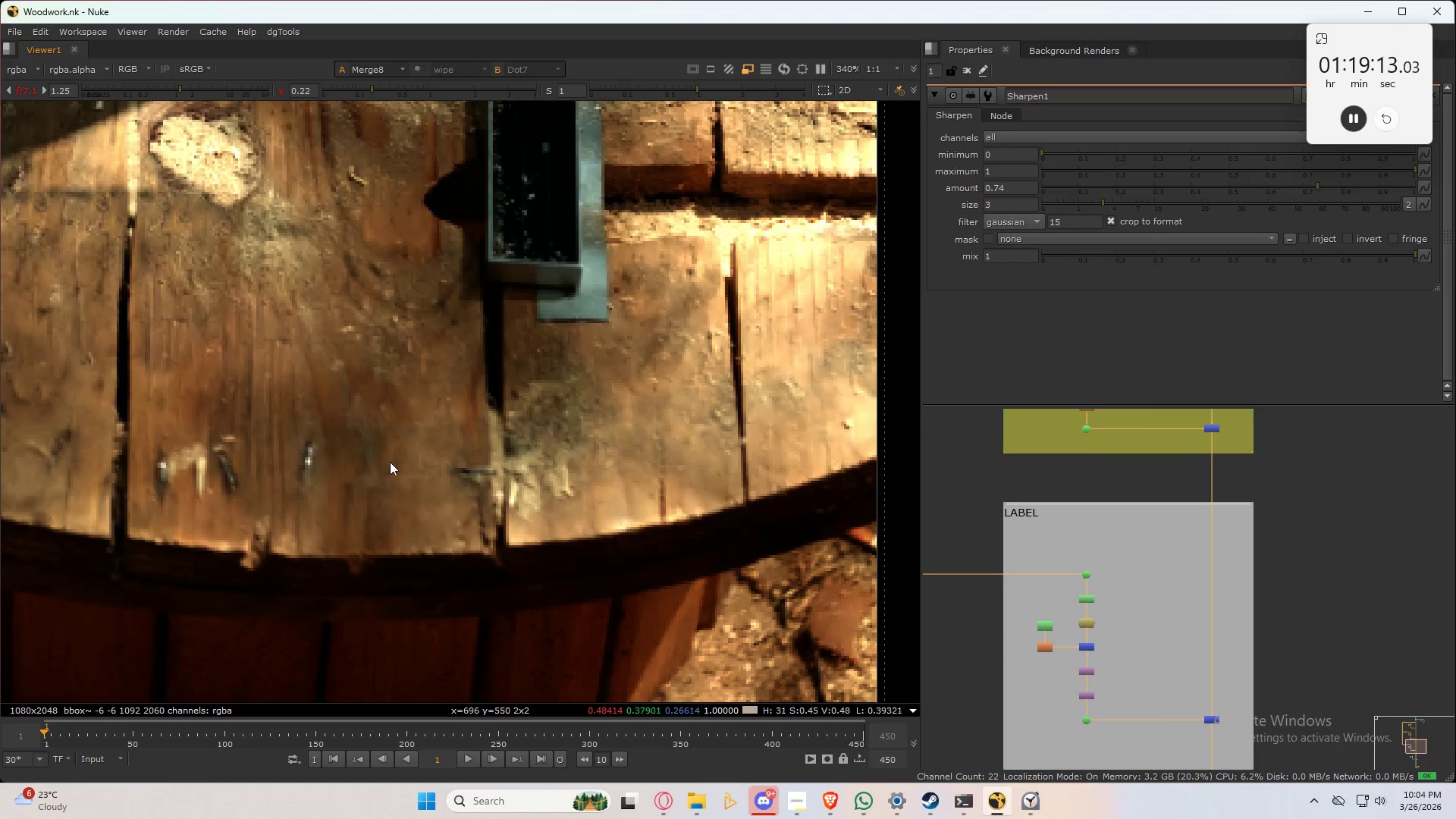 
key(Control+3)
 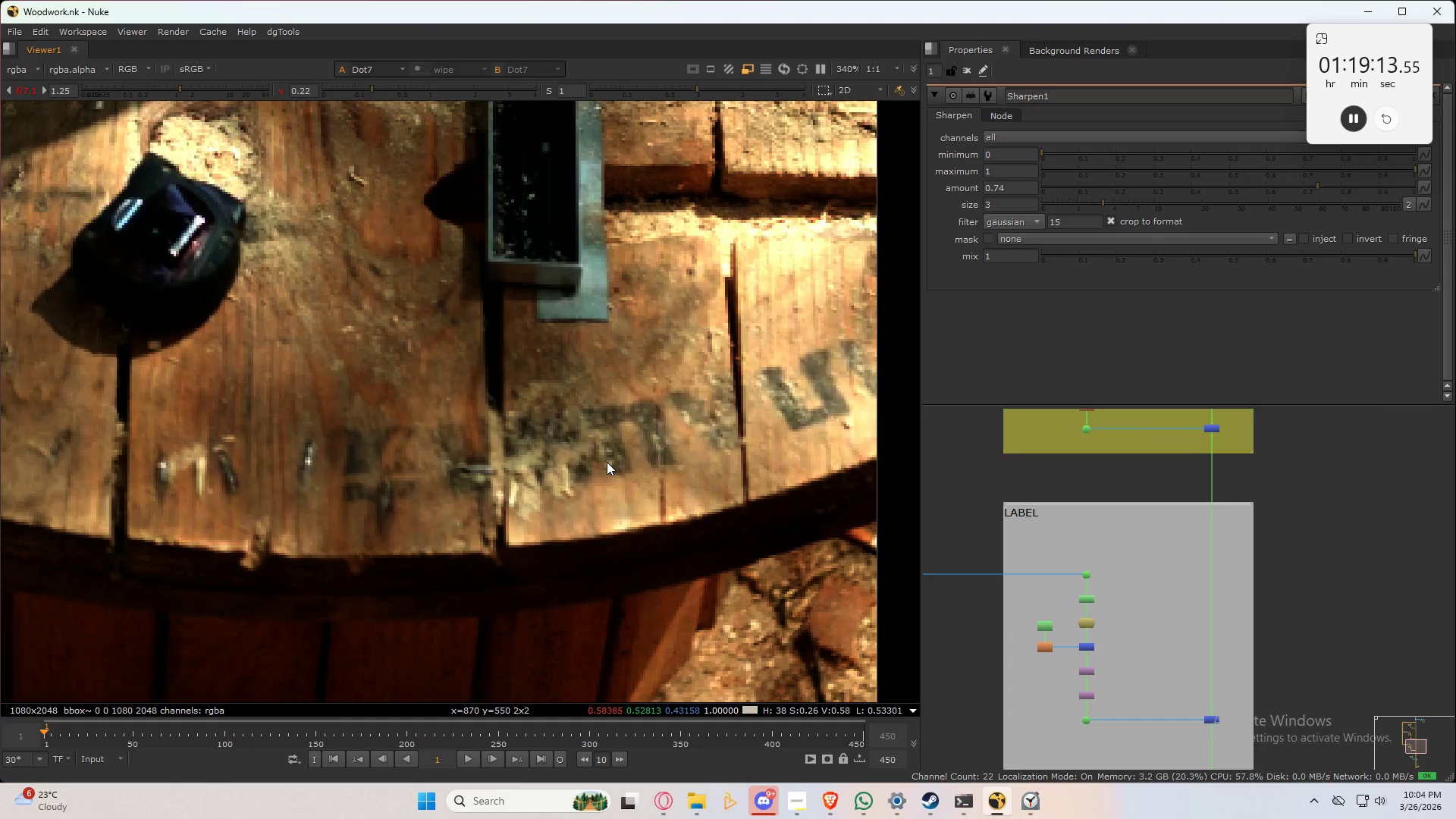 
key(Control+2)
 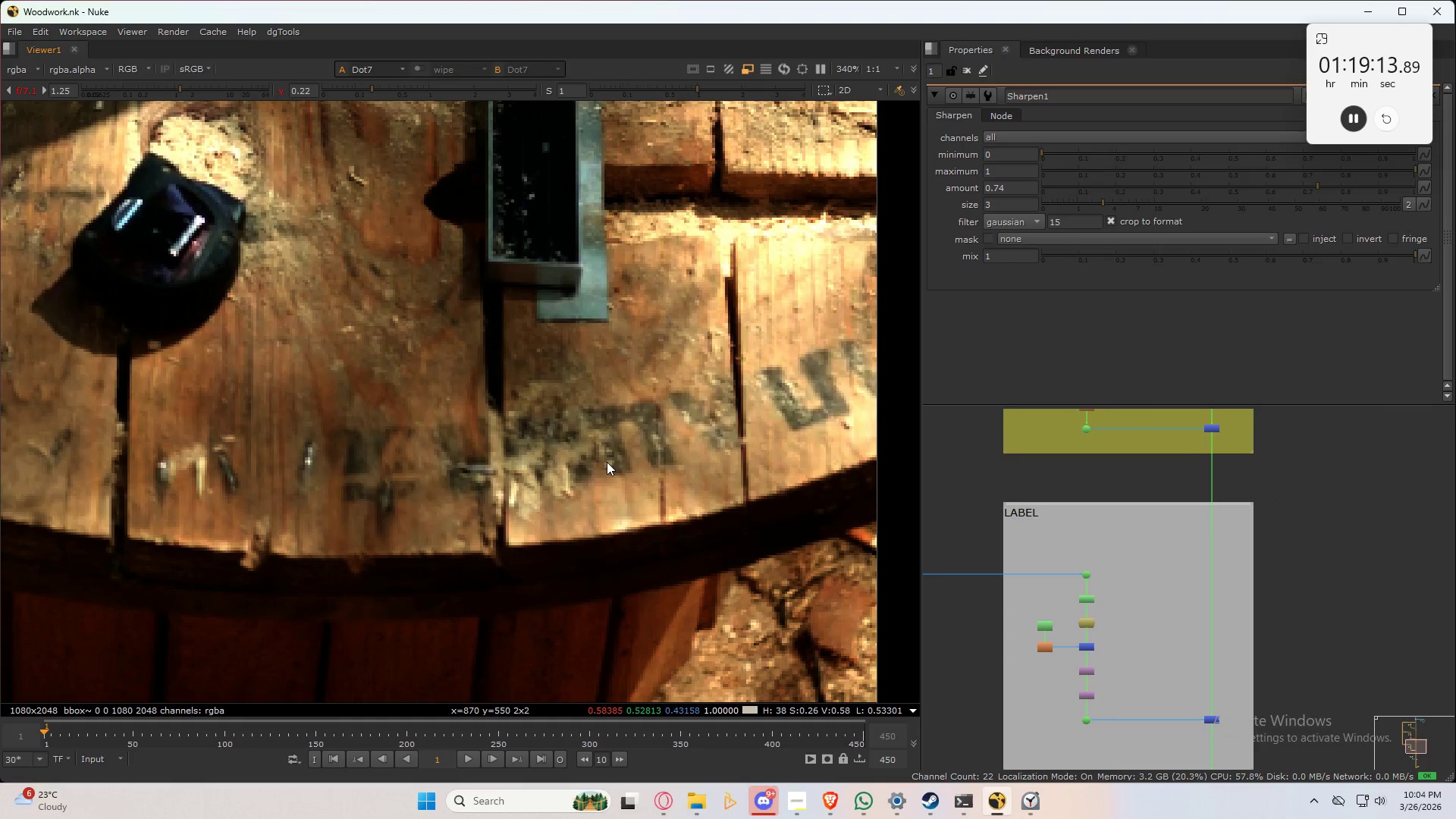 
key(Control+3)
 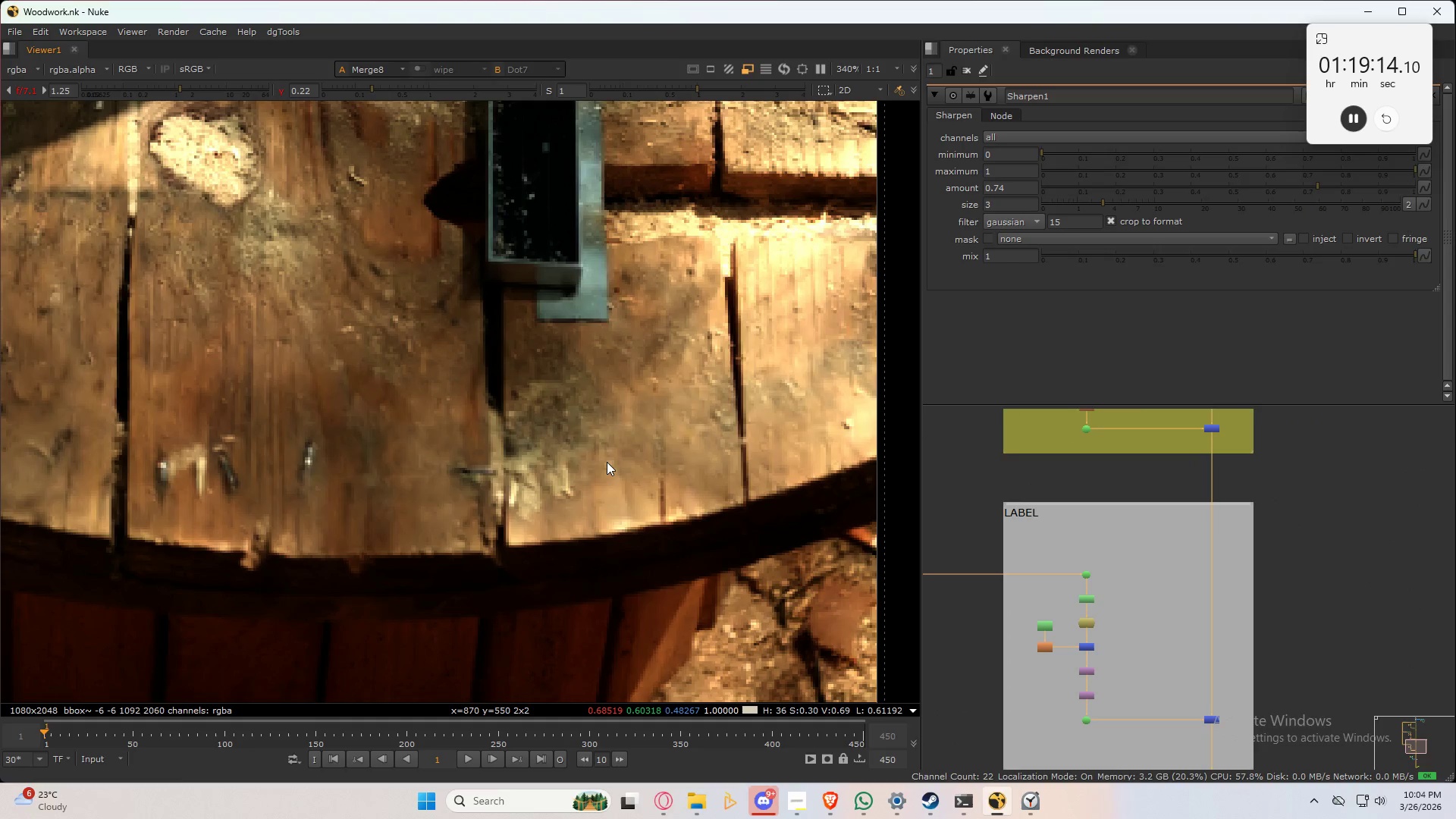 
key(Control+2)
 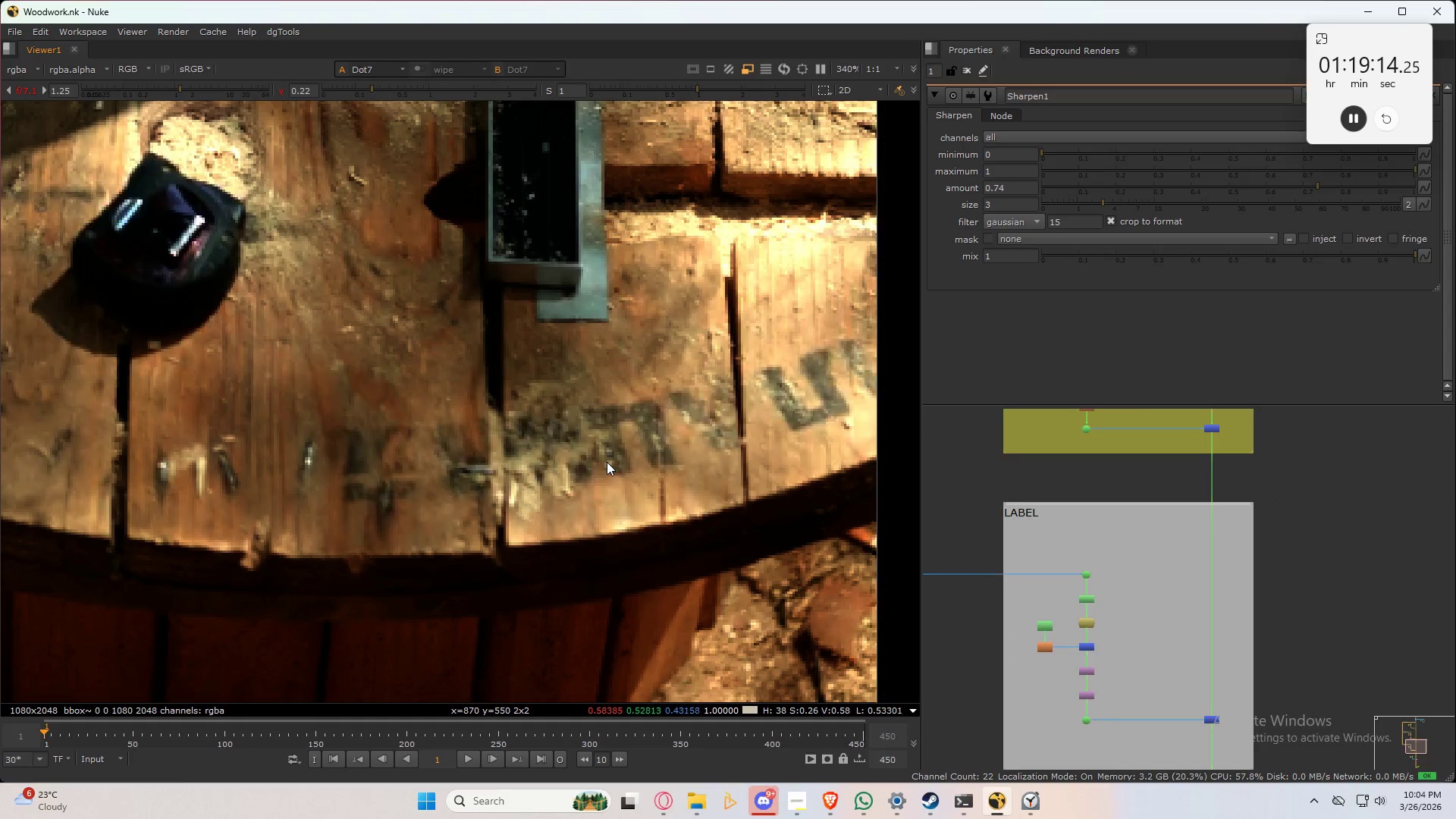 
key(Control+3)
 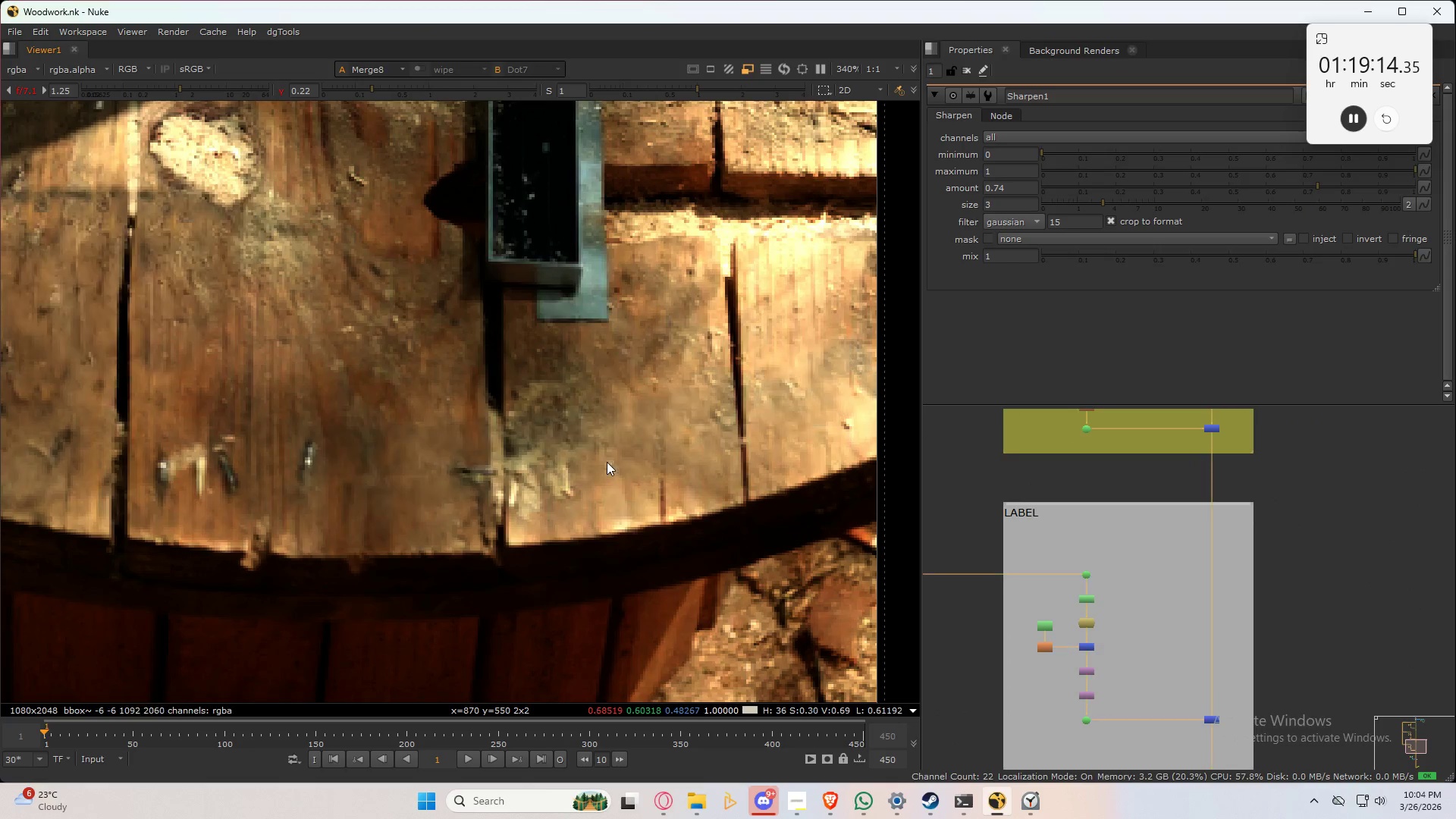 
key(Control+2)
 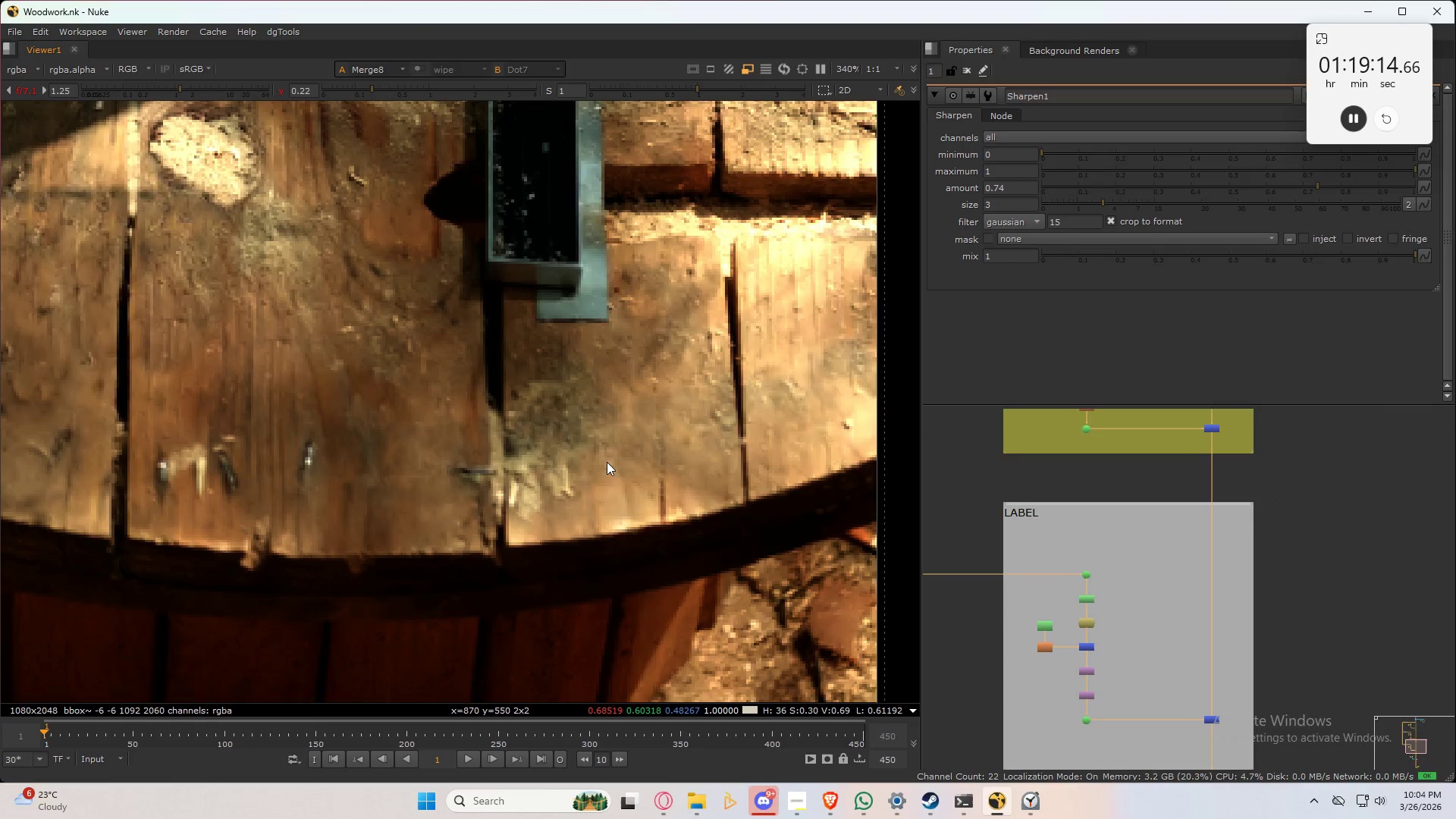 
key(Control+3)
 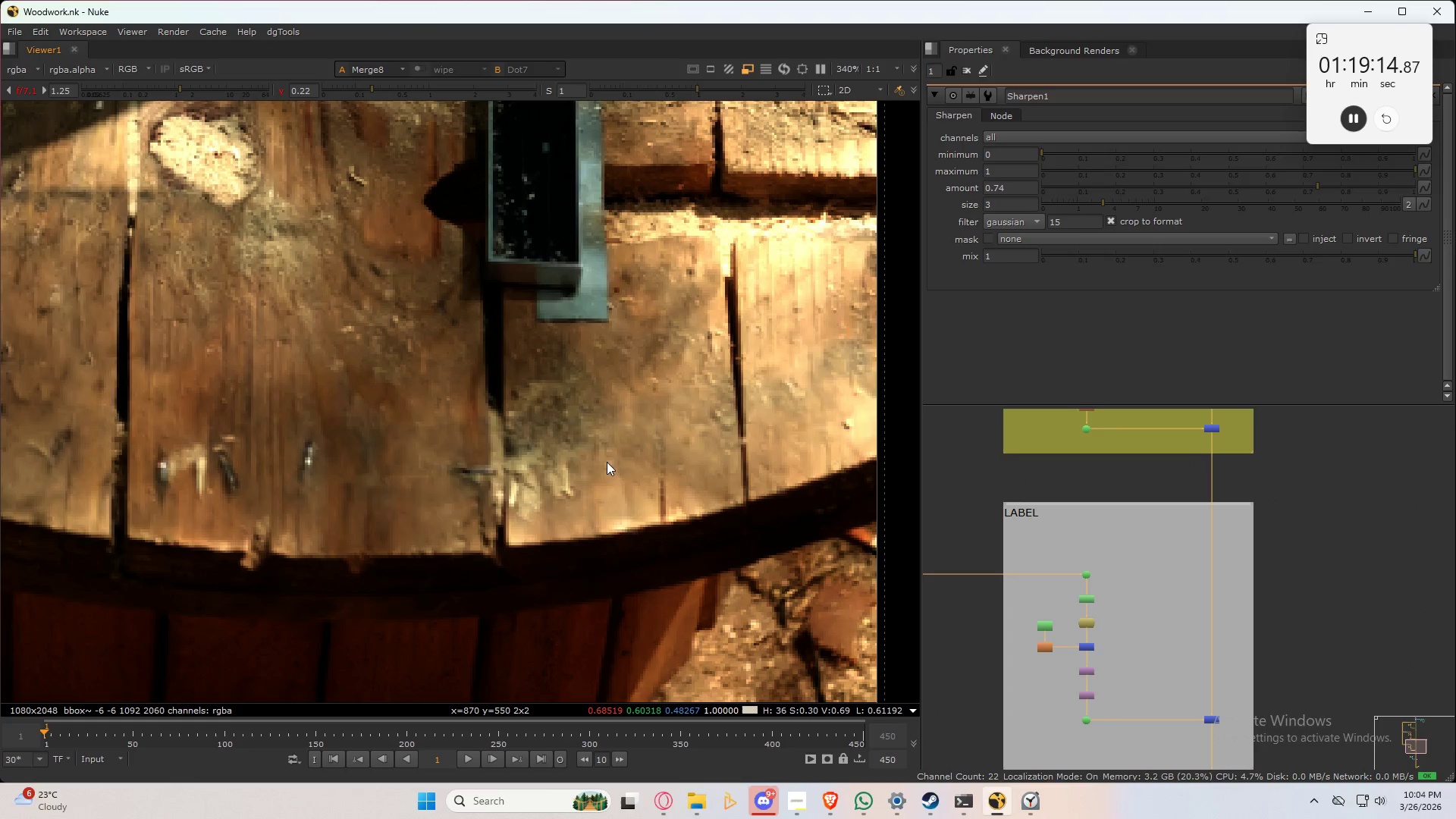 
key(Control+2)
 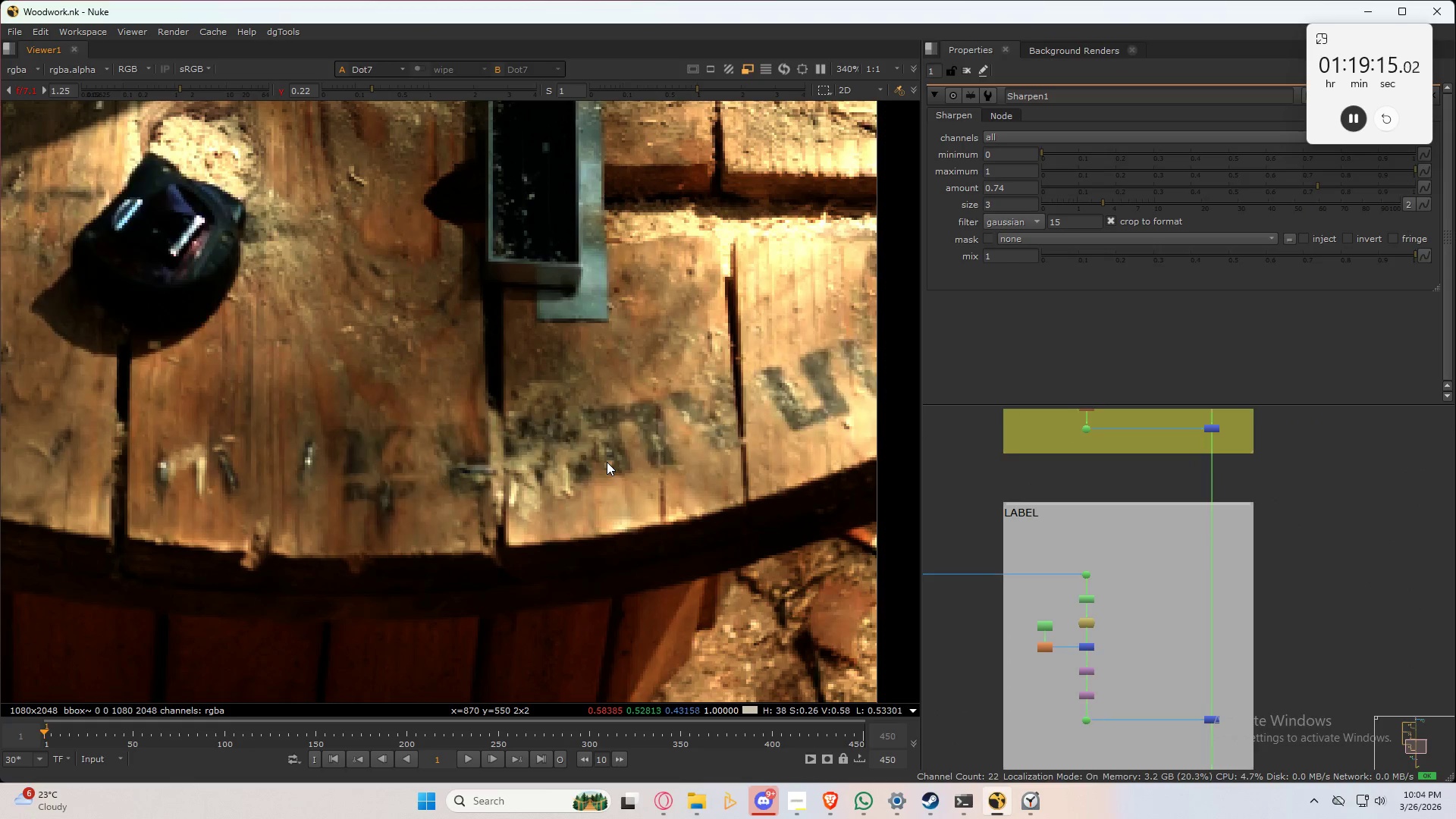 
key(Control+3)
 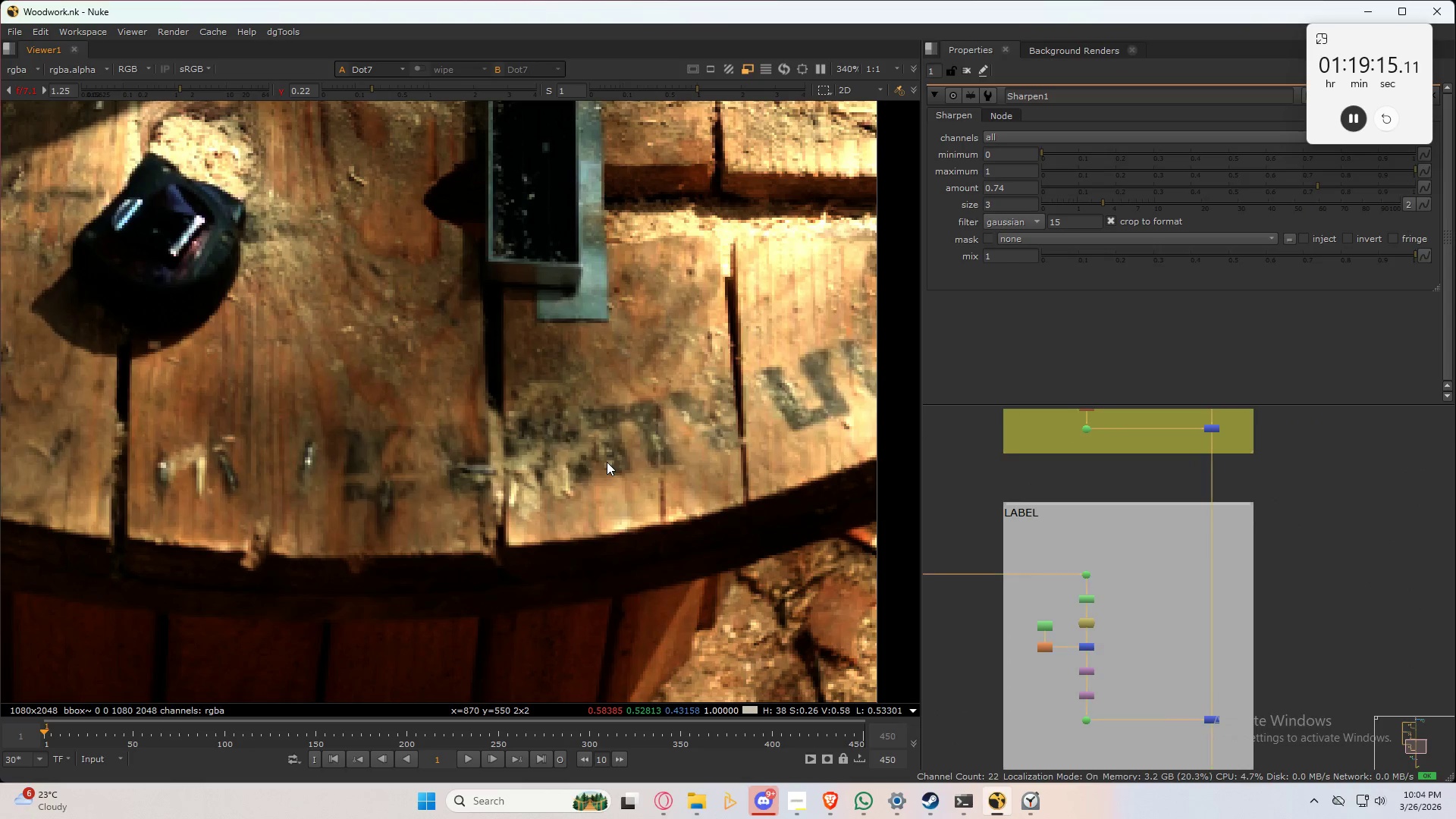 
key(Control+2)
 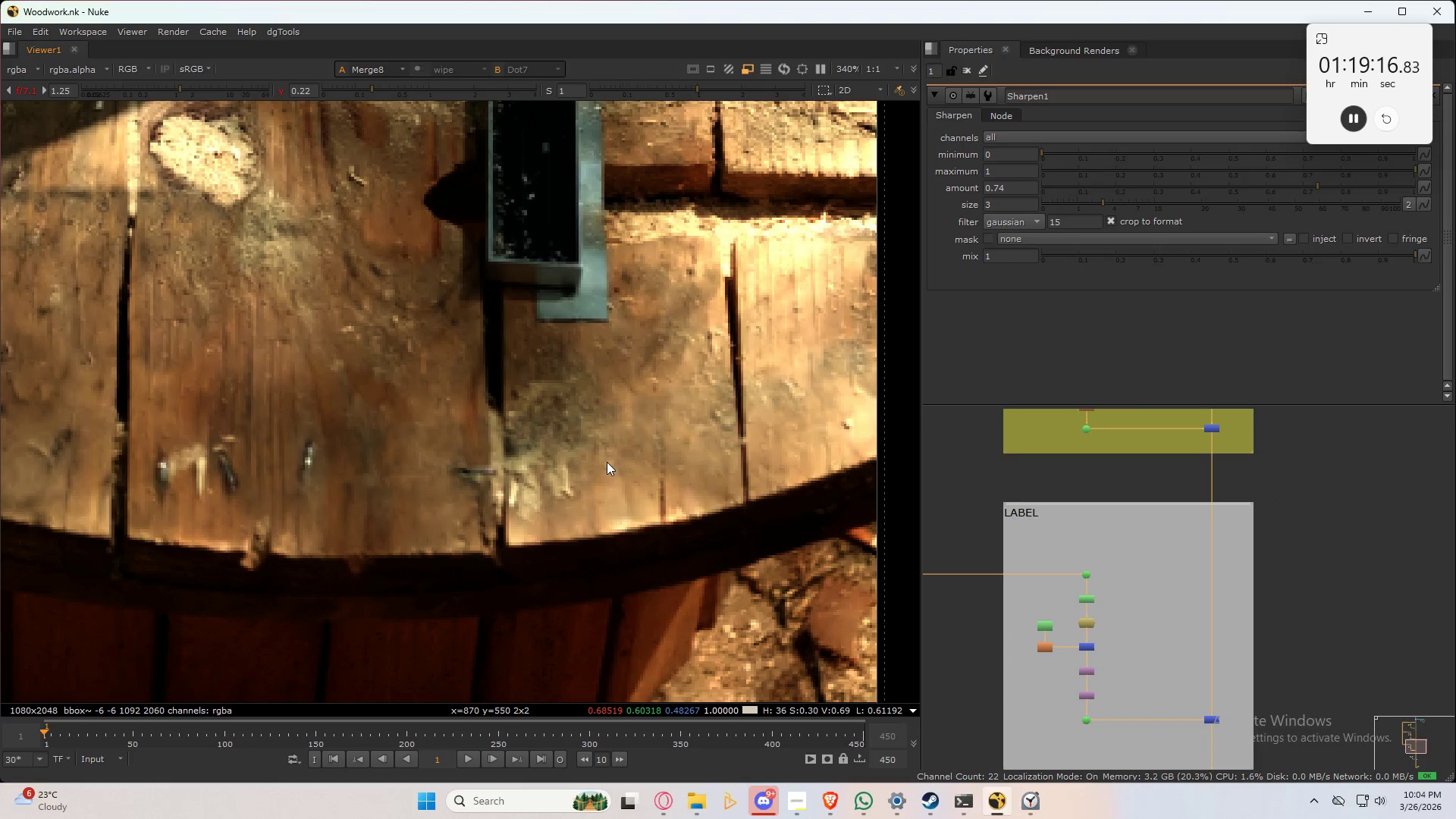 
key(Control+3)
 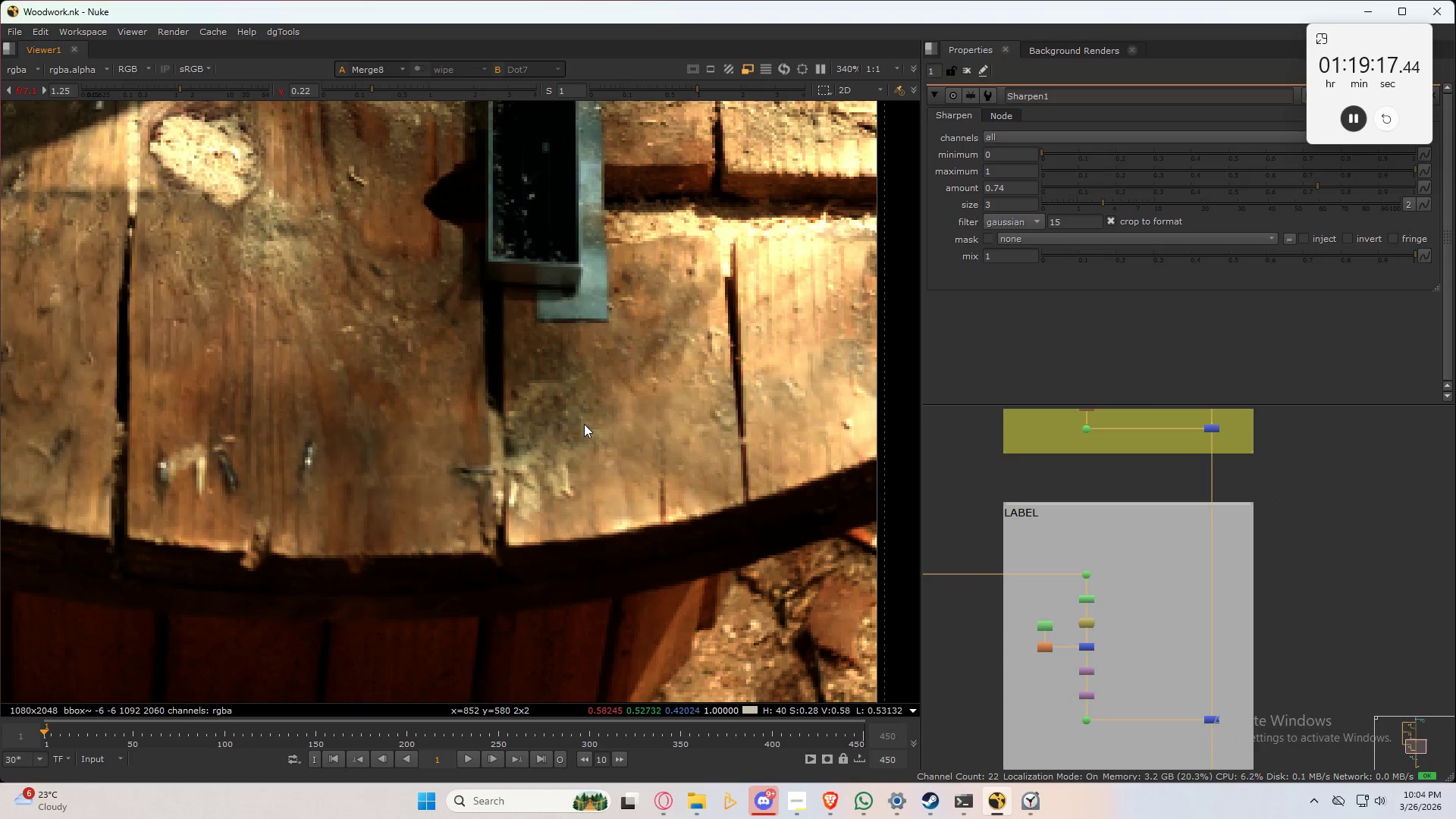 
key(Control+2)
 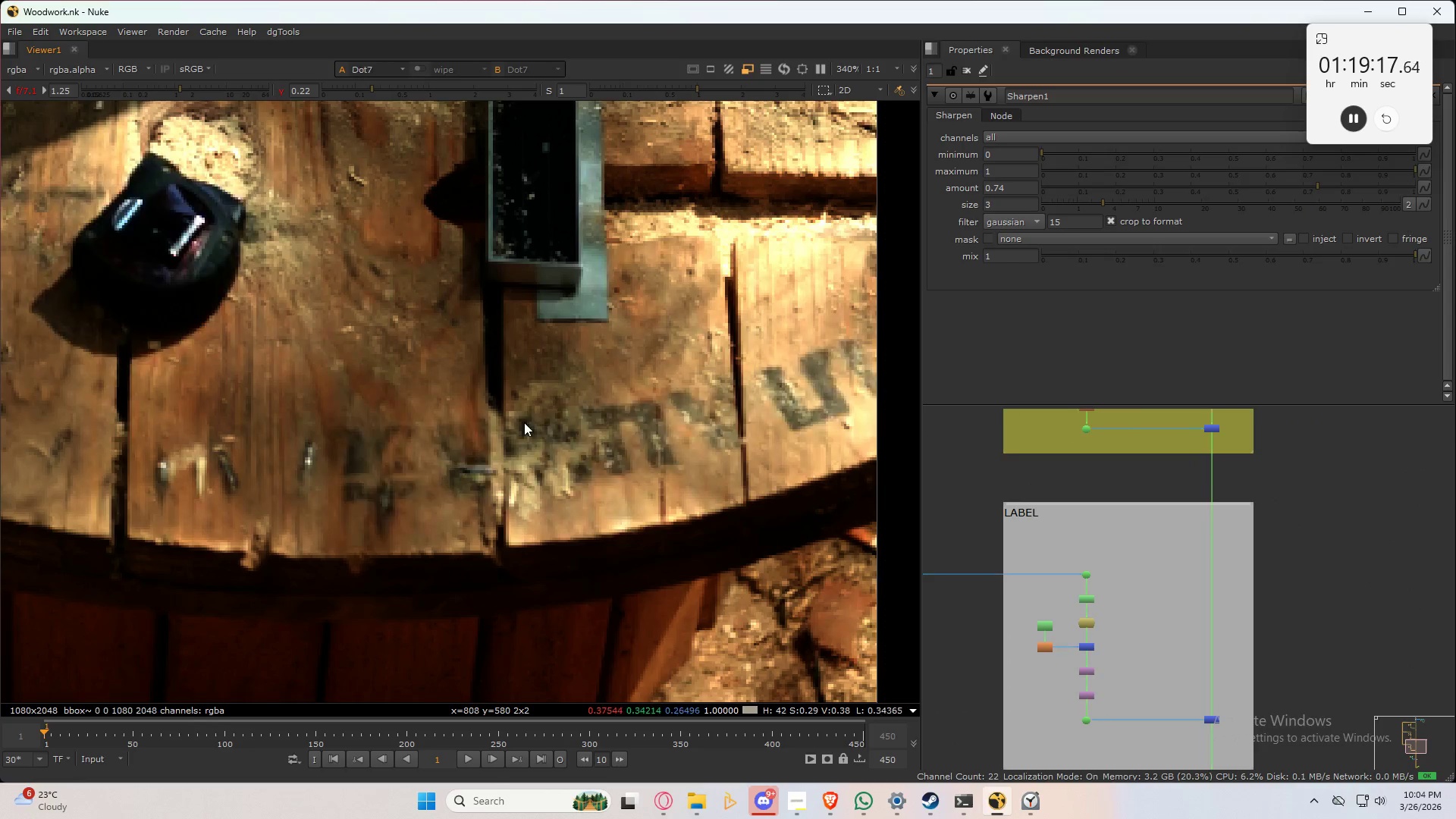 
key(Control+3)
 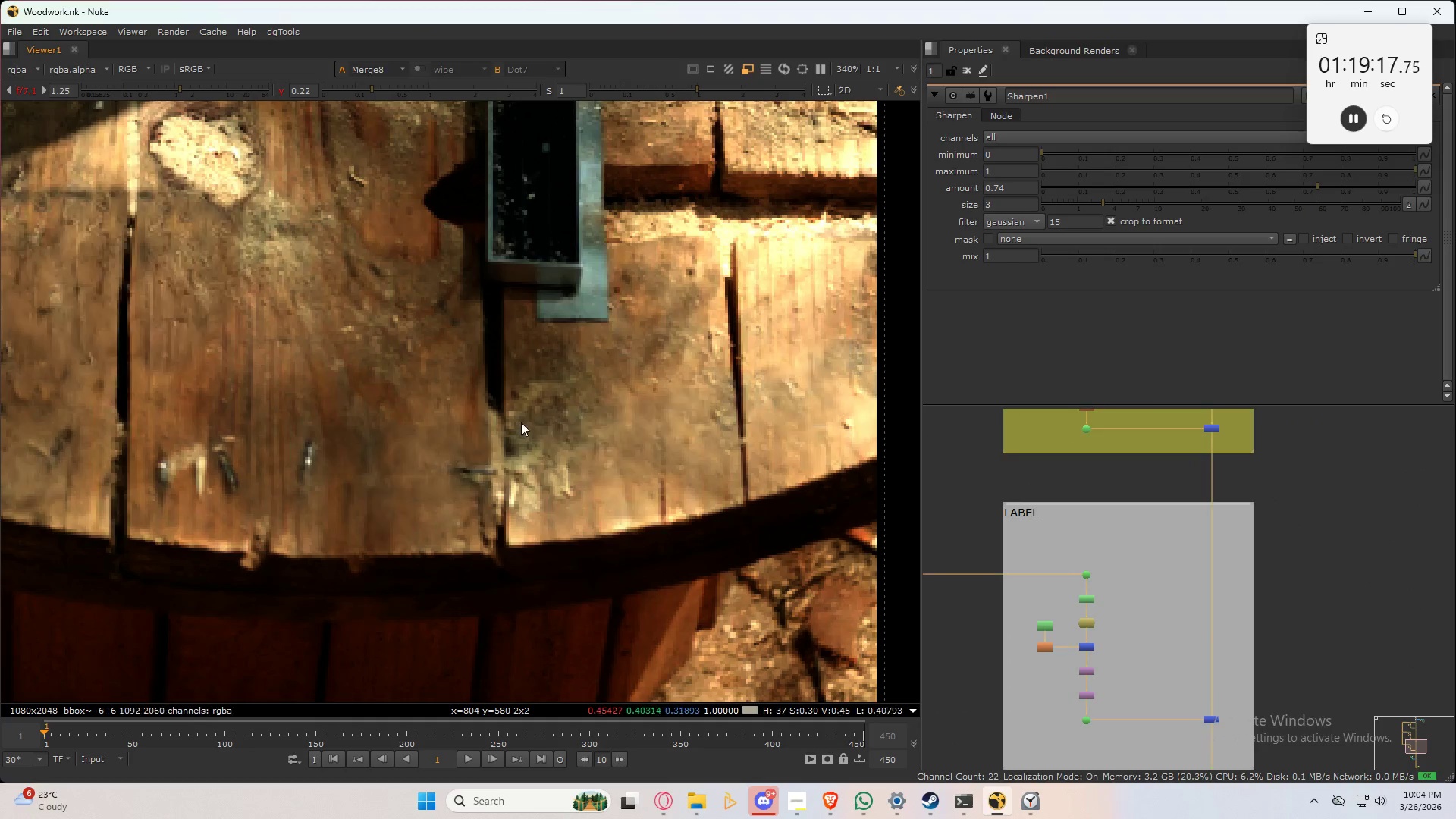 
key(Control+2)
 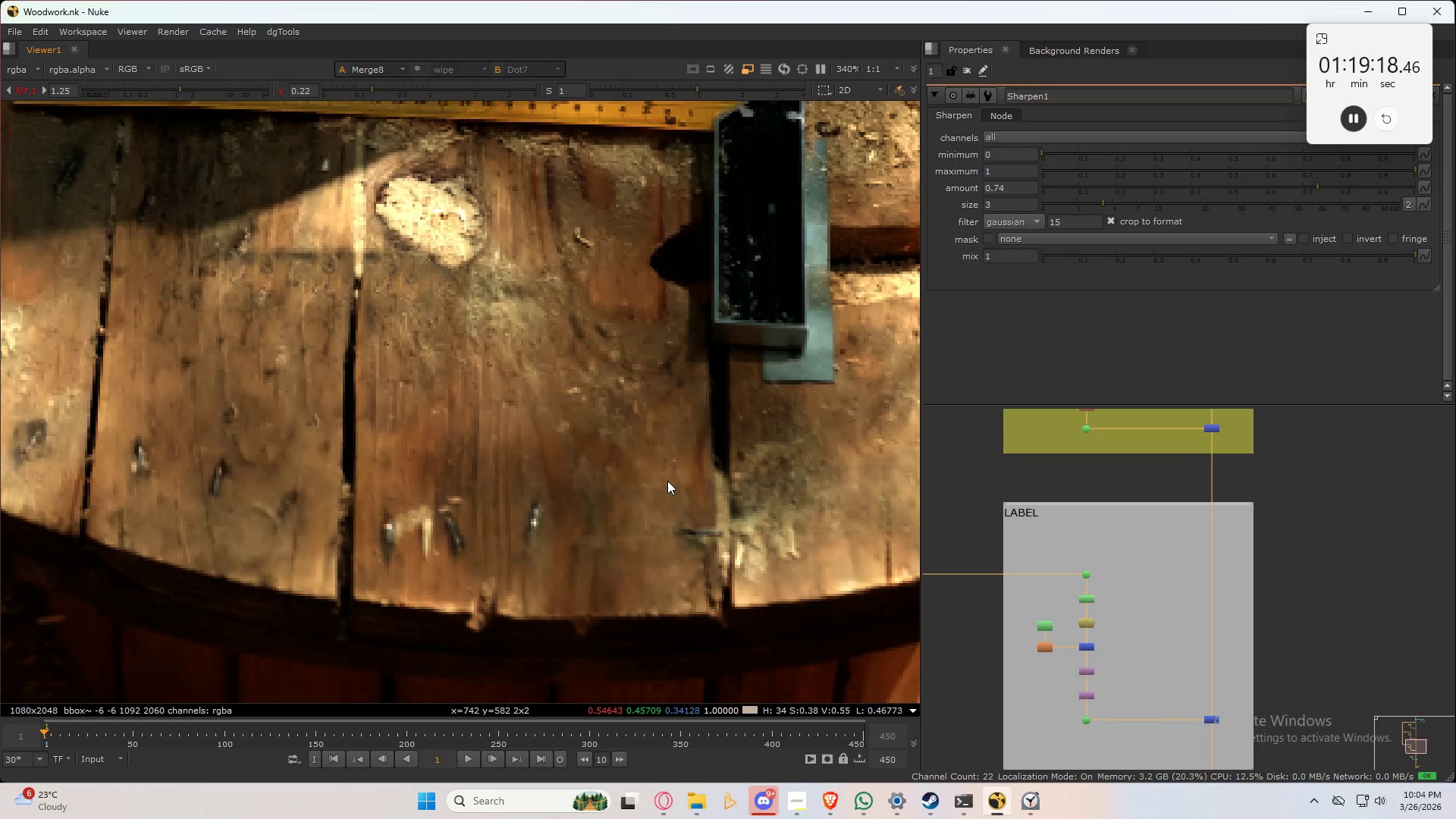 
key(Control+3)
 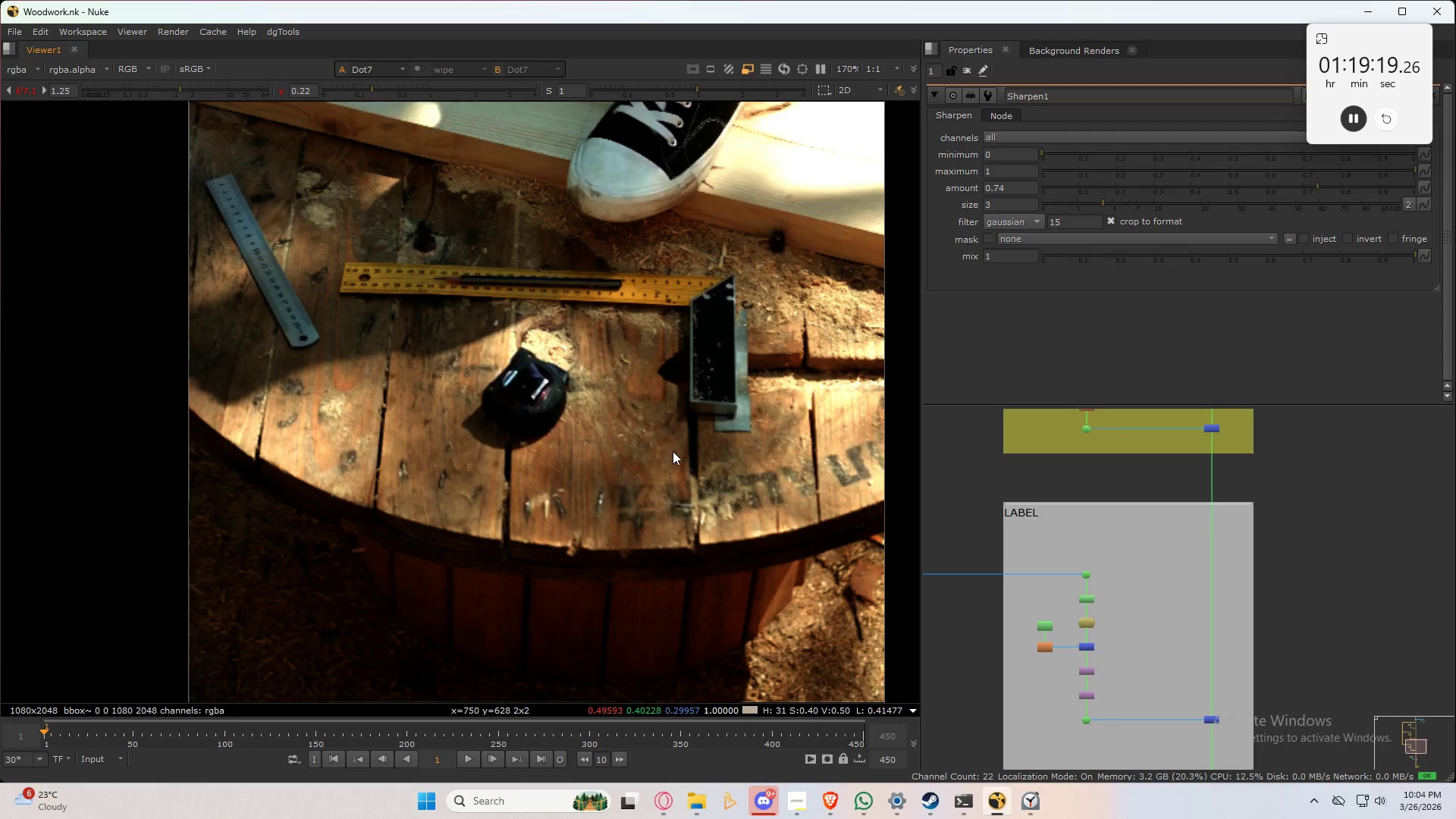 
scroll: coordinate [667, 481], scroll_direction: down, amount: 4.0
 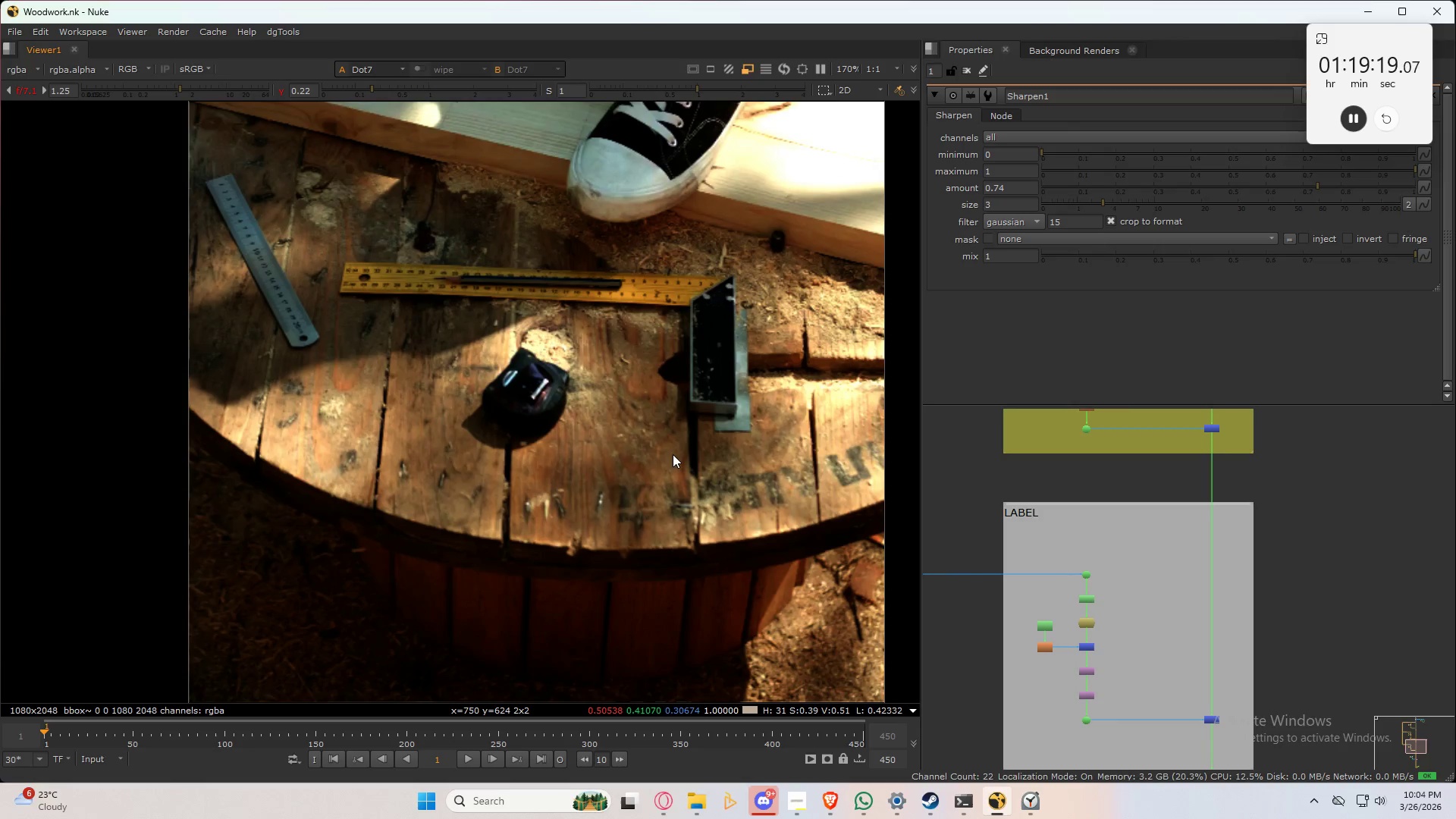 
key(Control+2)
 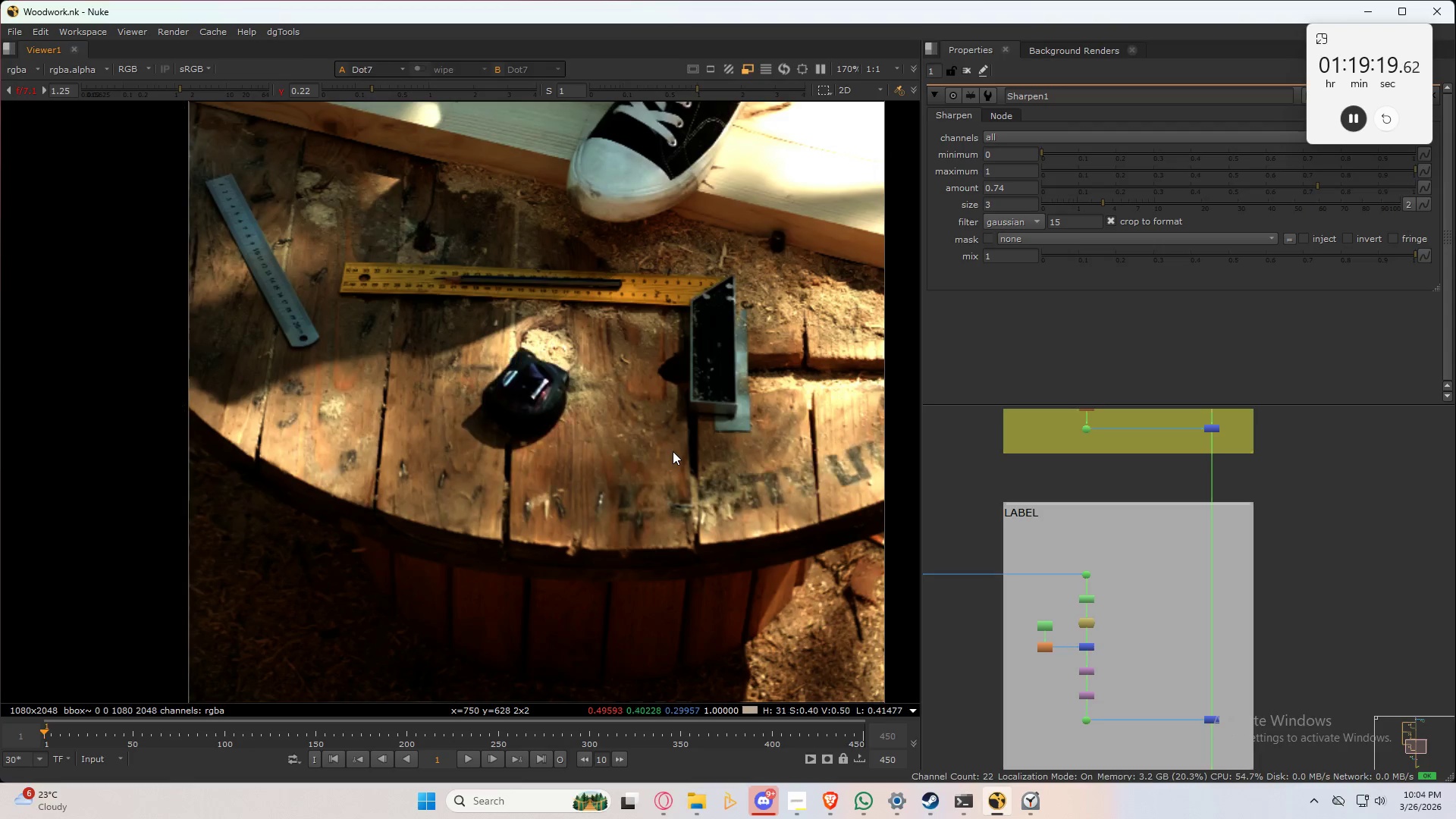 
key(Control+3)
 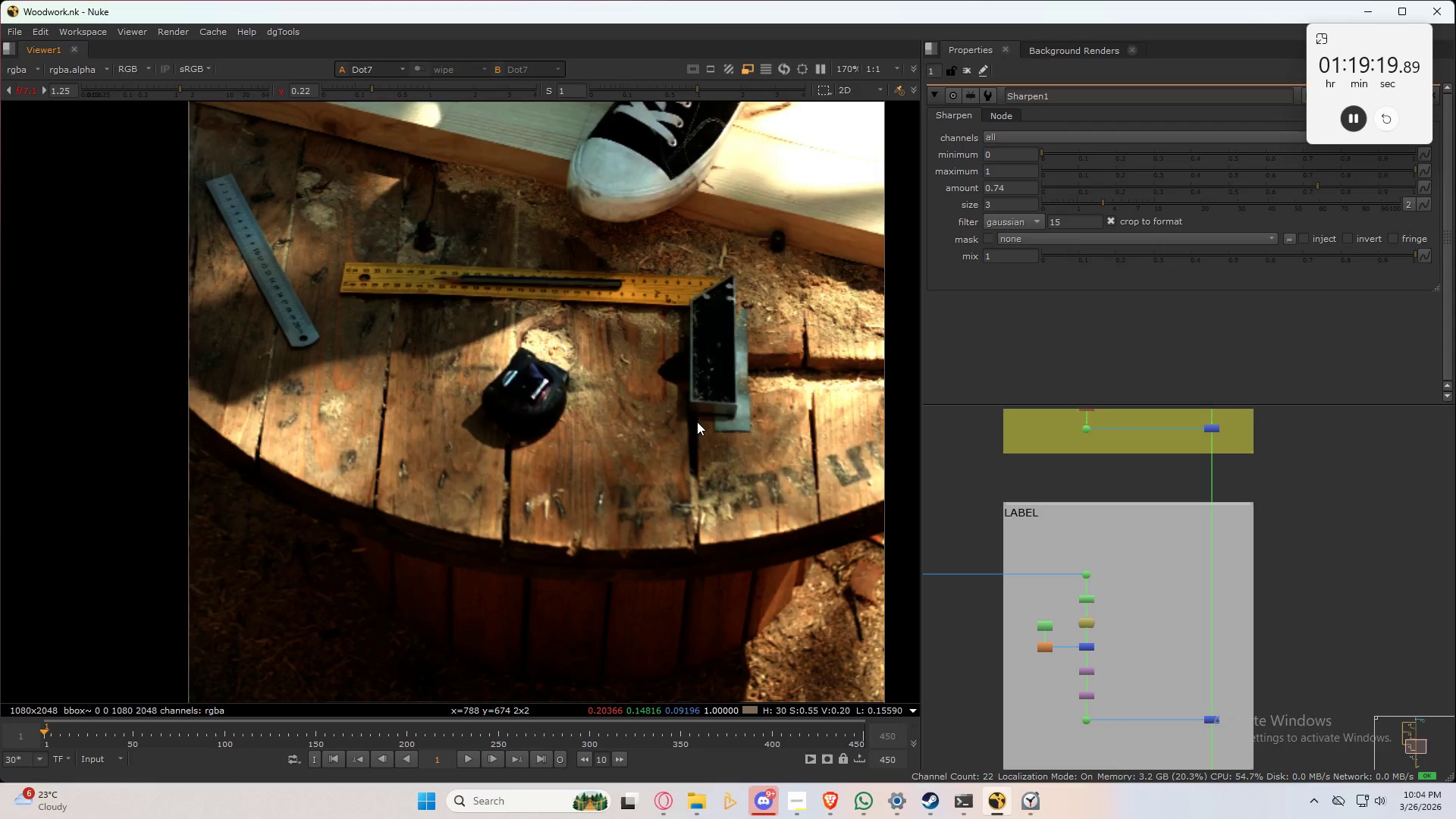 
key(Control+2)
 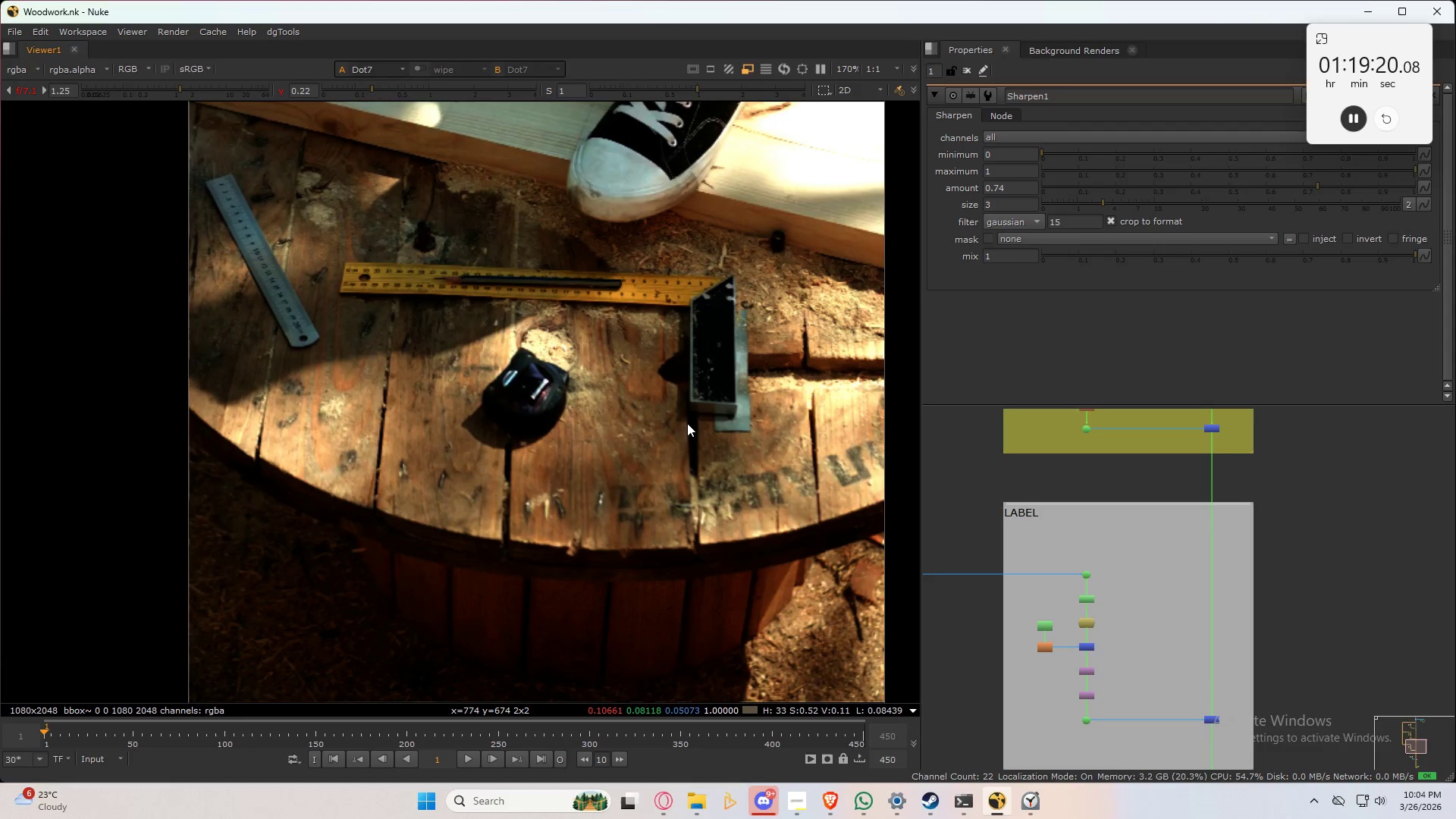 
key(Control+3)
 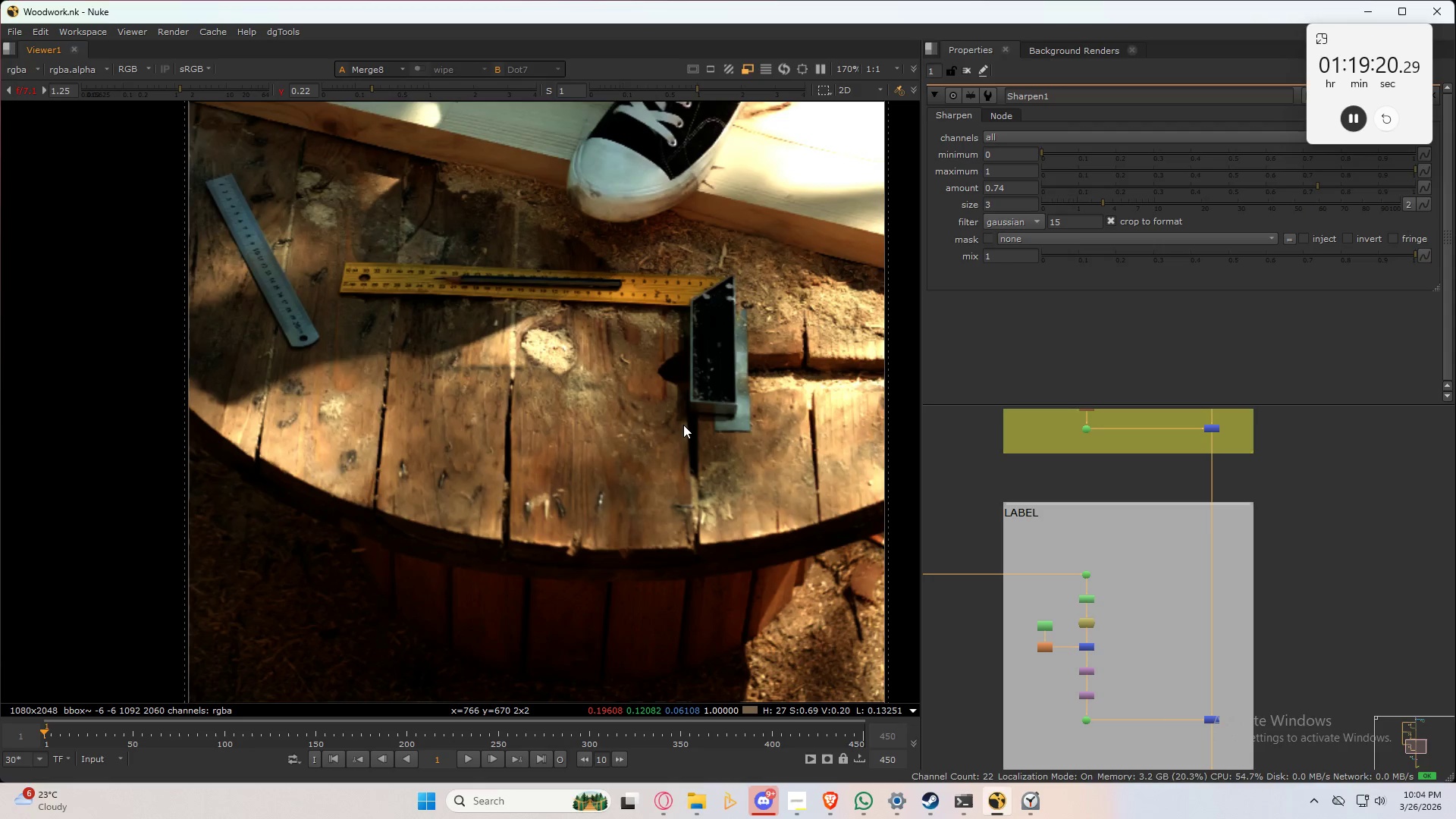 
key(Control+2)
 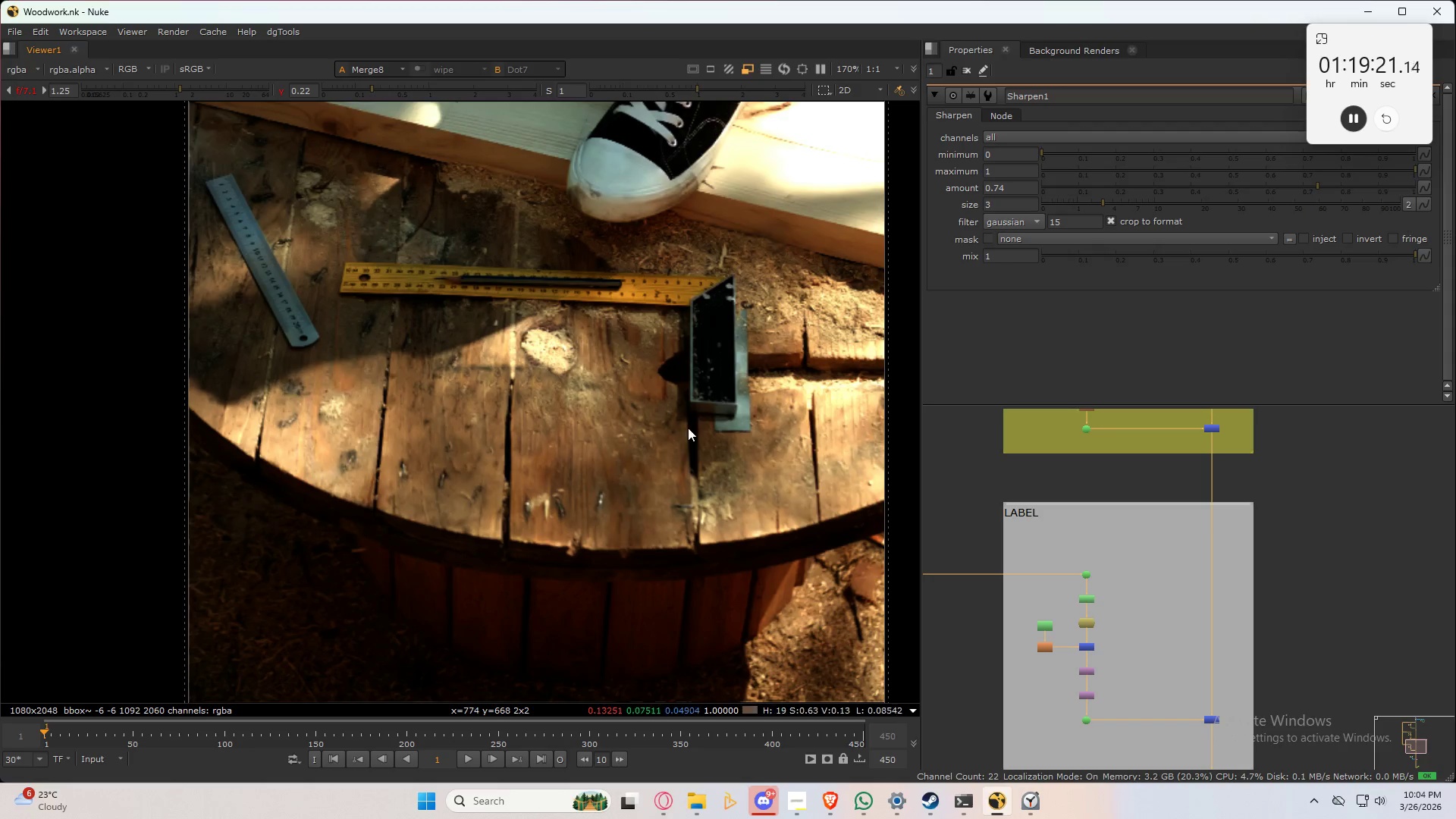 
key(Control+3)
 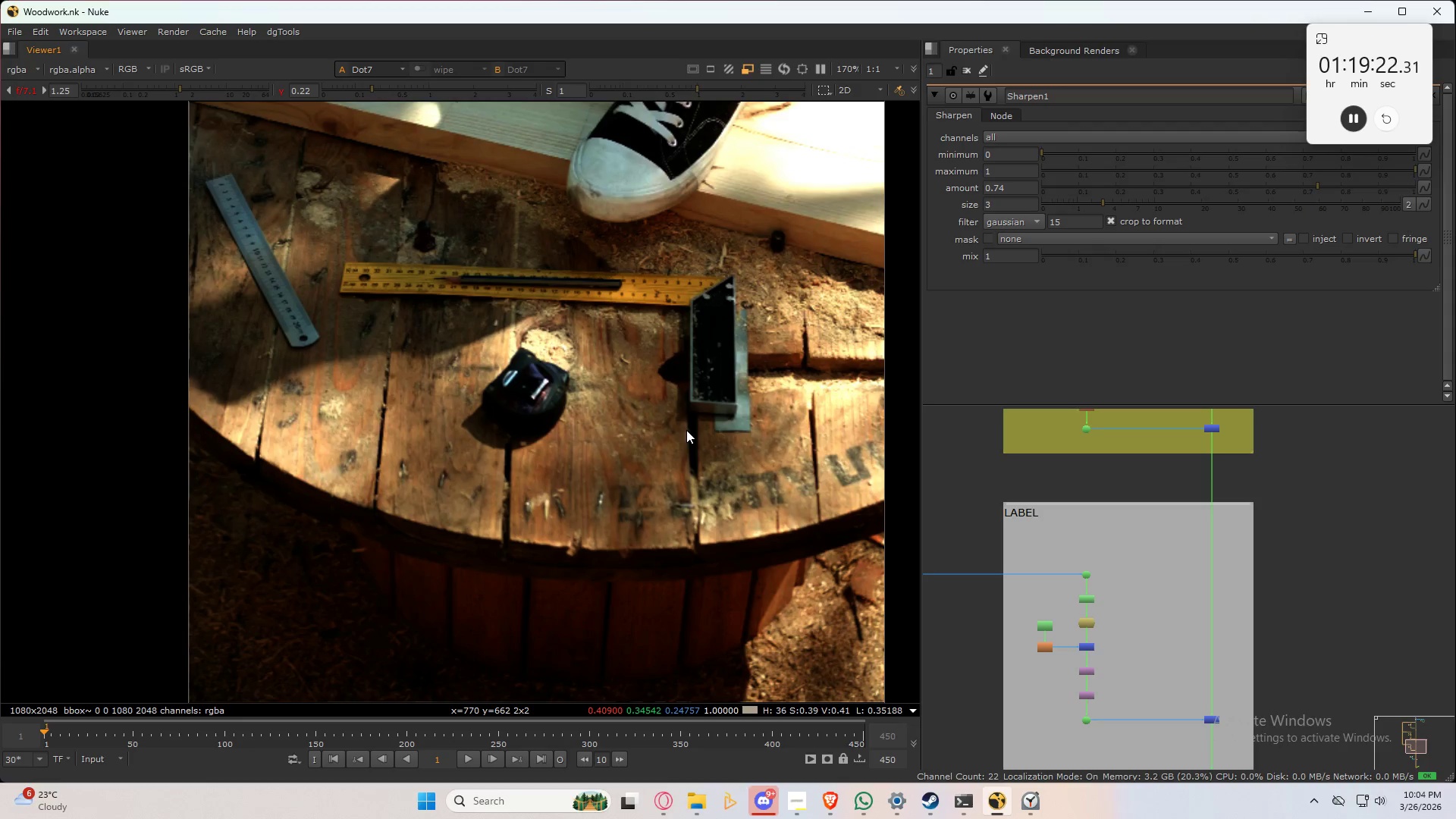 
key(Control+2)
 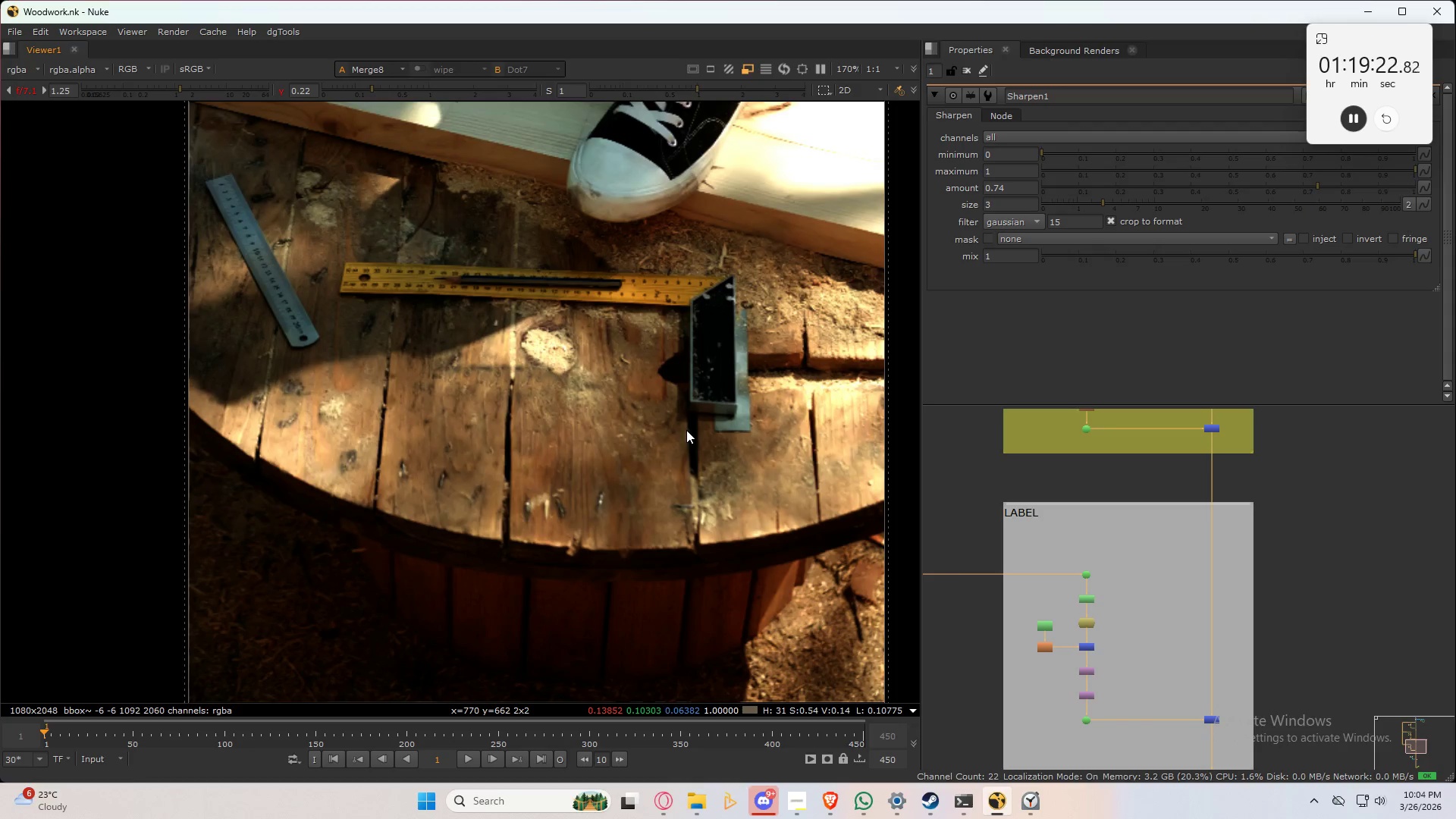 
key(Control+3)
 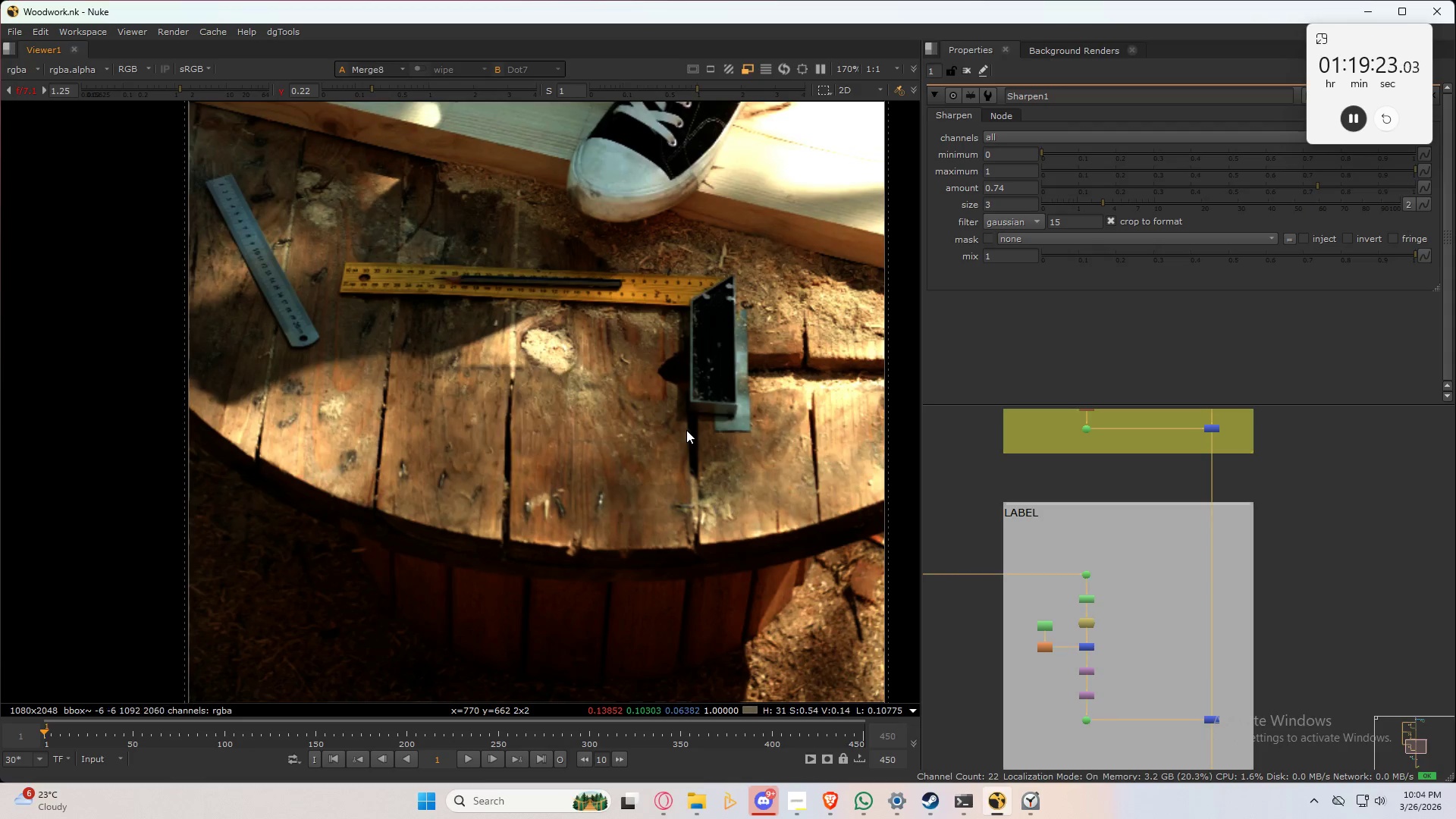 
key(Control+2)
 